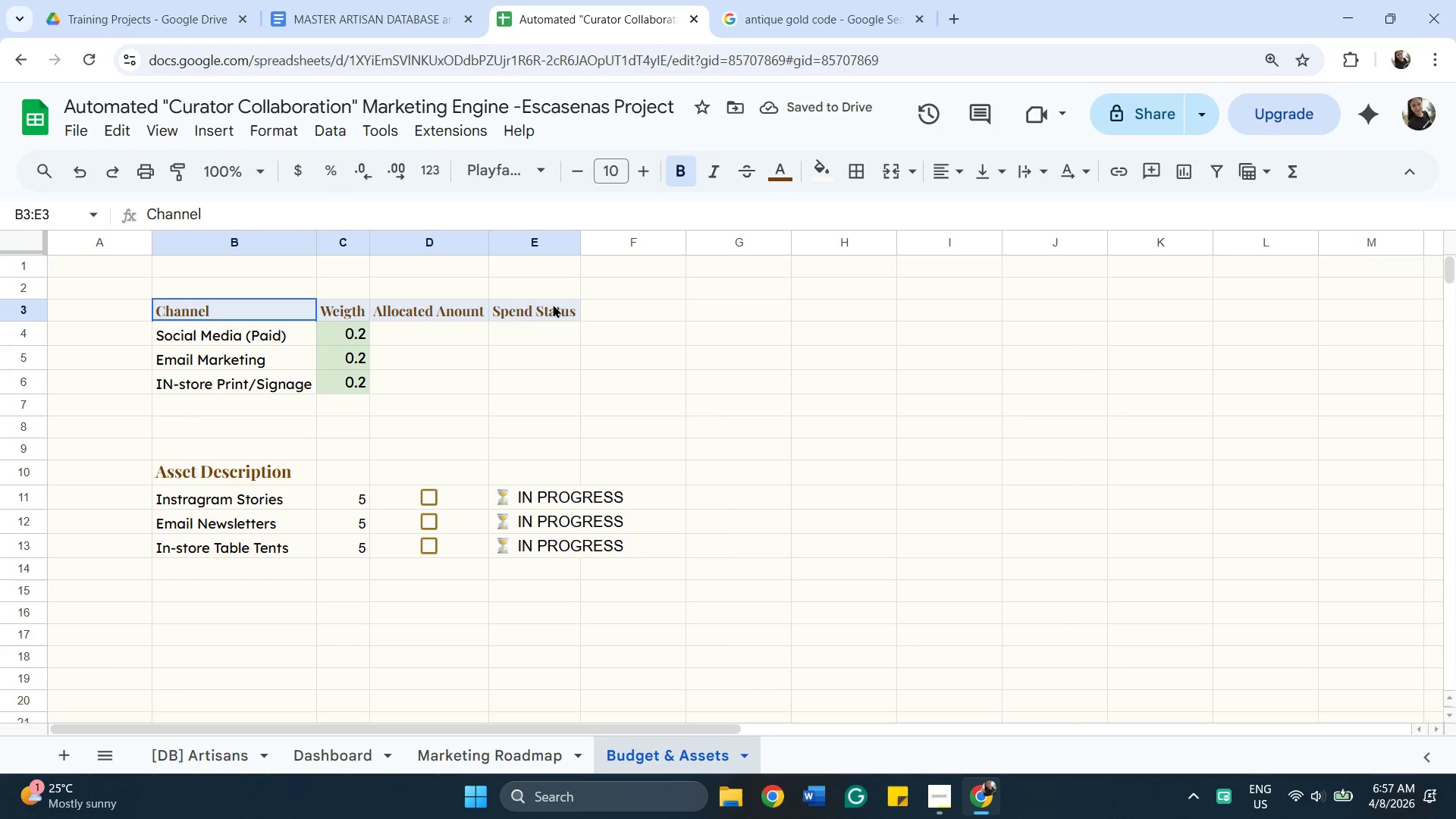 
left_click([553, 304])
 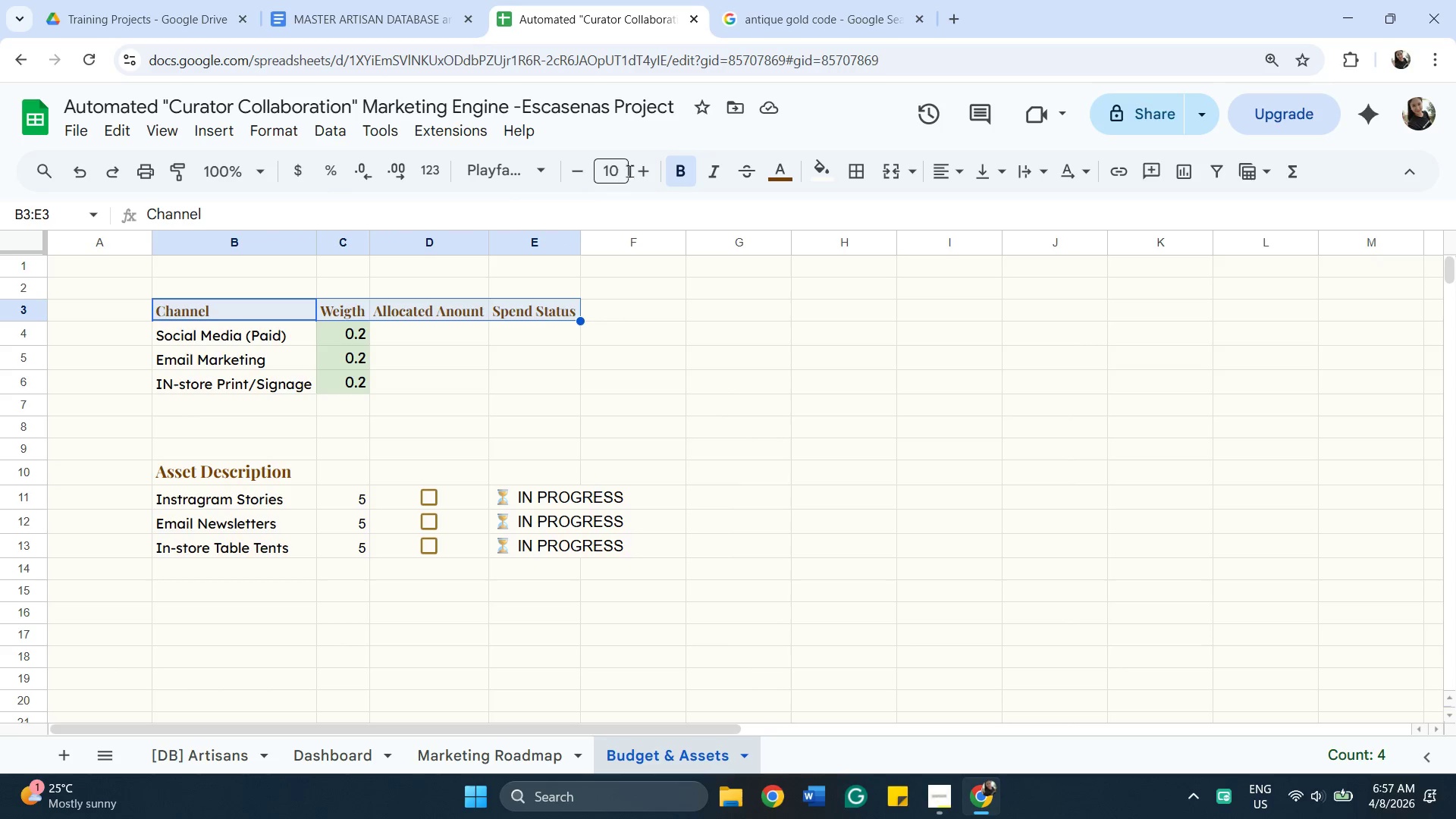 
left_click([637, 170])
 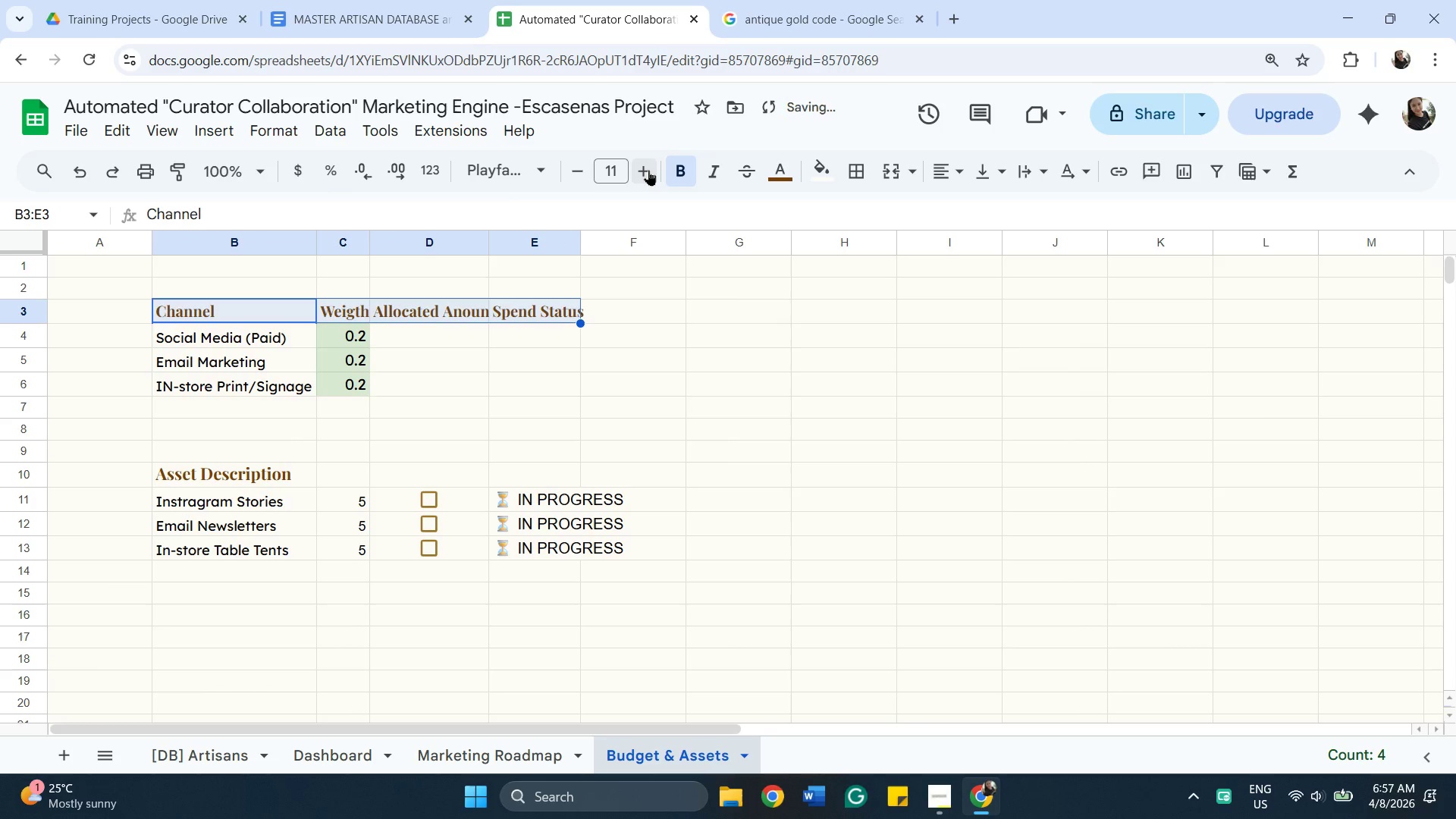 
left_click([648, 170])
 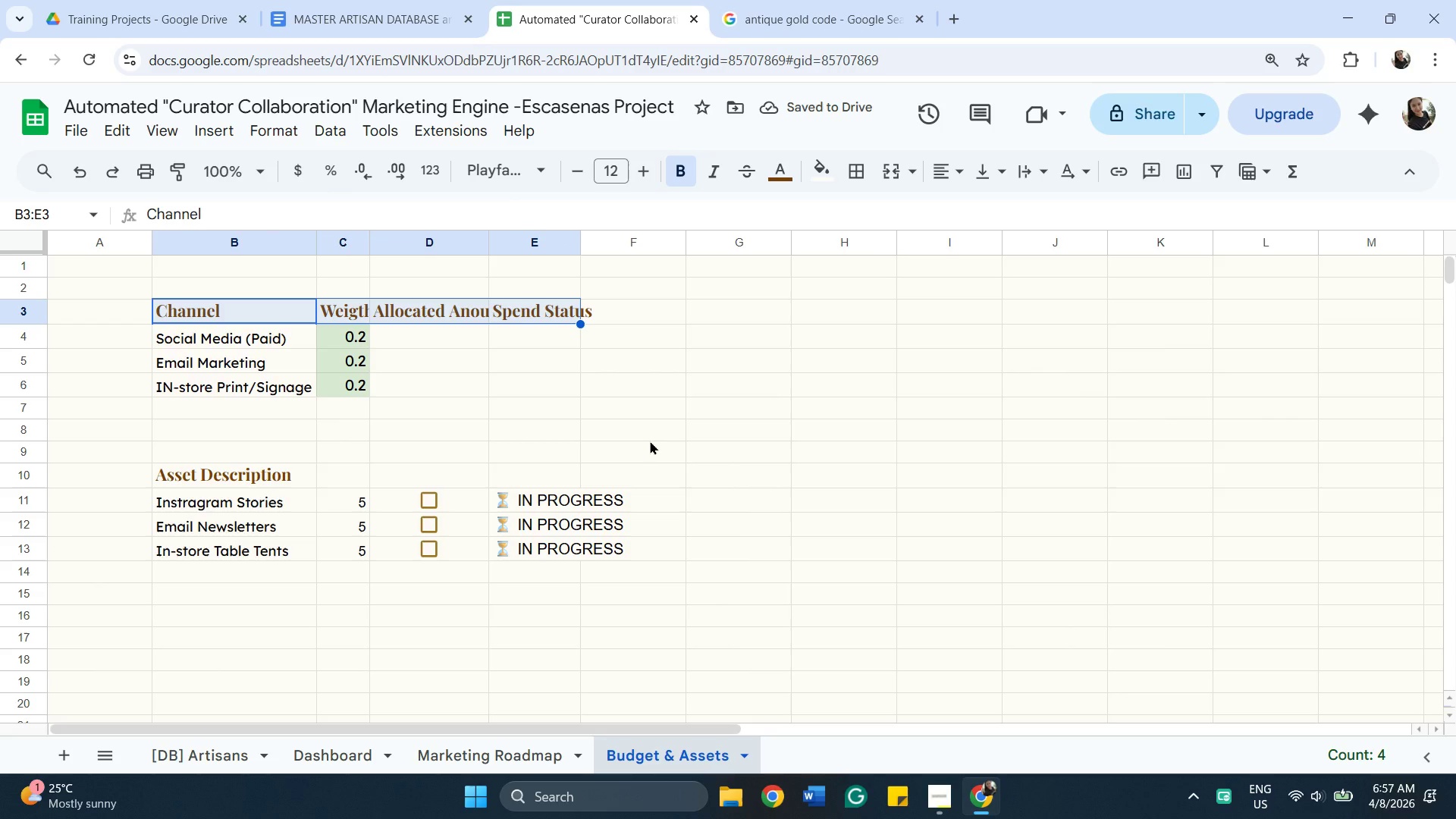 
left_click([650, 441])
 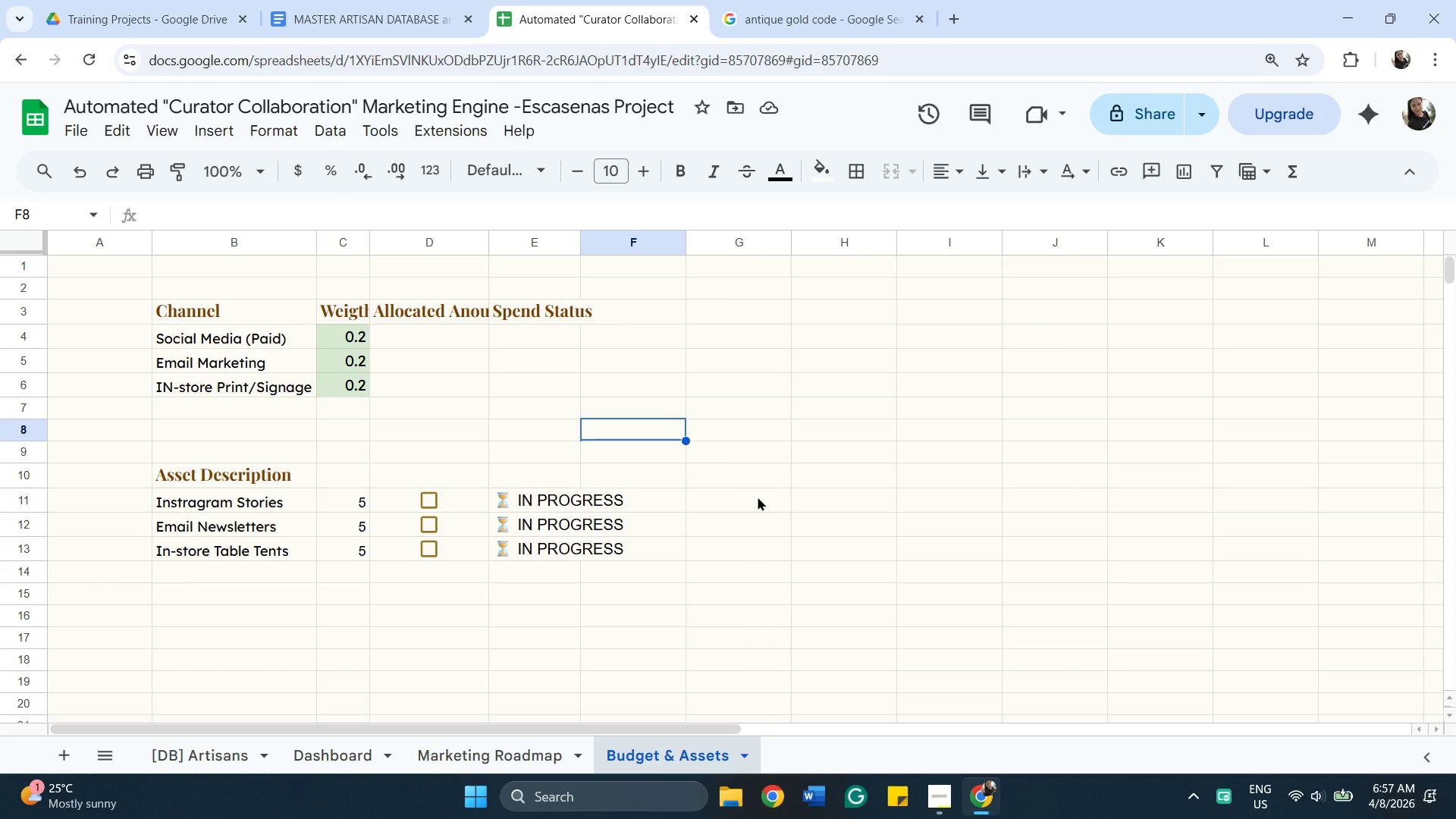 
wait(5.83)
 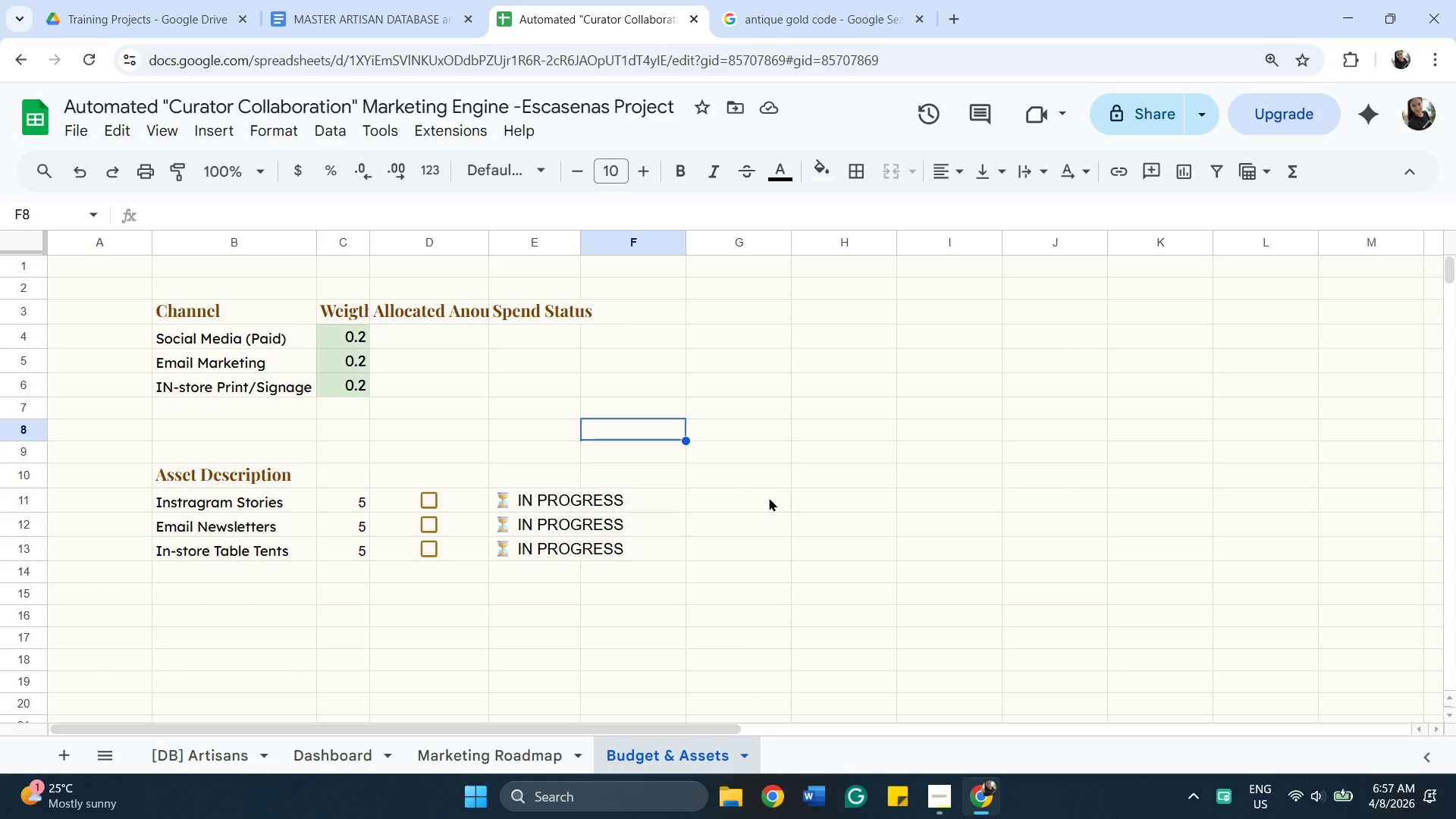 
left_click([354, 382])
 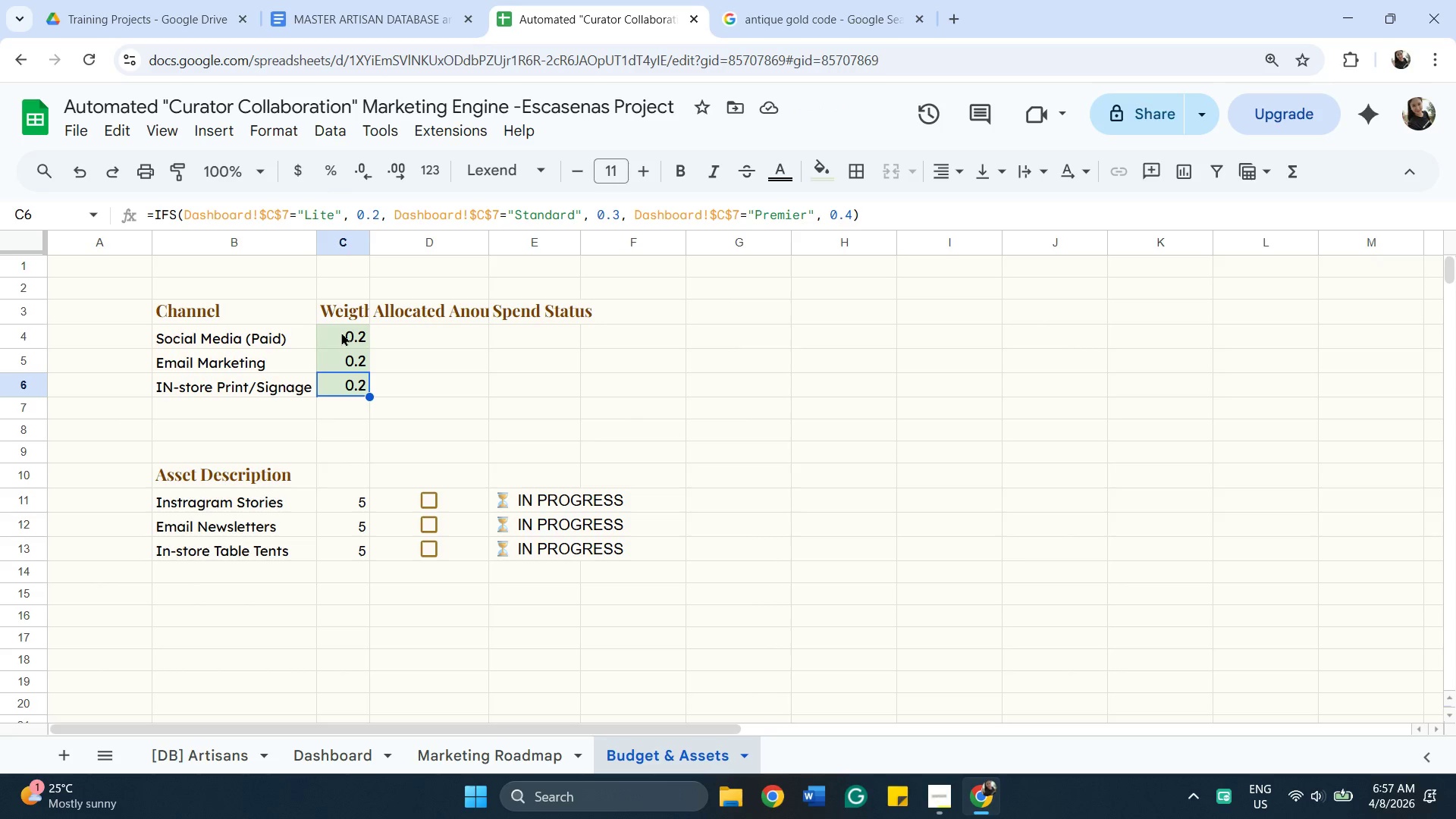 
left_click([341, 332])
 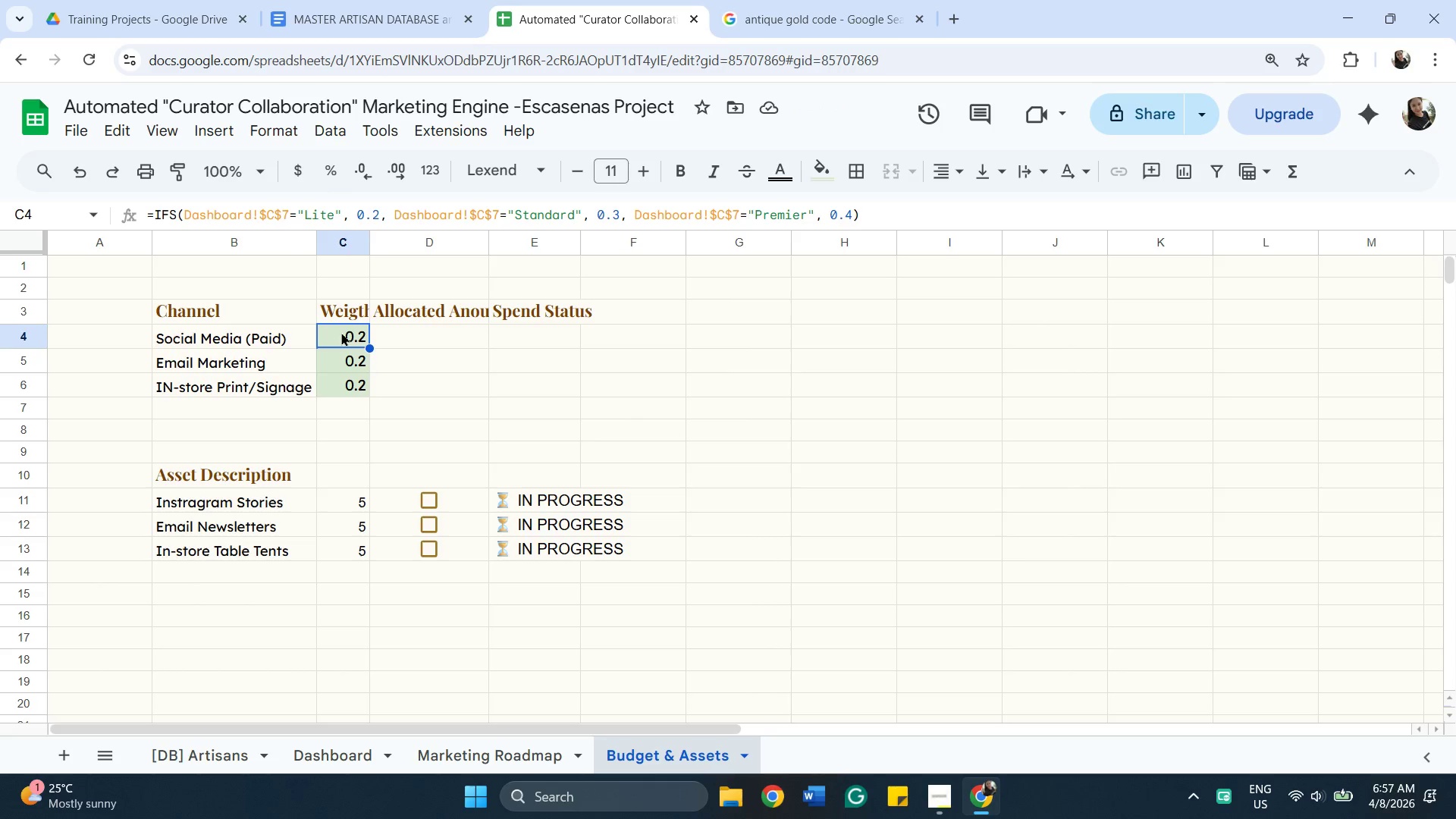 
double_click([341, 332])
 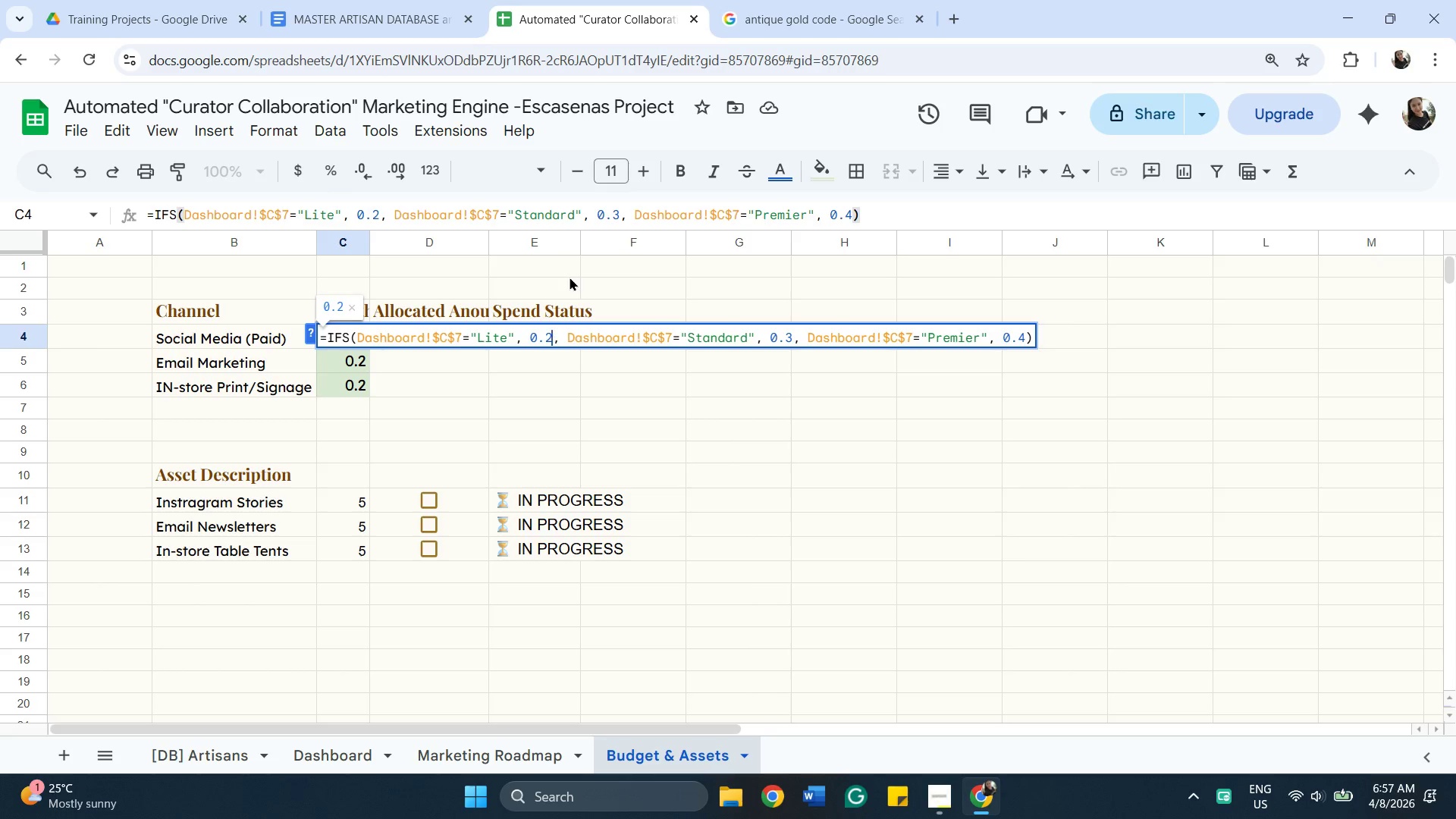 
wait(14.03)
 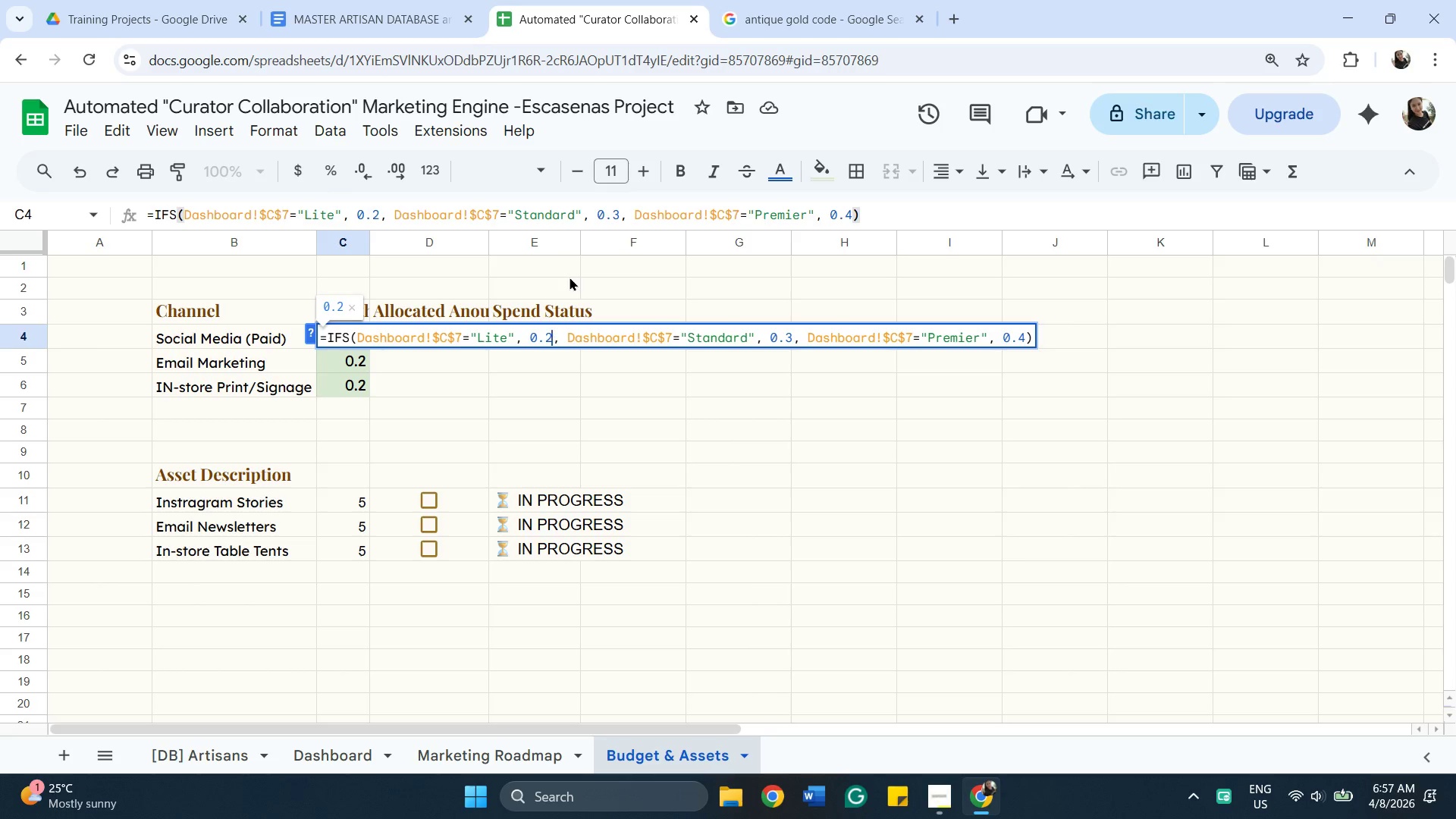 
double_click([340, 353])
 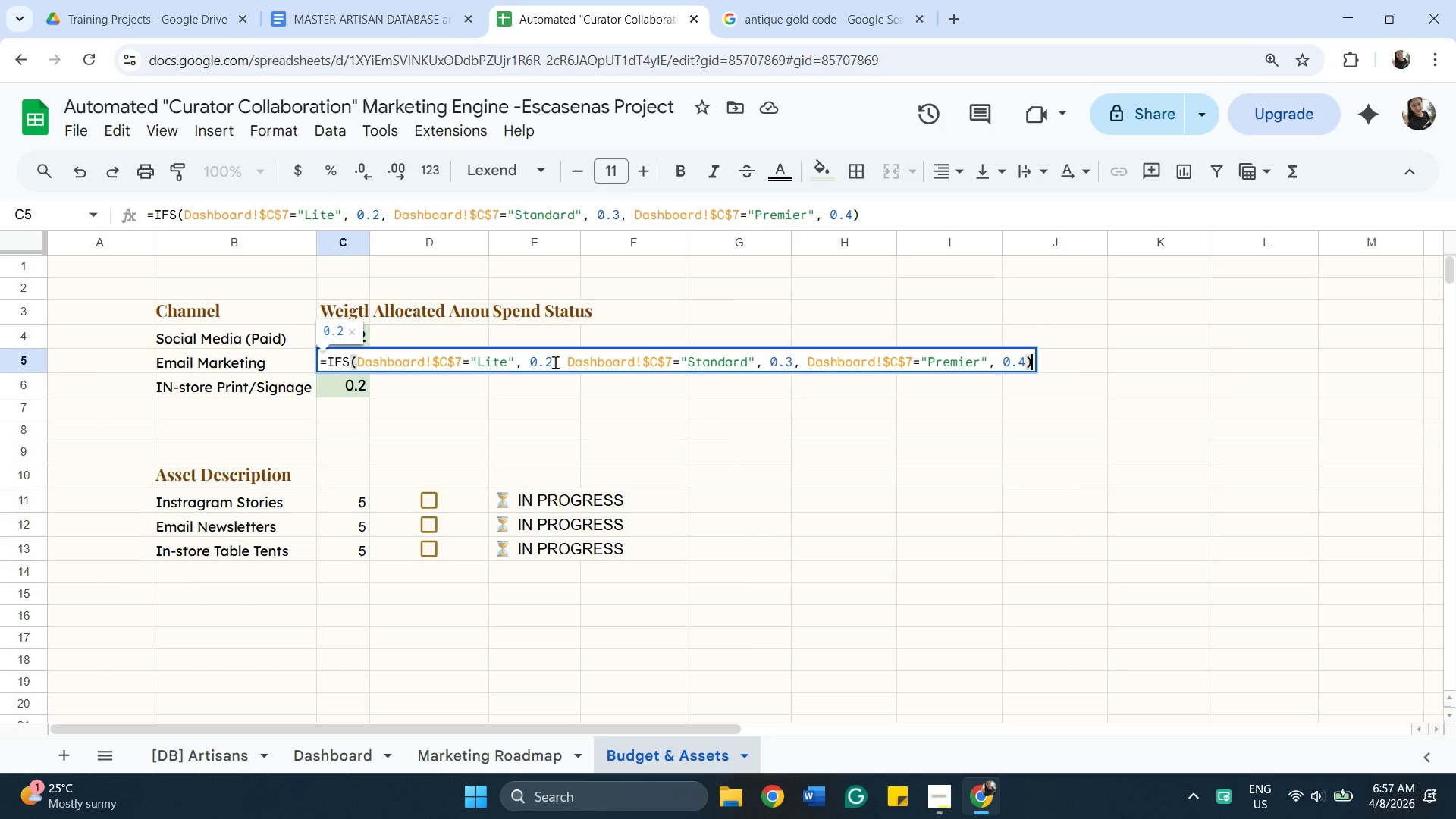 
left_click([555, 362])
 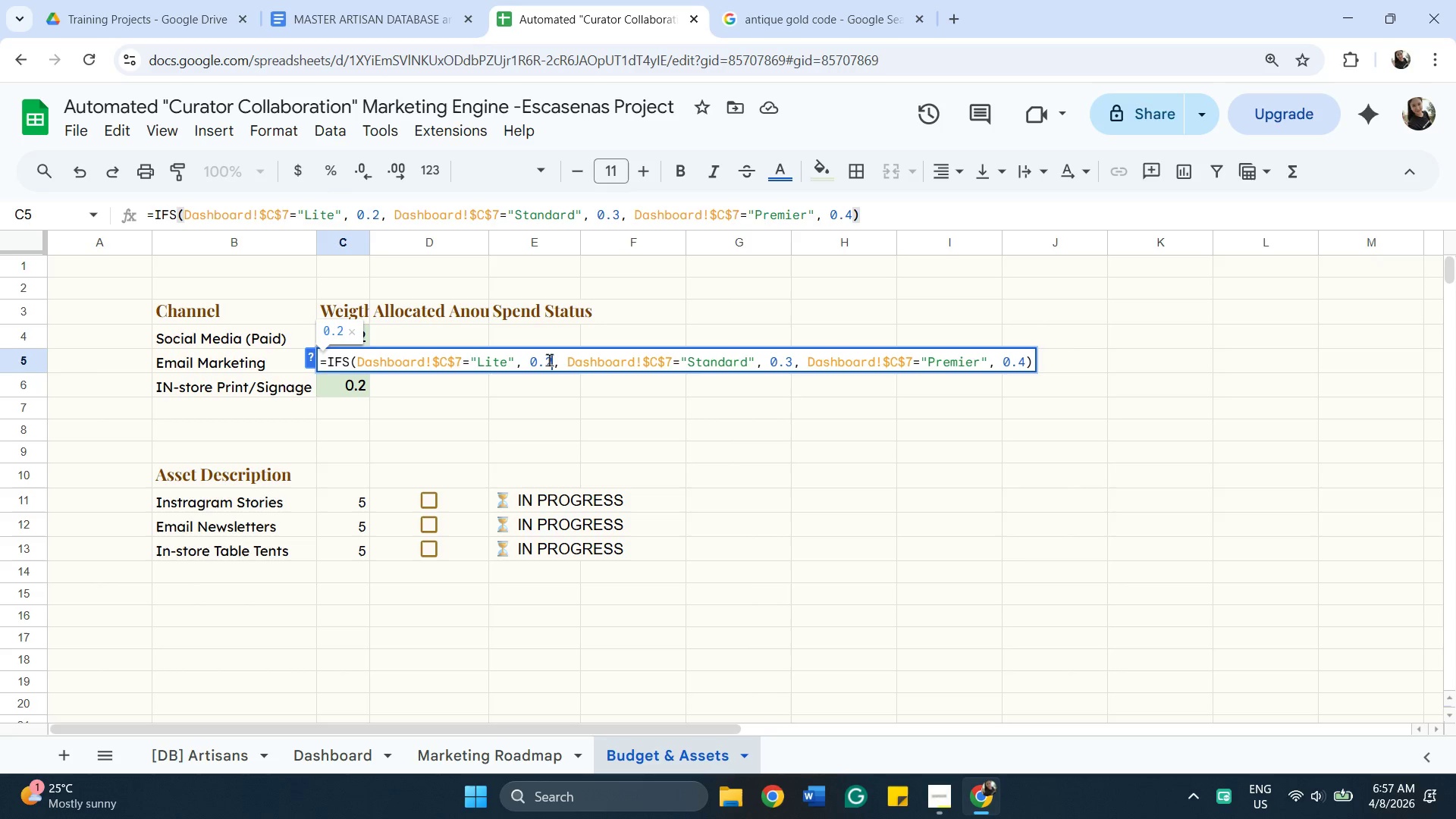 
key(Backspace)
 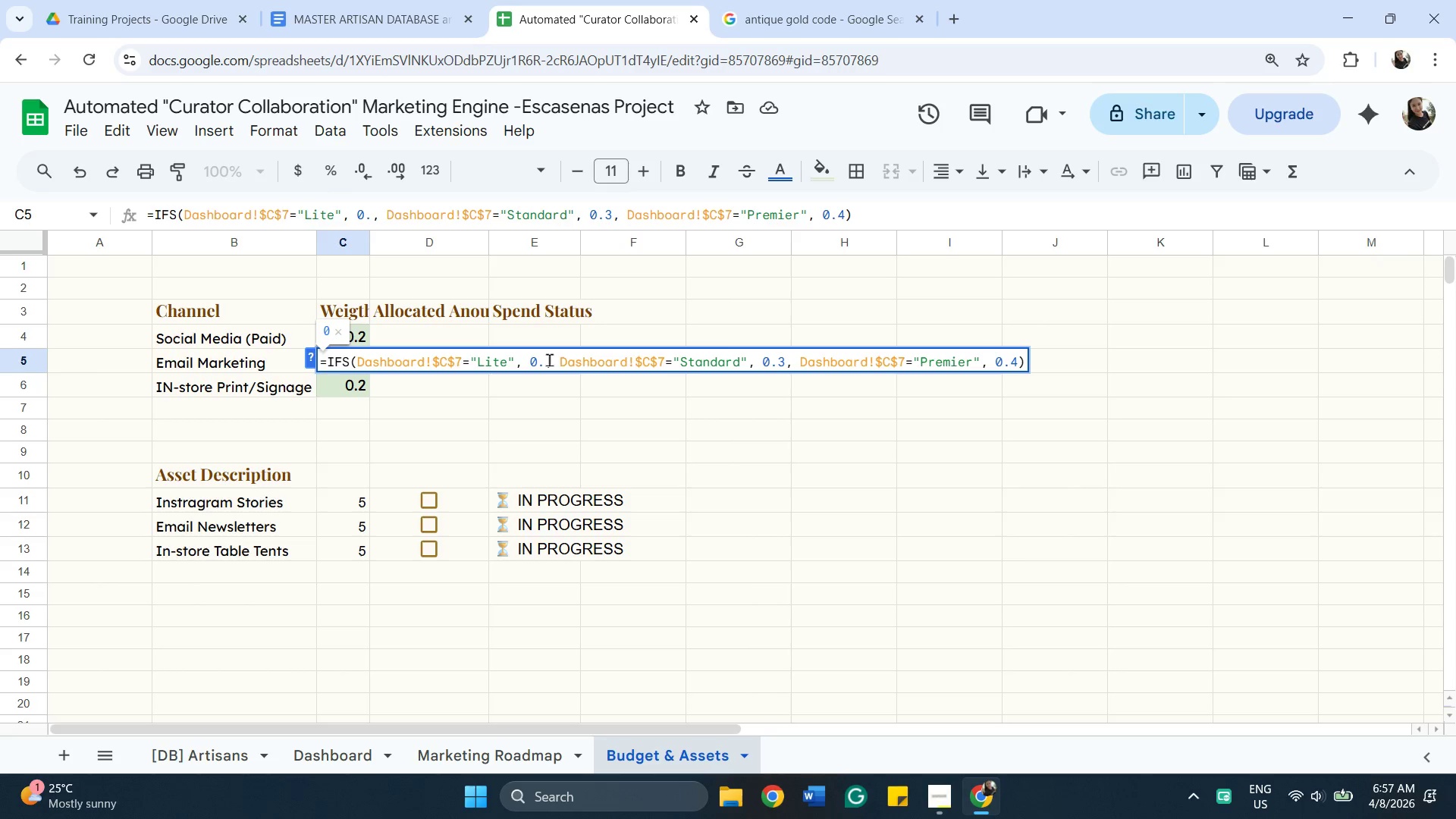 
key(5)
 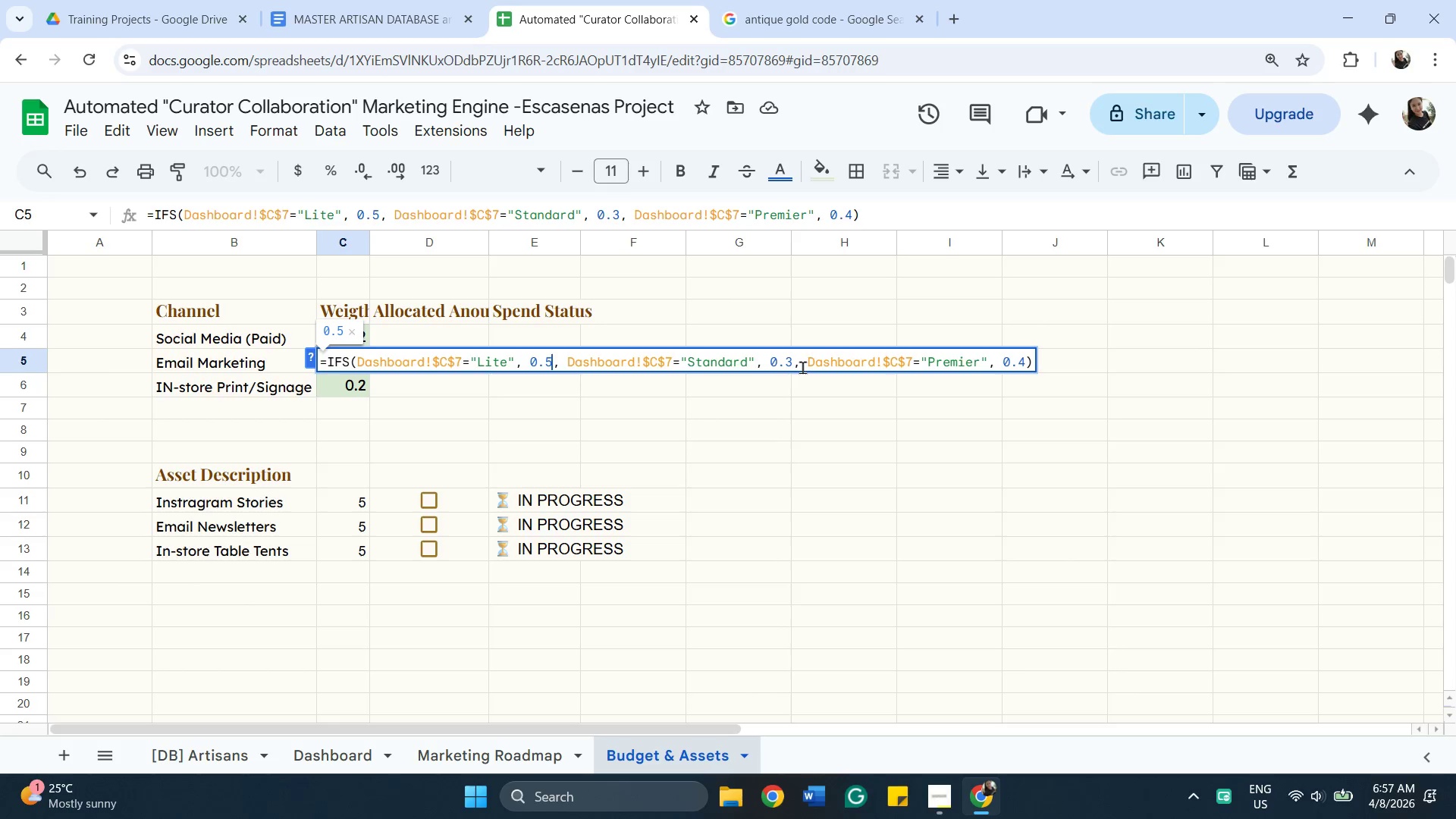 
left_click([795, 364])
 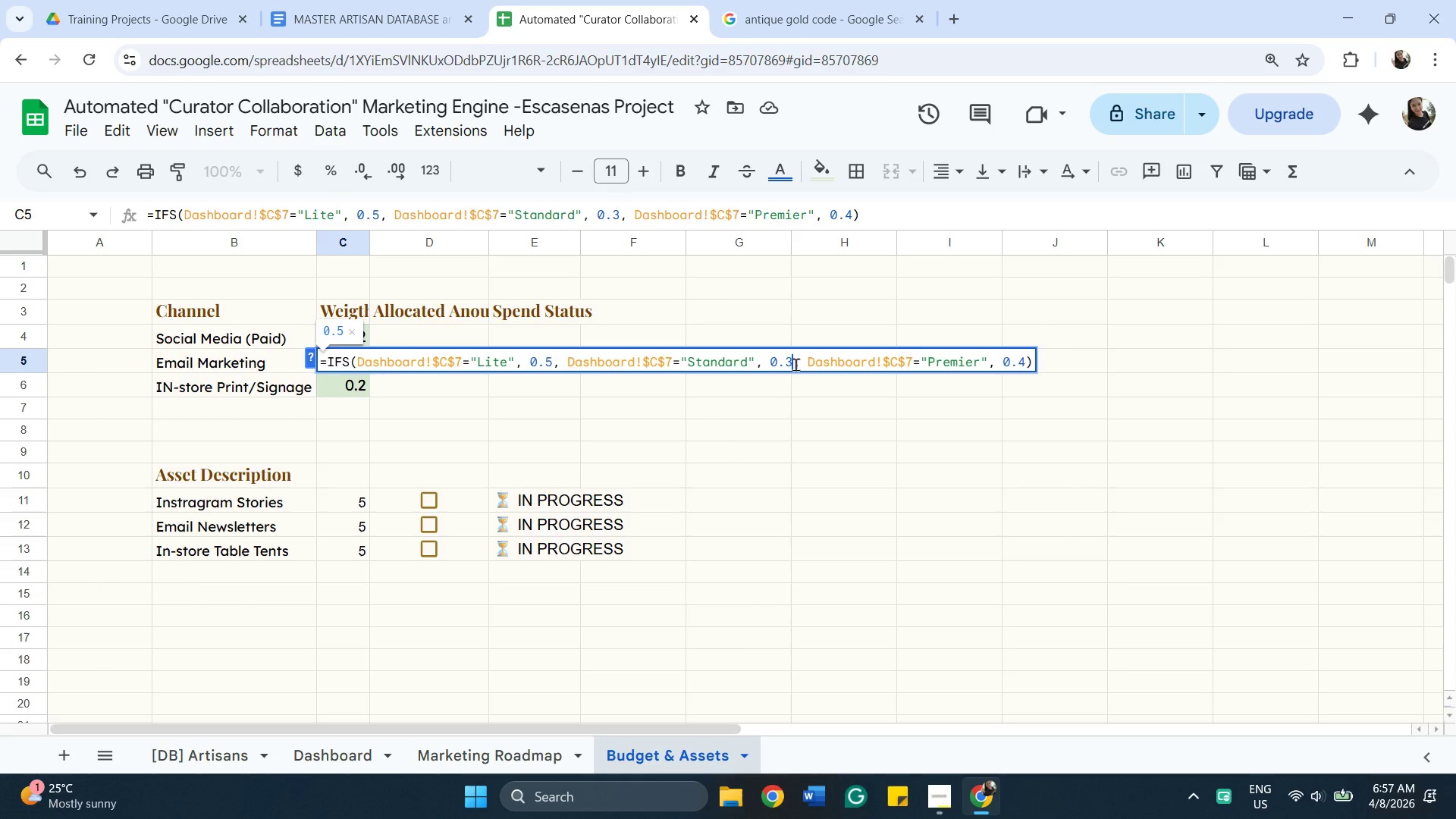 
key(Backspace)
 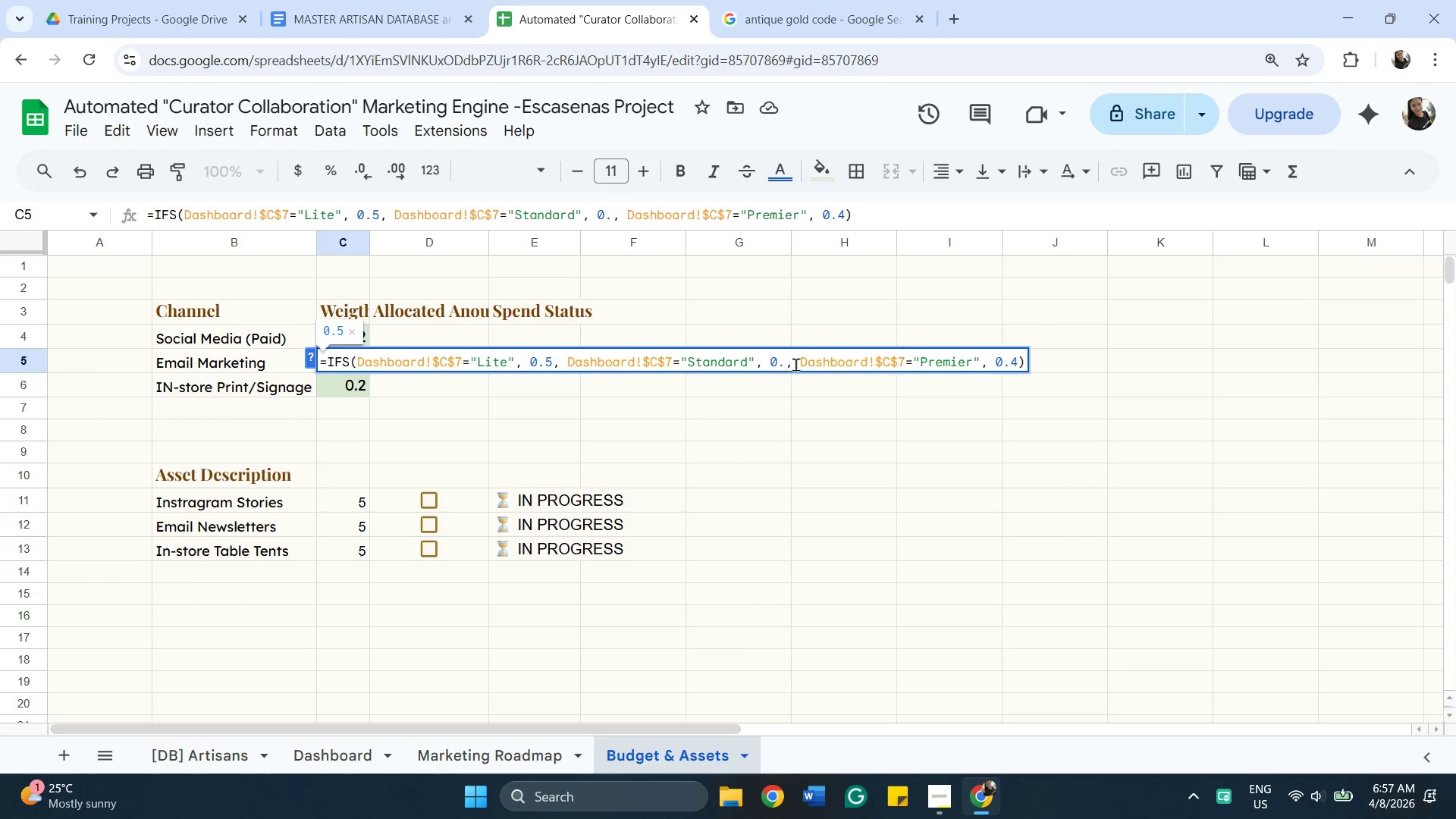 
key(7)
 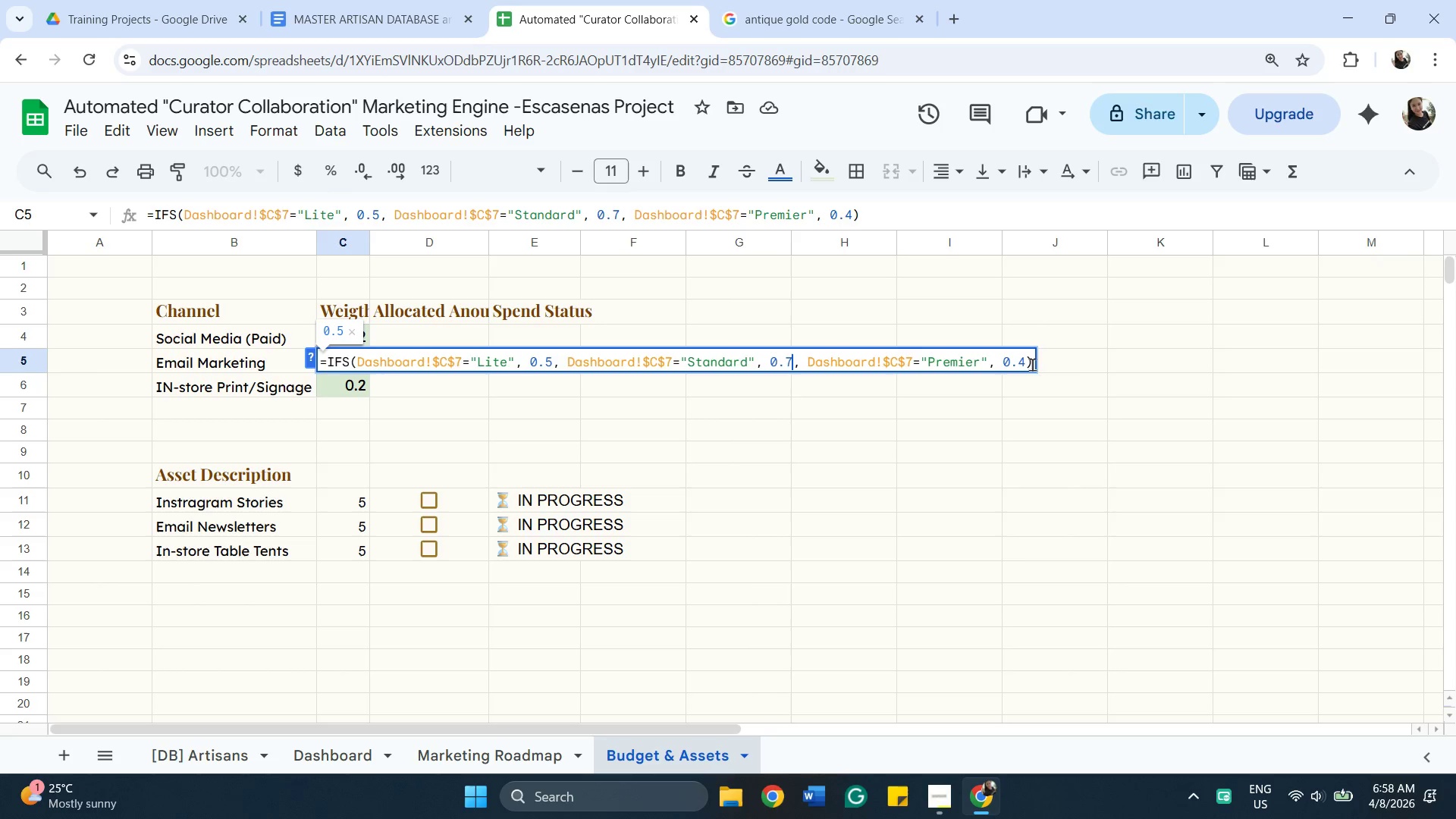 
left_click([1028, 363])
 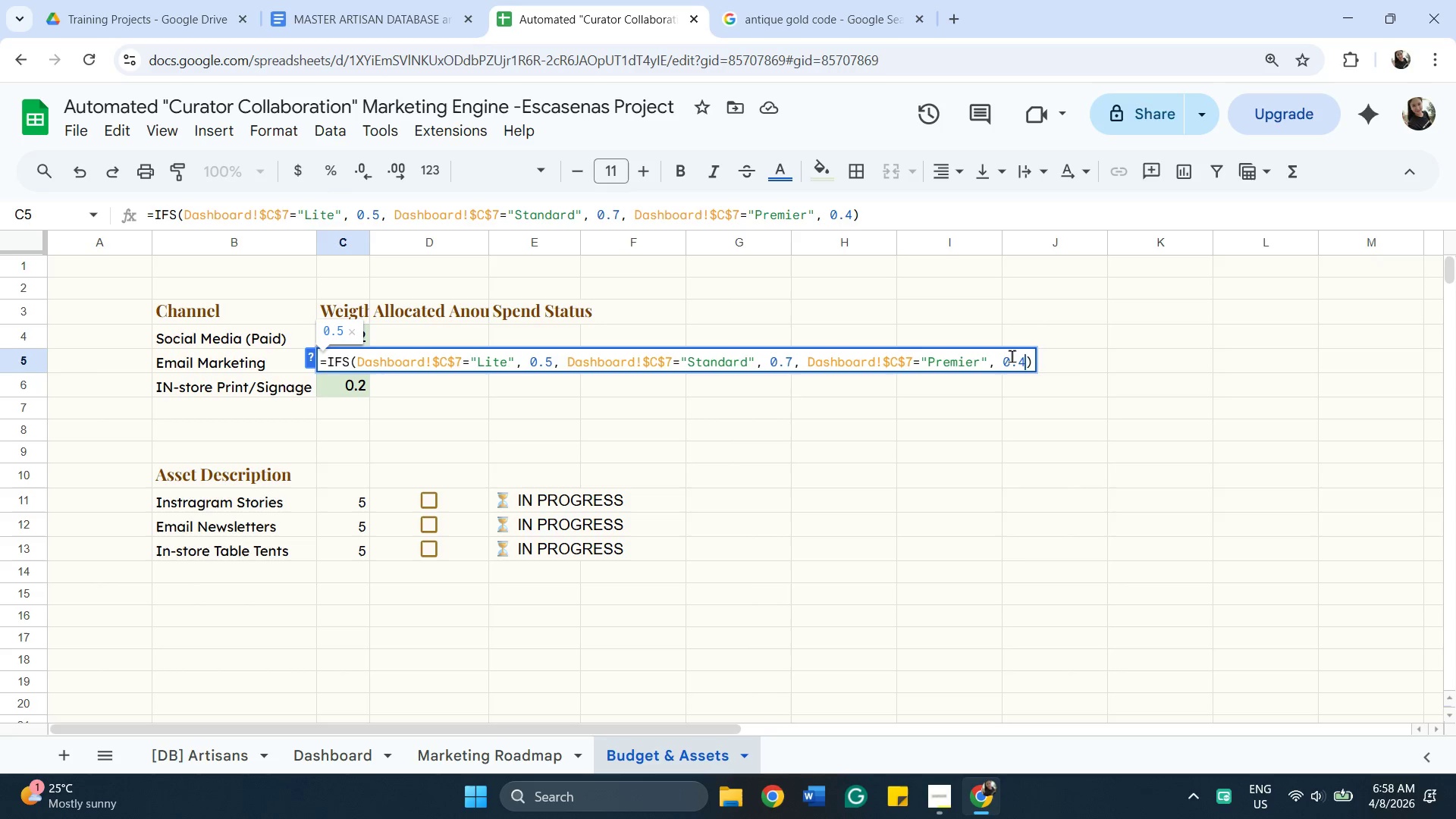 
key(Backspace)
 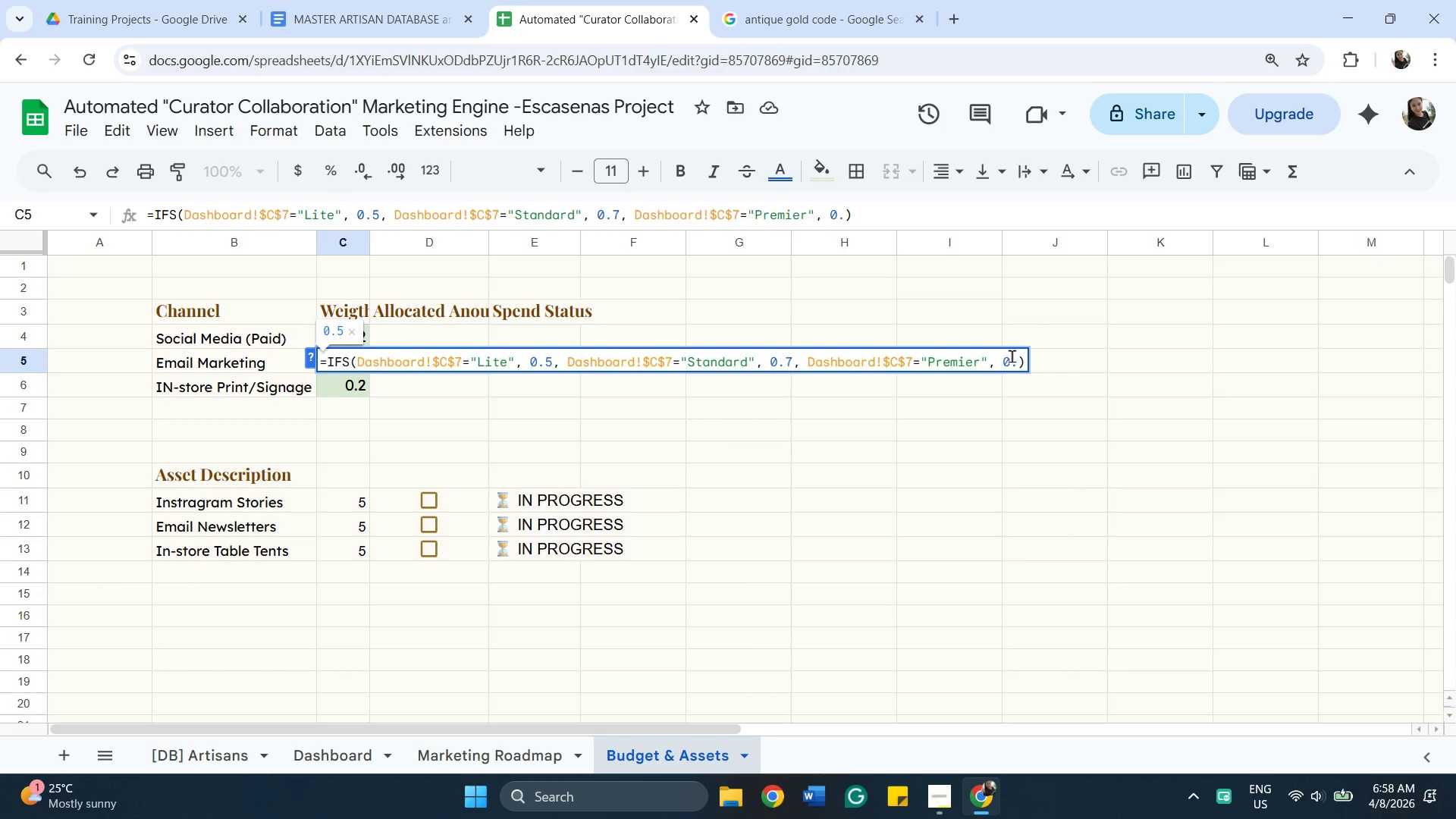 
key(Backspace)
 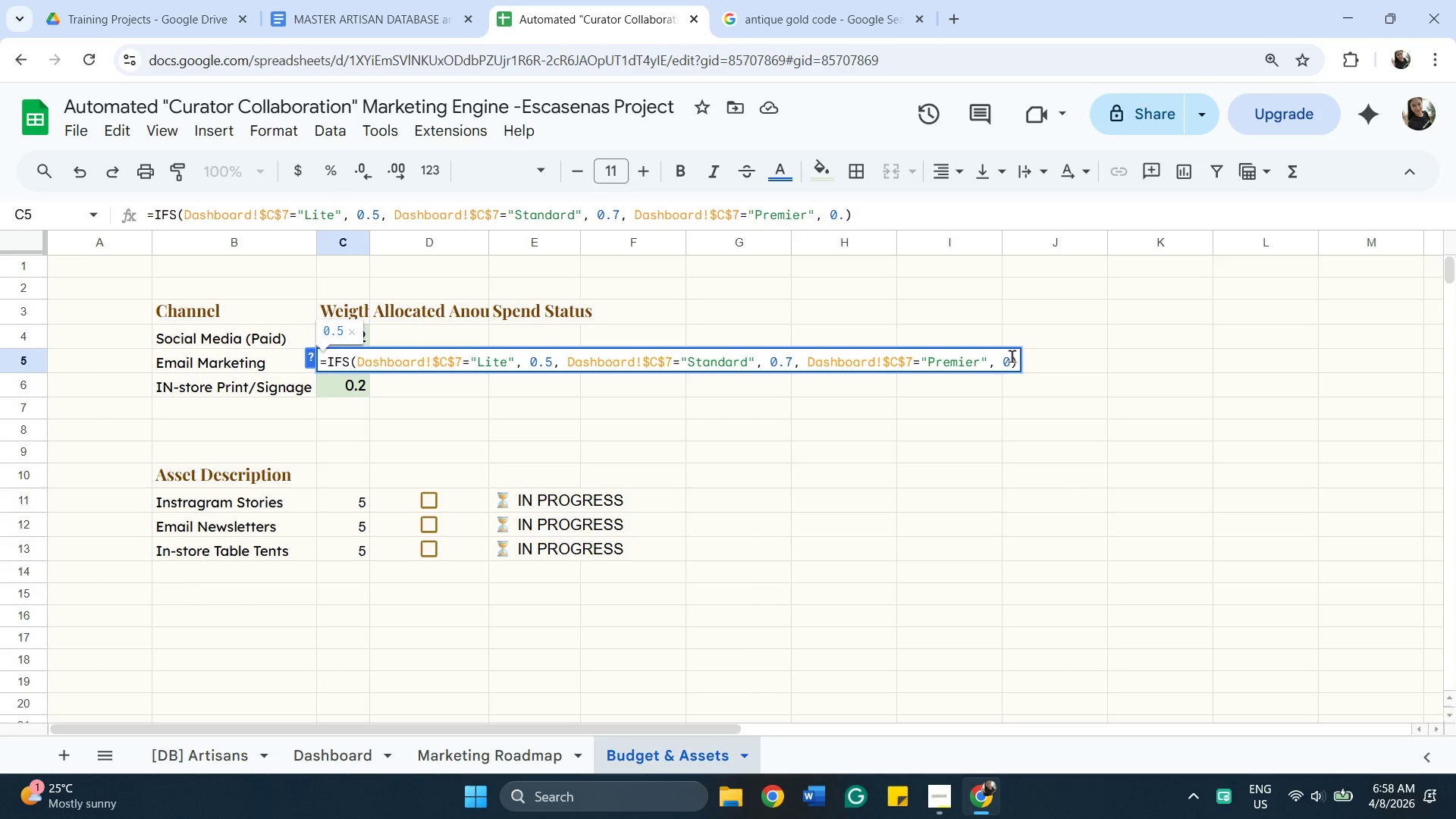 
key(Backspace)
 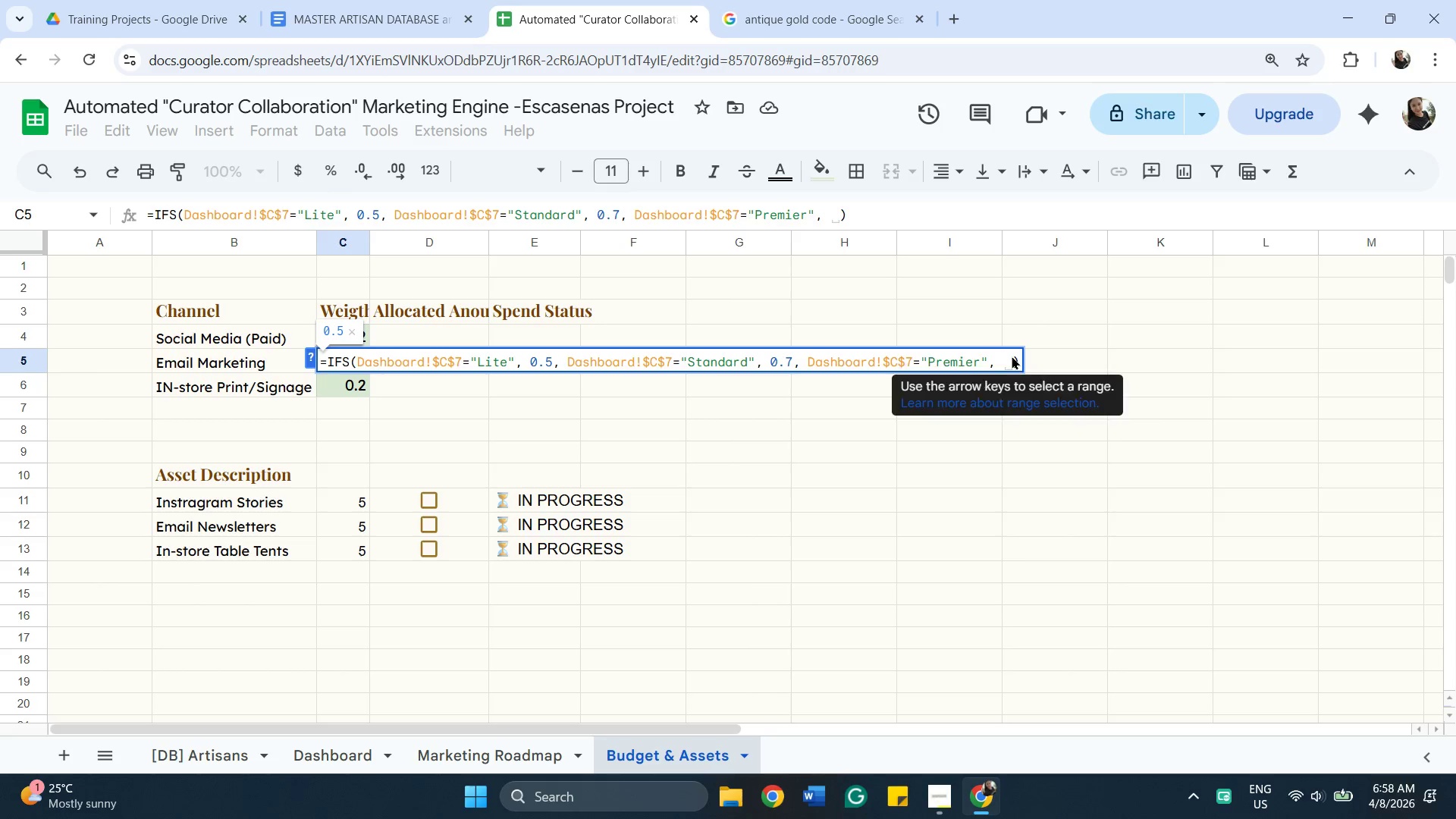 
key(1)
 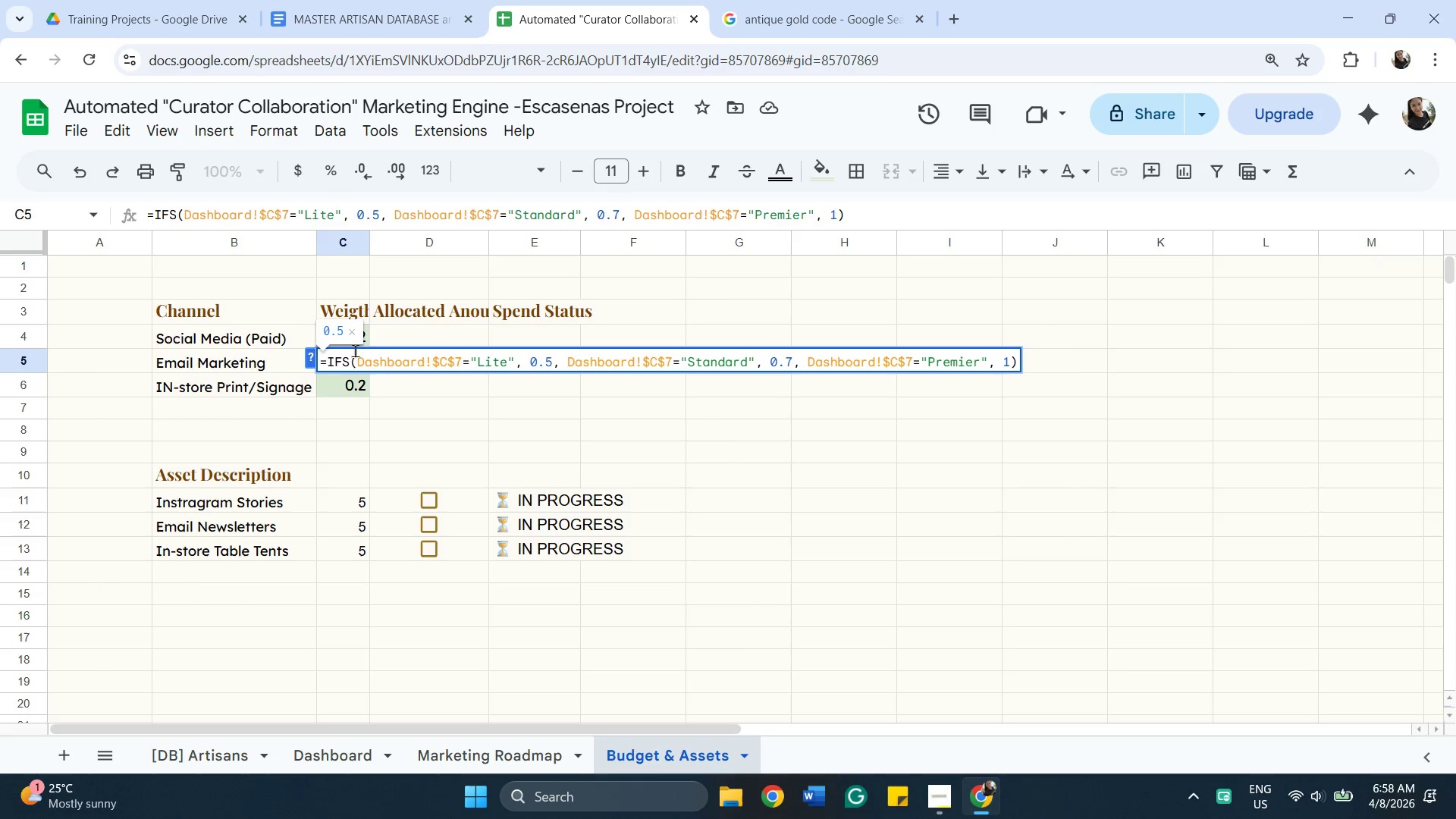 
key(Enter)
 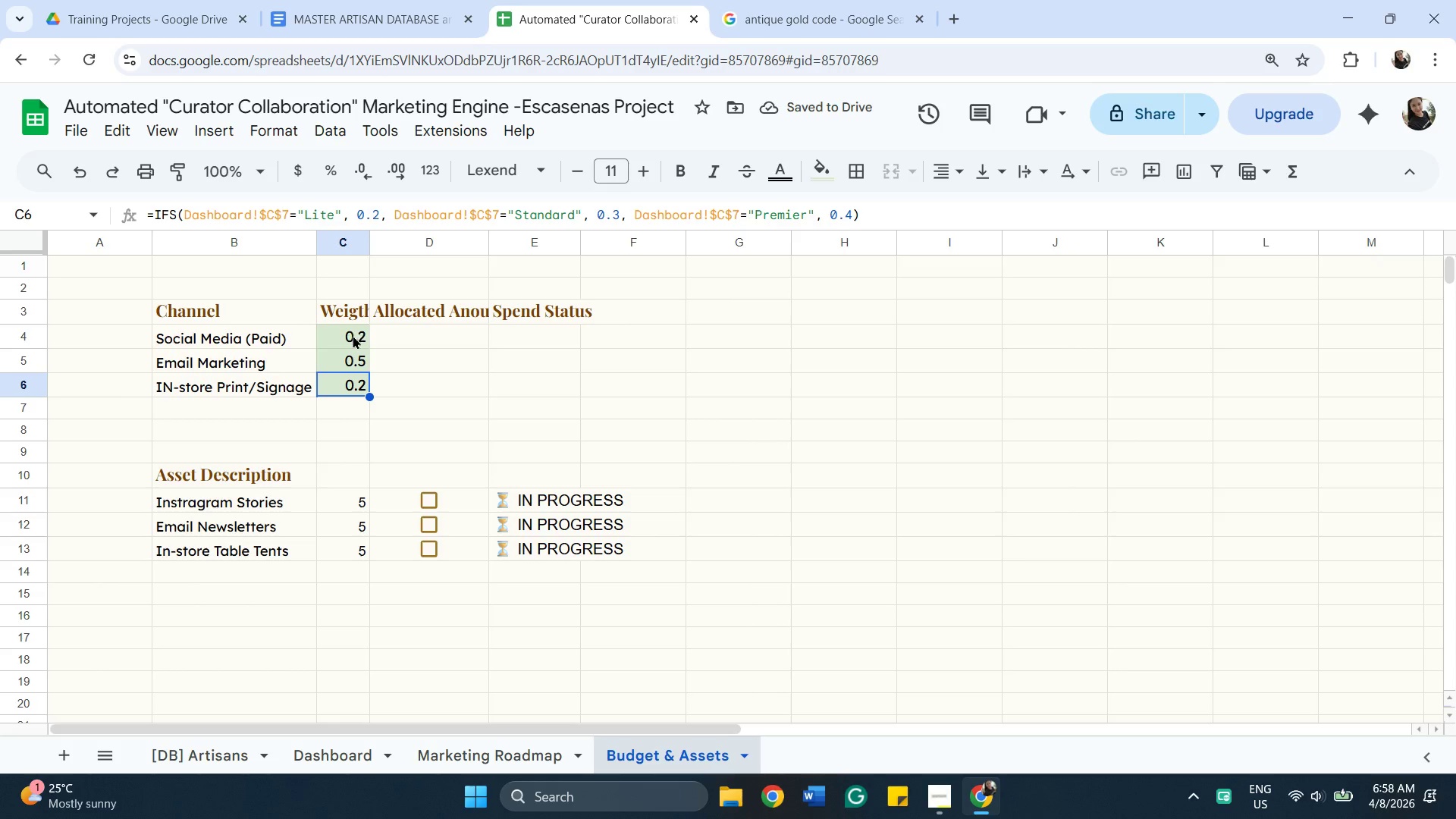 
double_click([350, 329])
 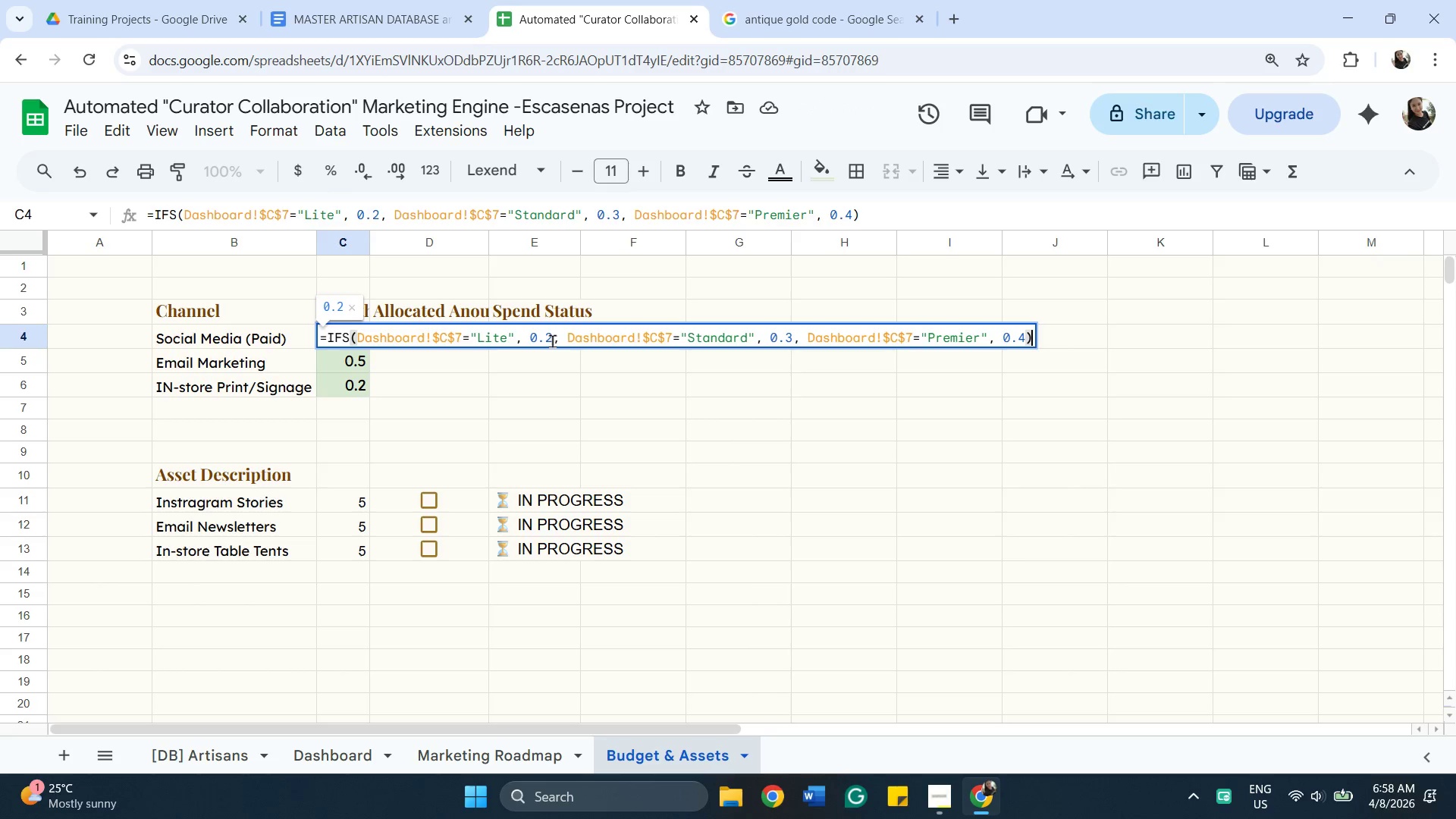 
left_click([552, 340])
 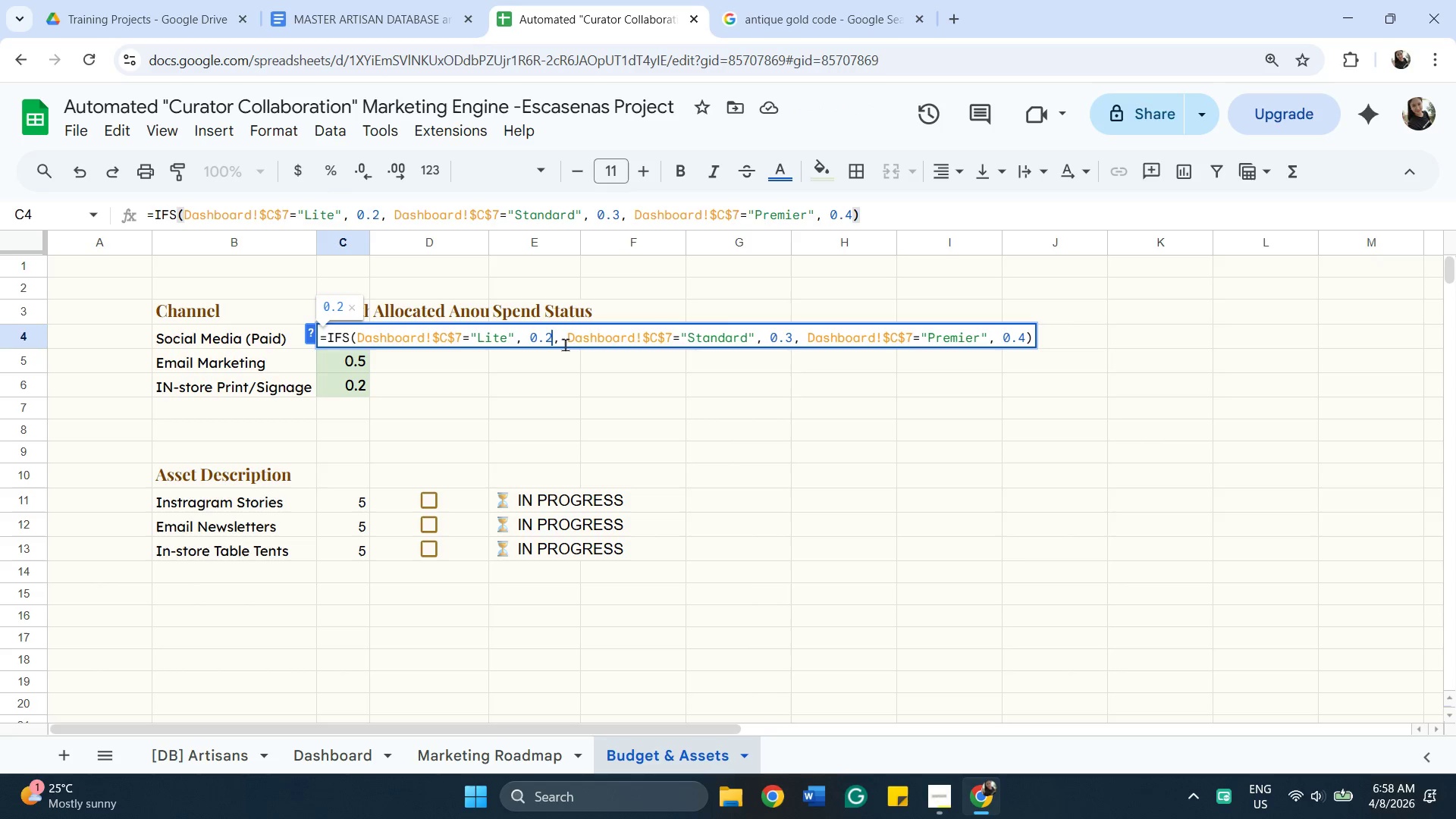 
key(Backspace)
 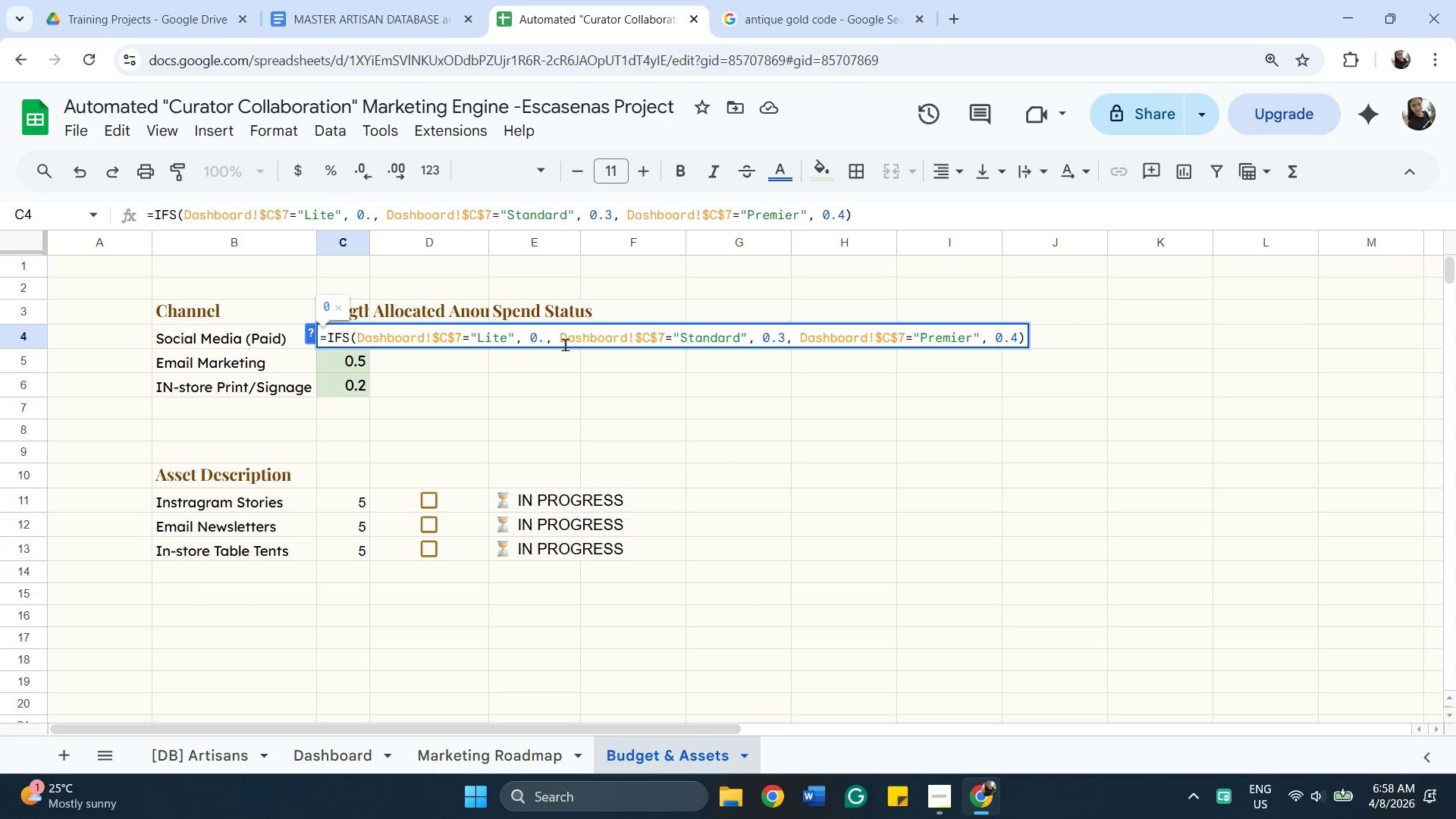 
key(7)
 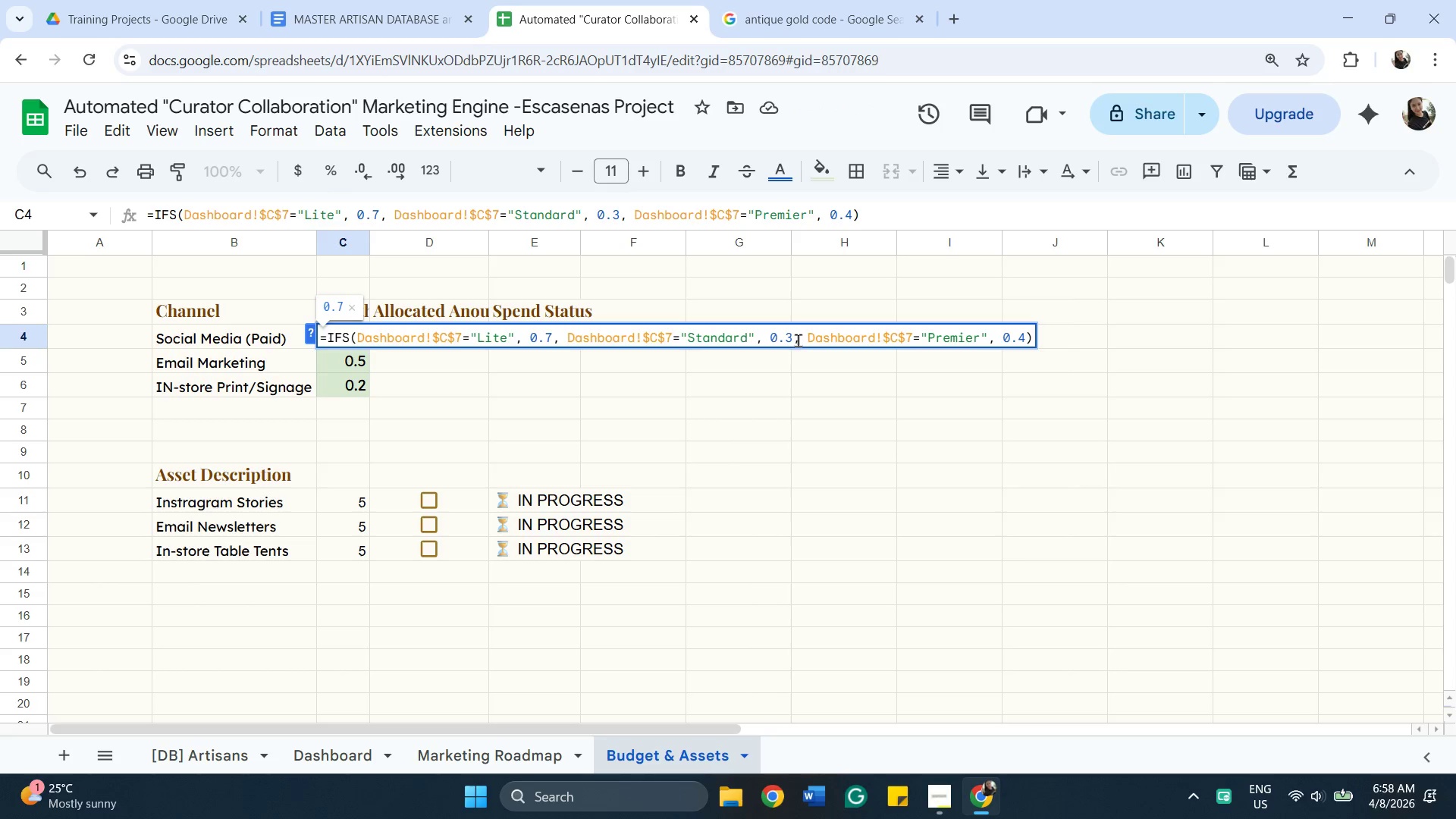 
left_click([795, 338])
 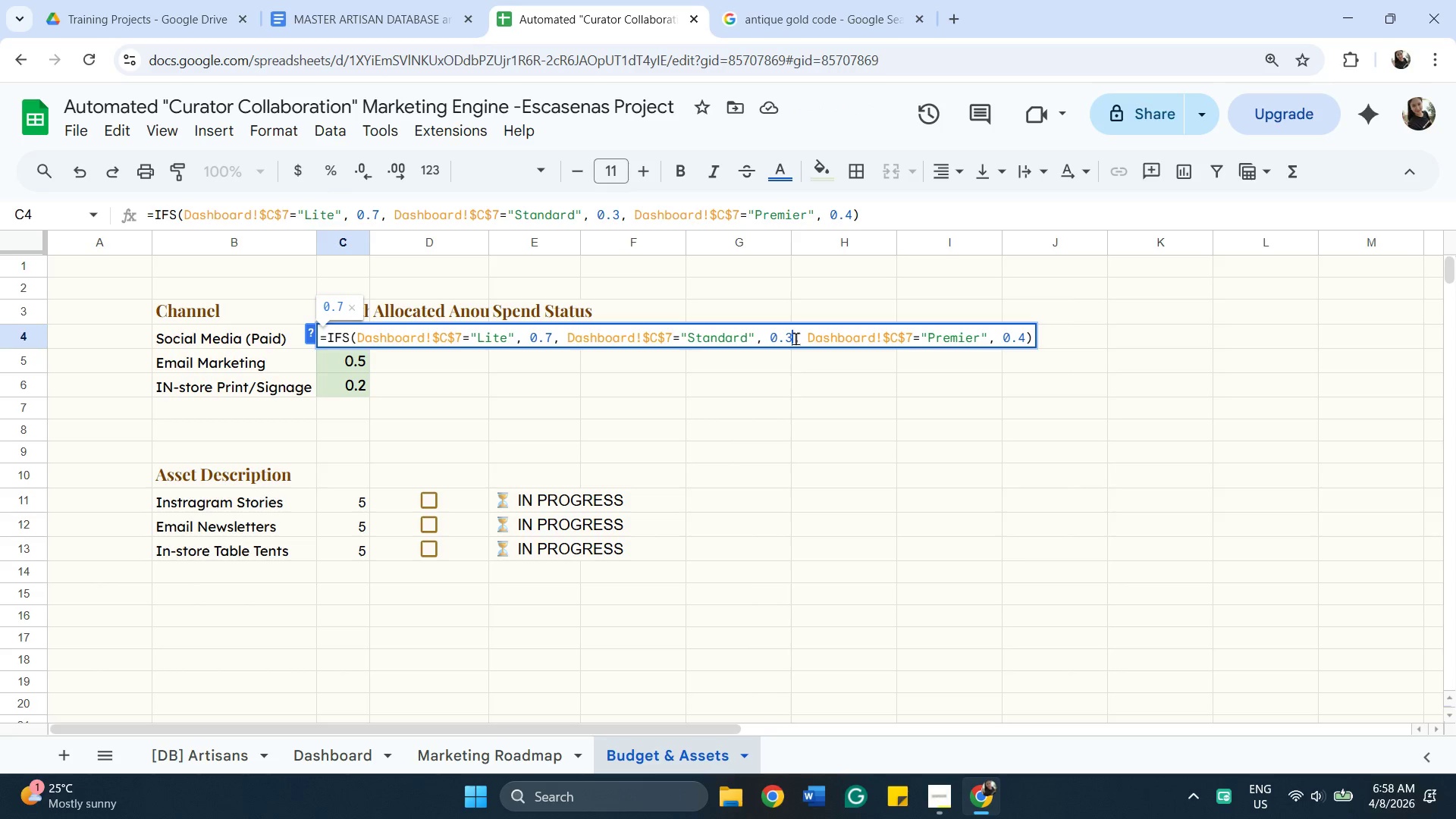 
key(Backspace)
 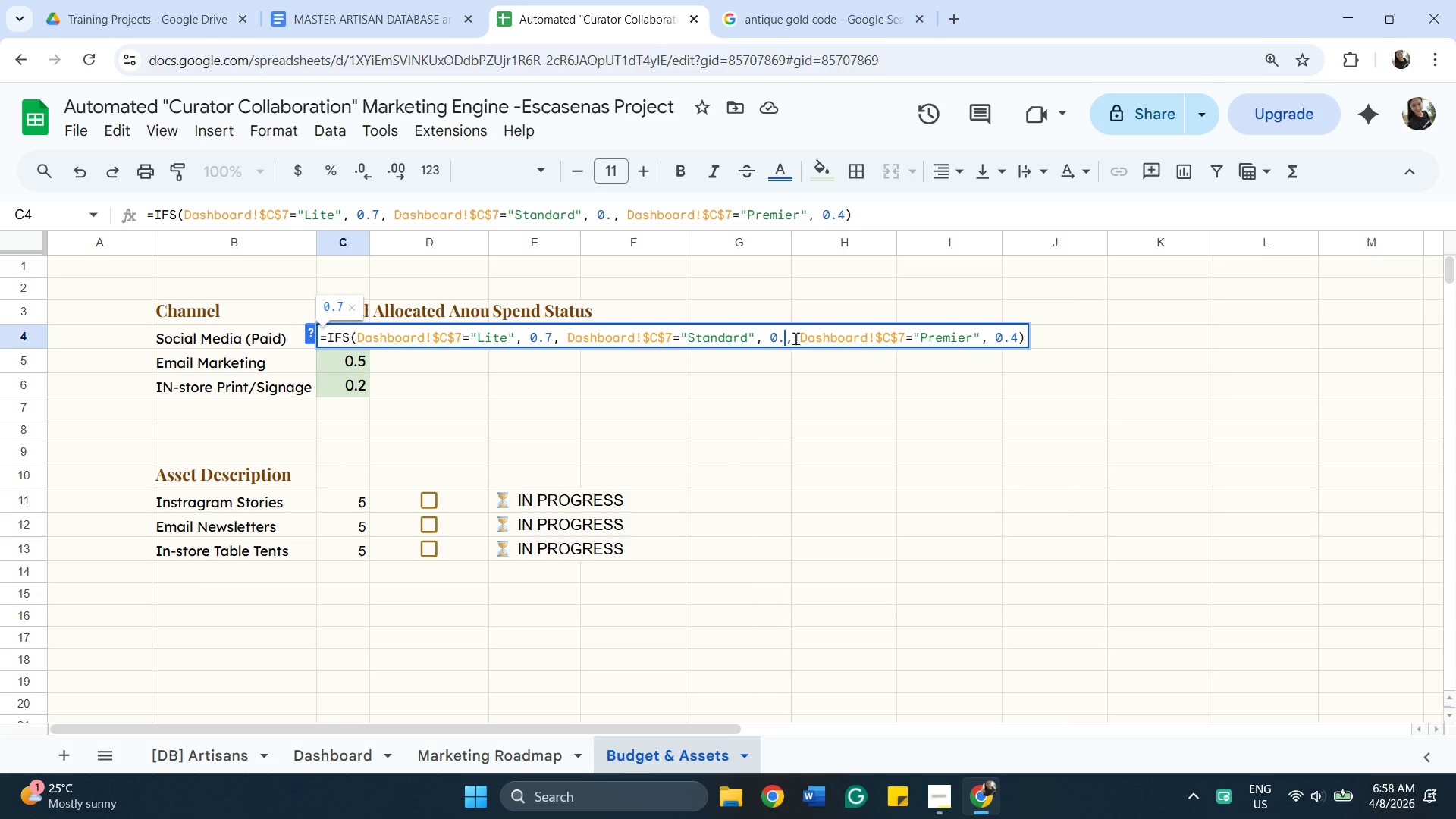 
key(9)
 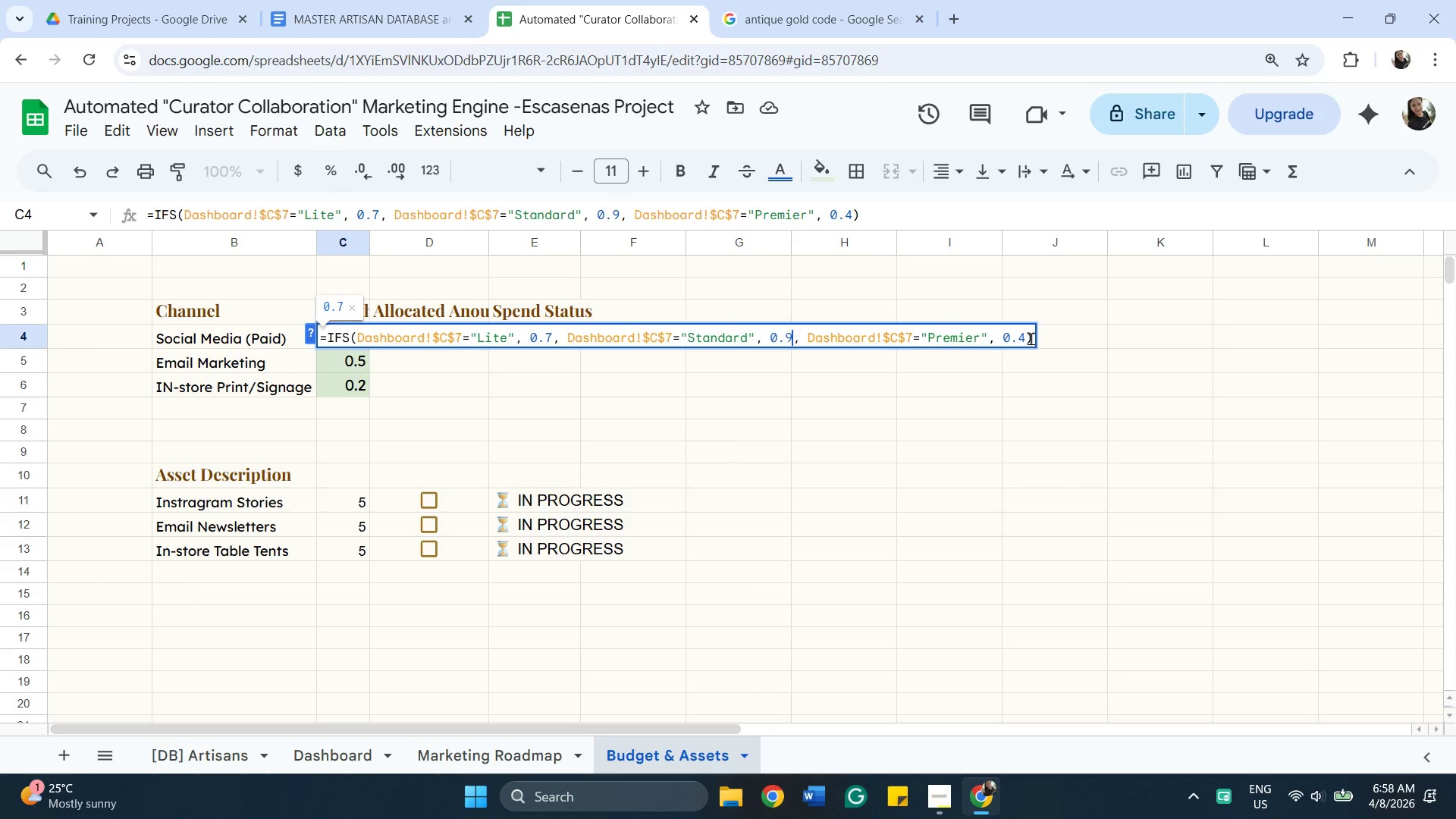 
left_click([1026, 338])
 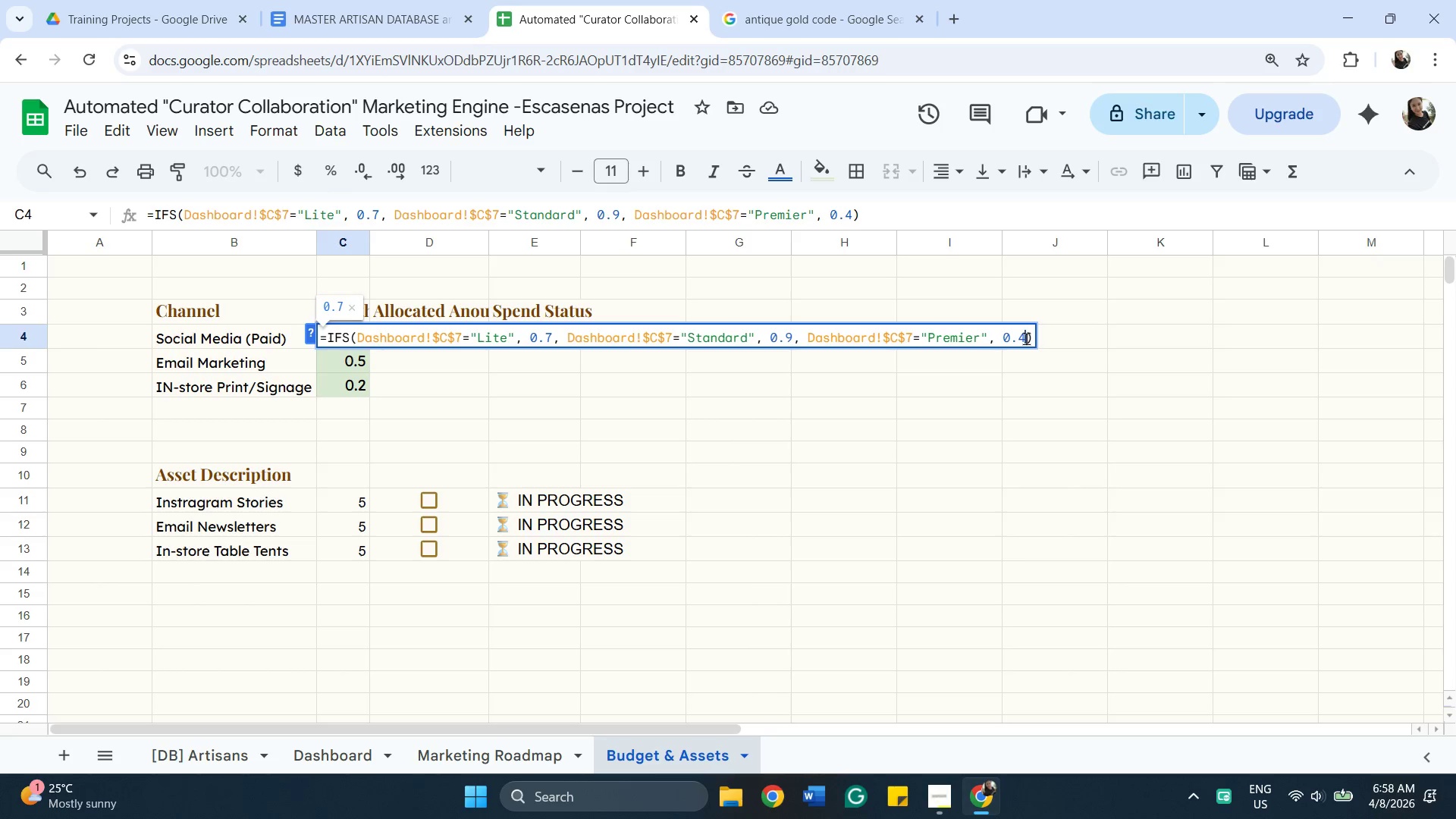 
key(Backspace)
 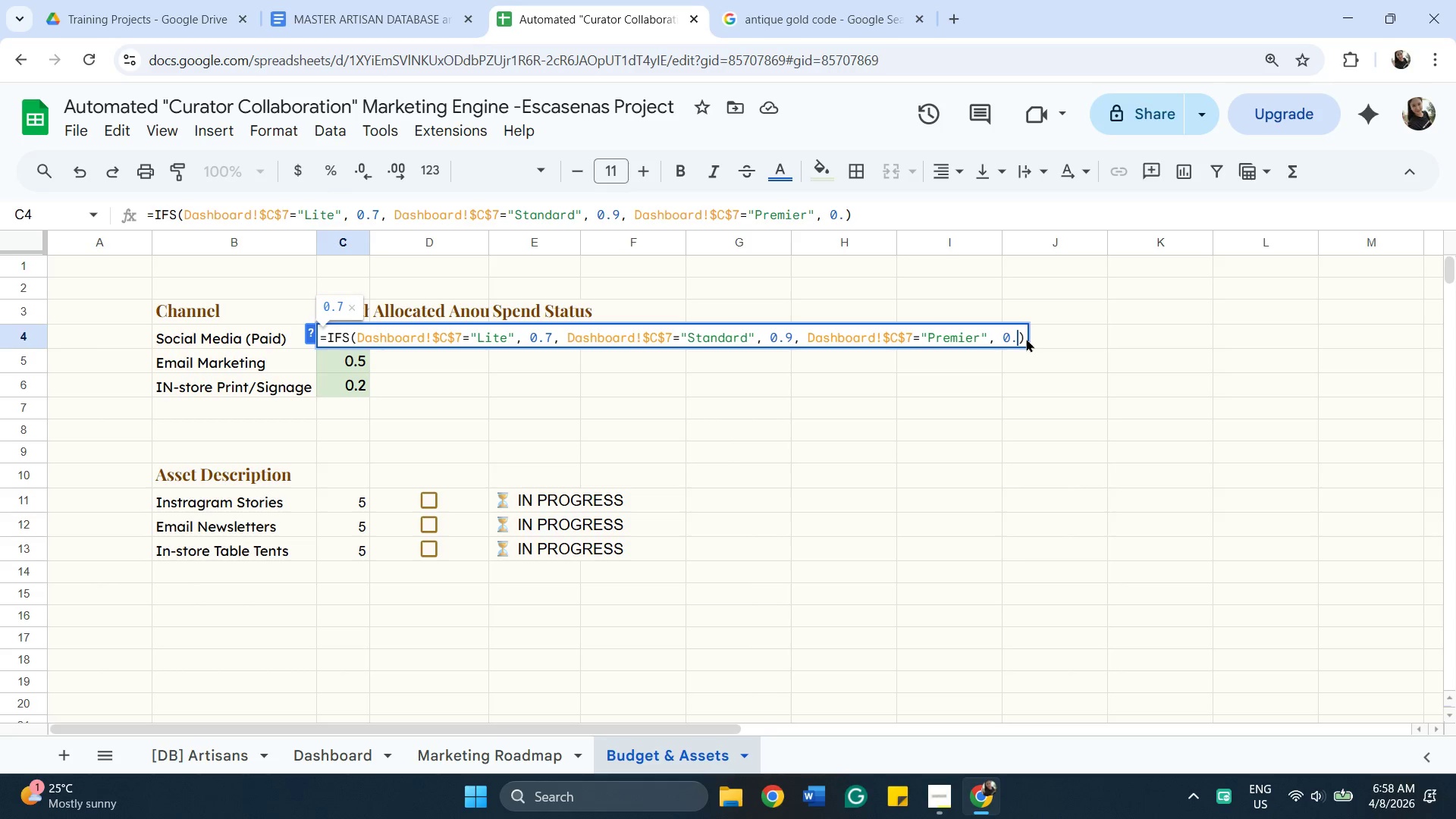 
key(Backspace)
 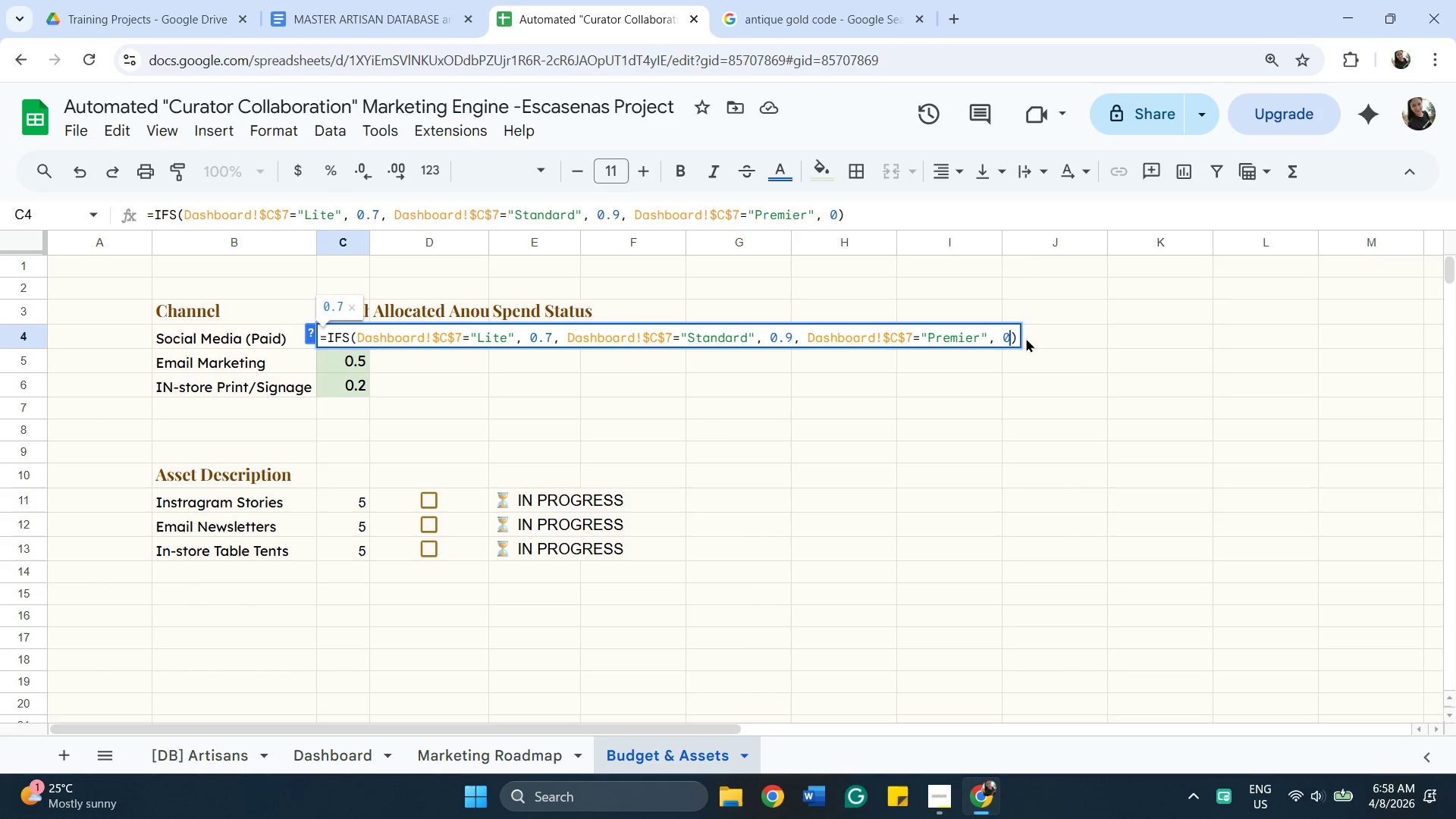 
key(Backspace)
 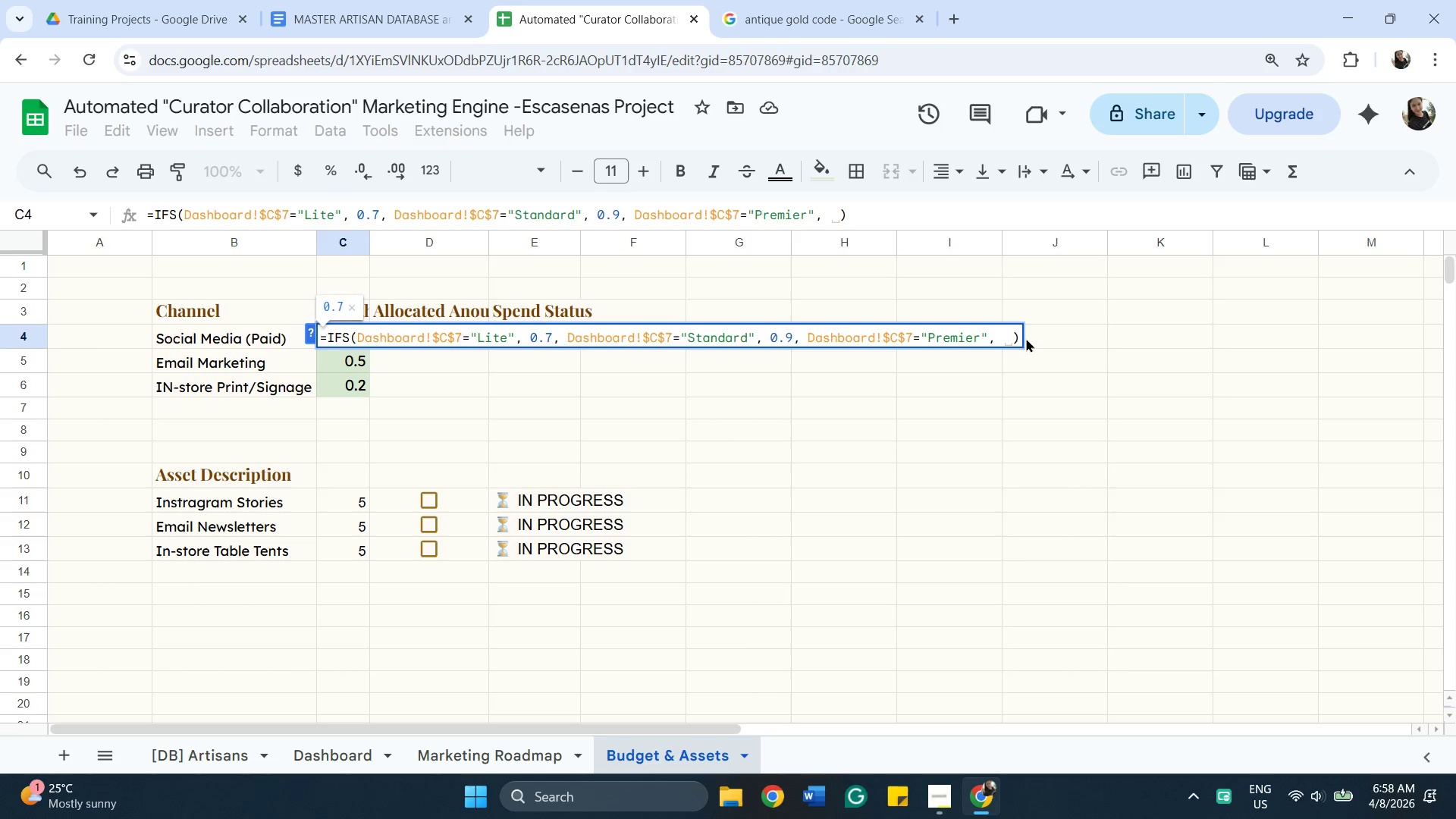 
key(1)
 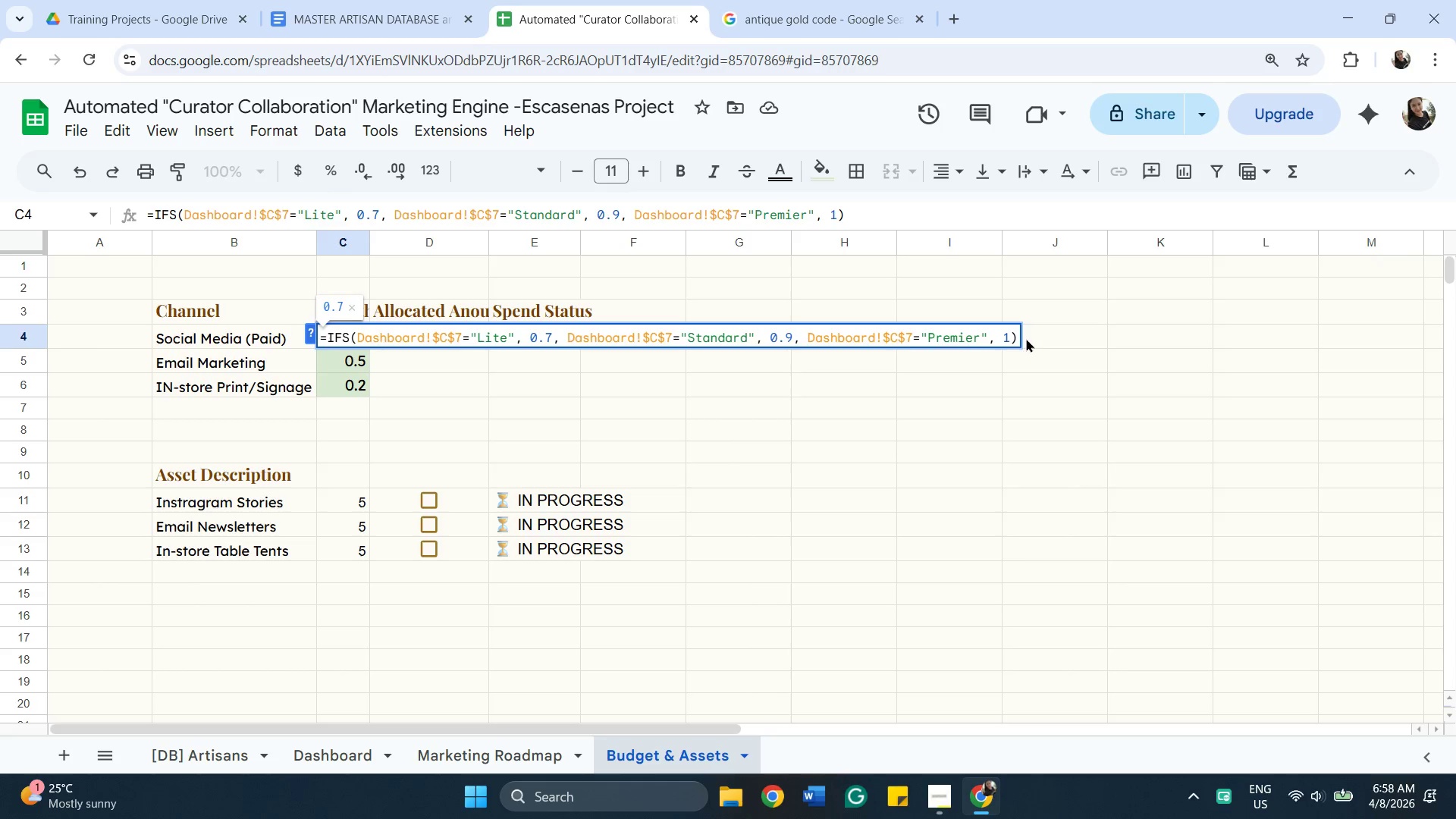 
key(Period)
 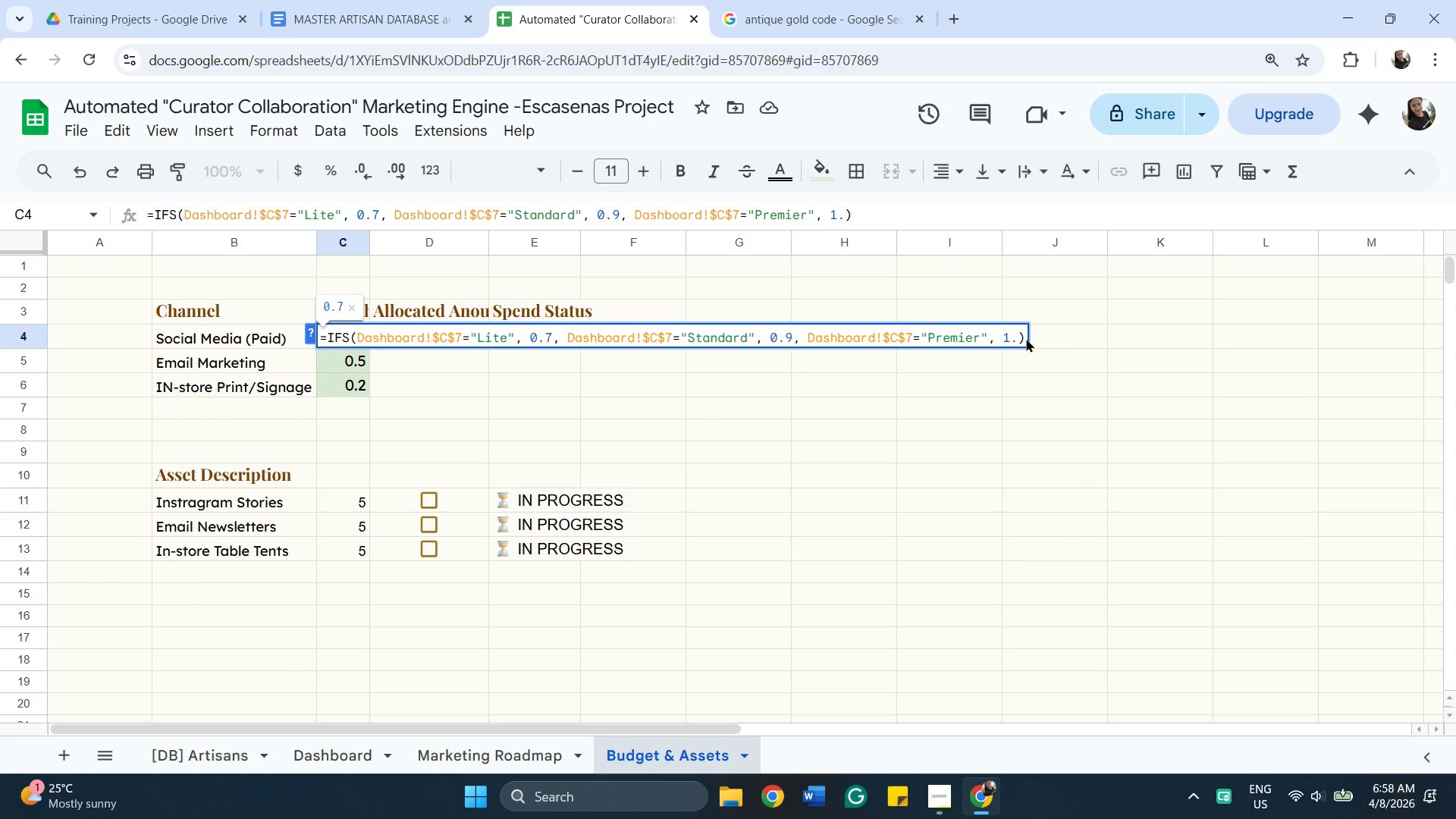 
key(5)
 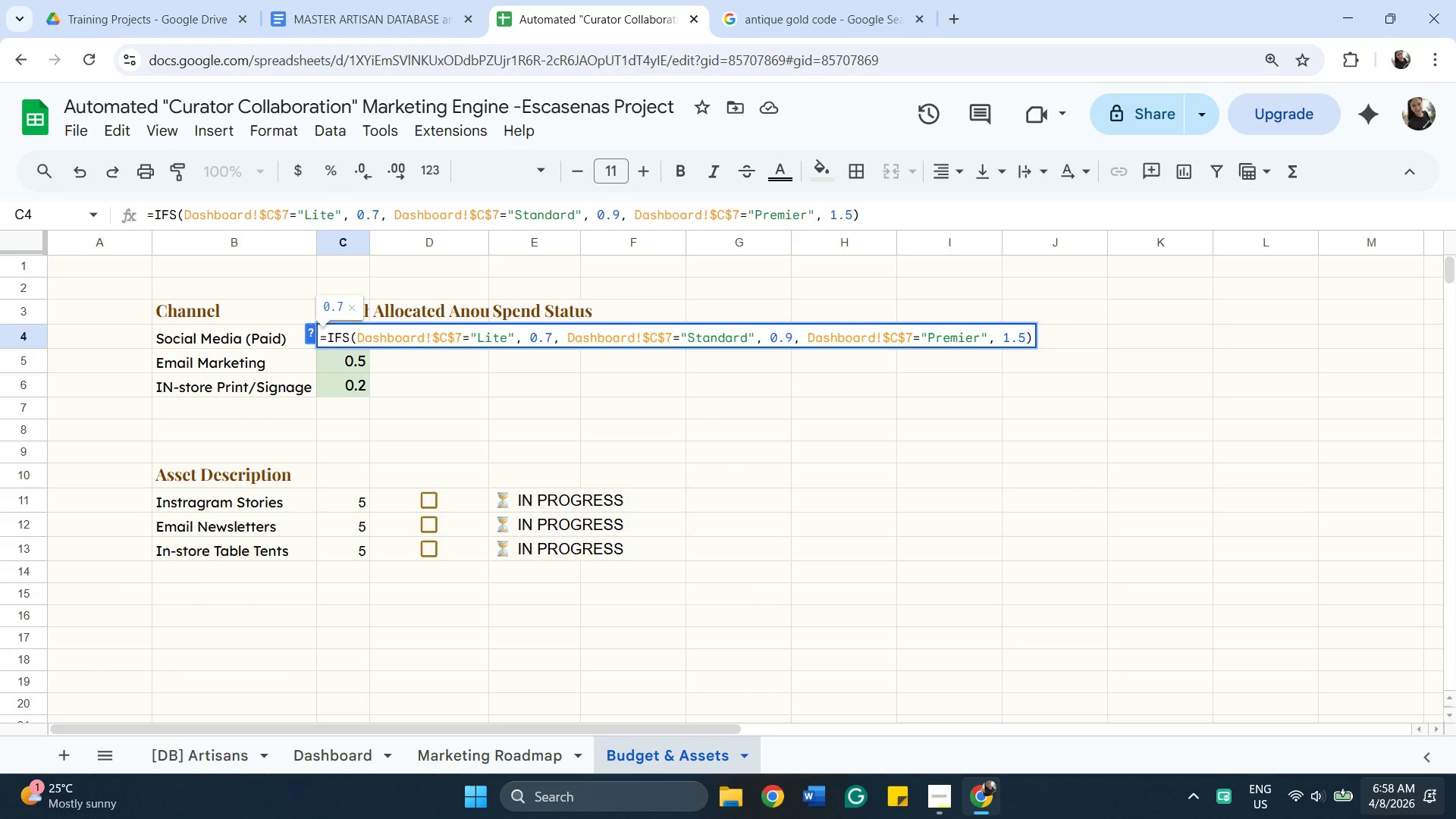 
key(Enter)
 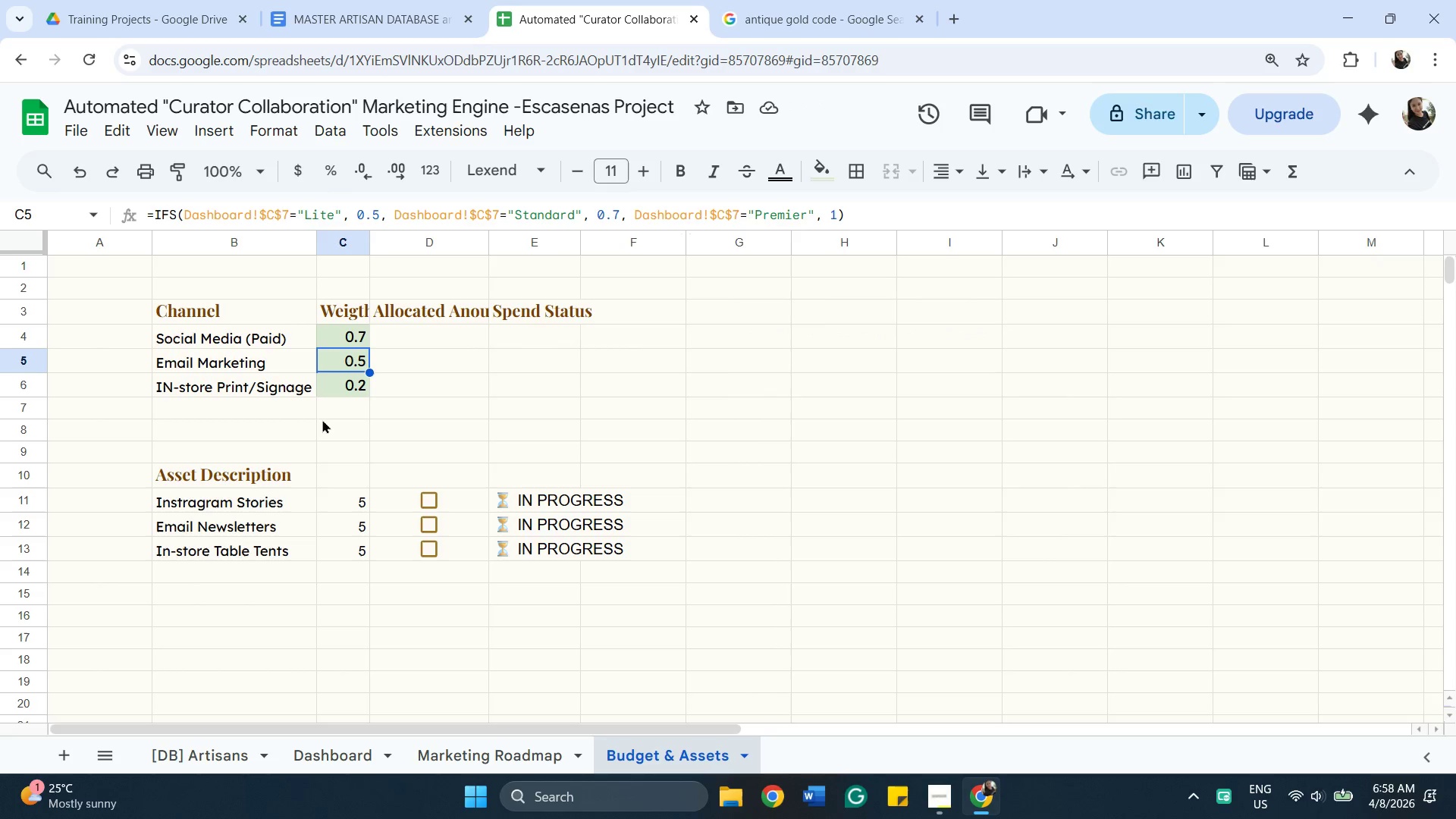 
wait(10.91)
 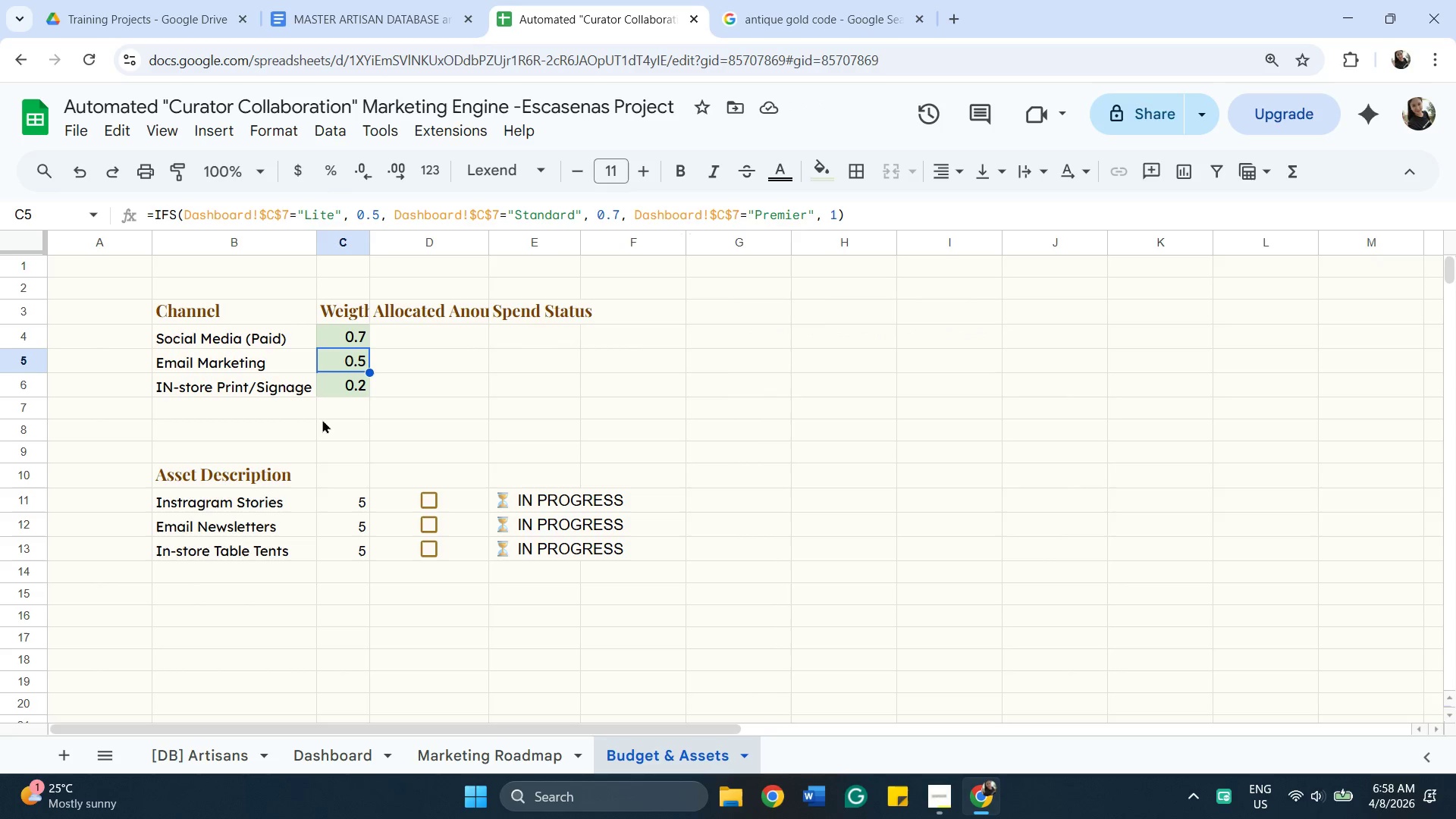 
double_click([371, 243])
 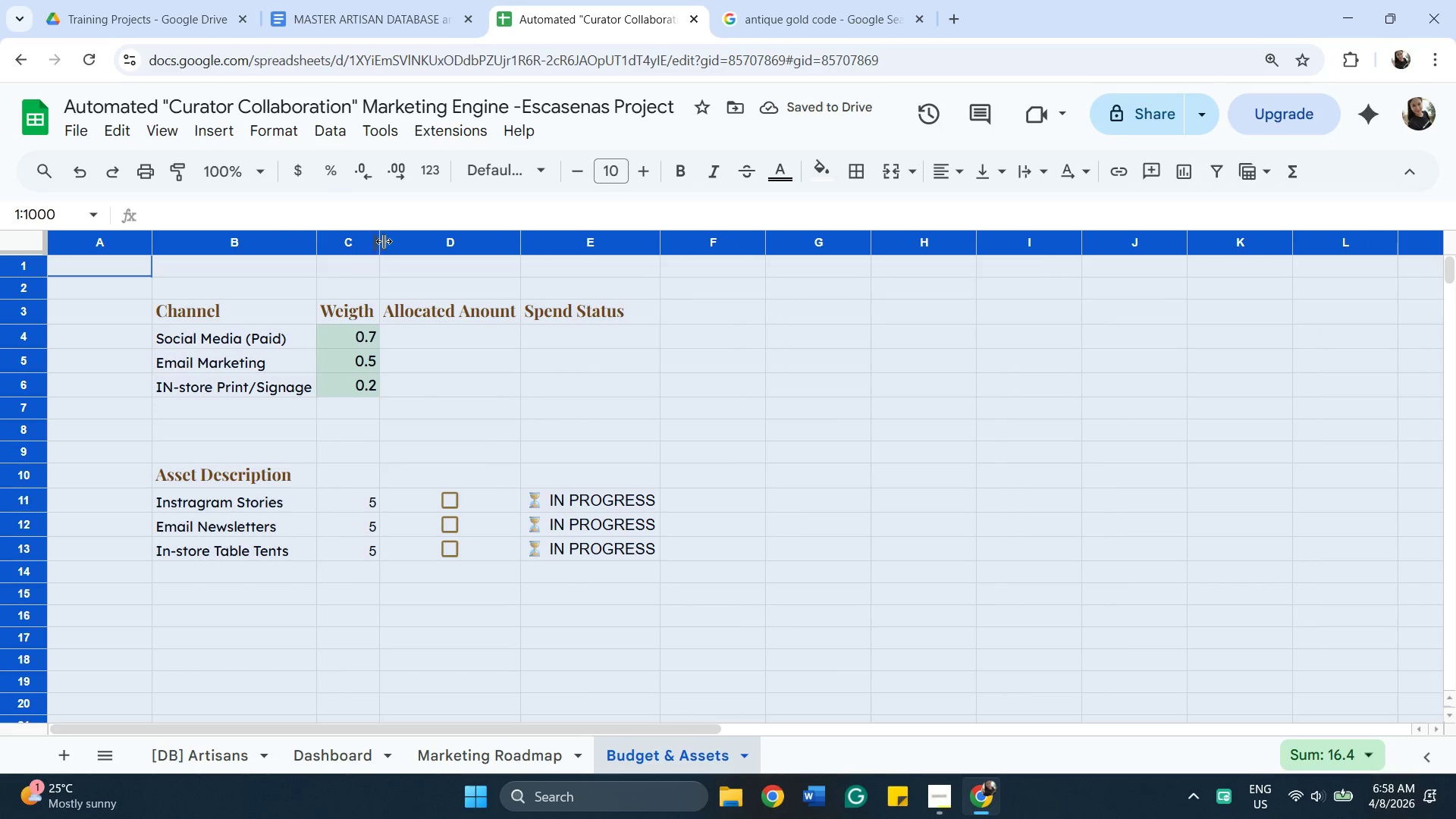 
left_click_drag(start_coordinate=[830, 379], to_coordinate=[835, 375])
 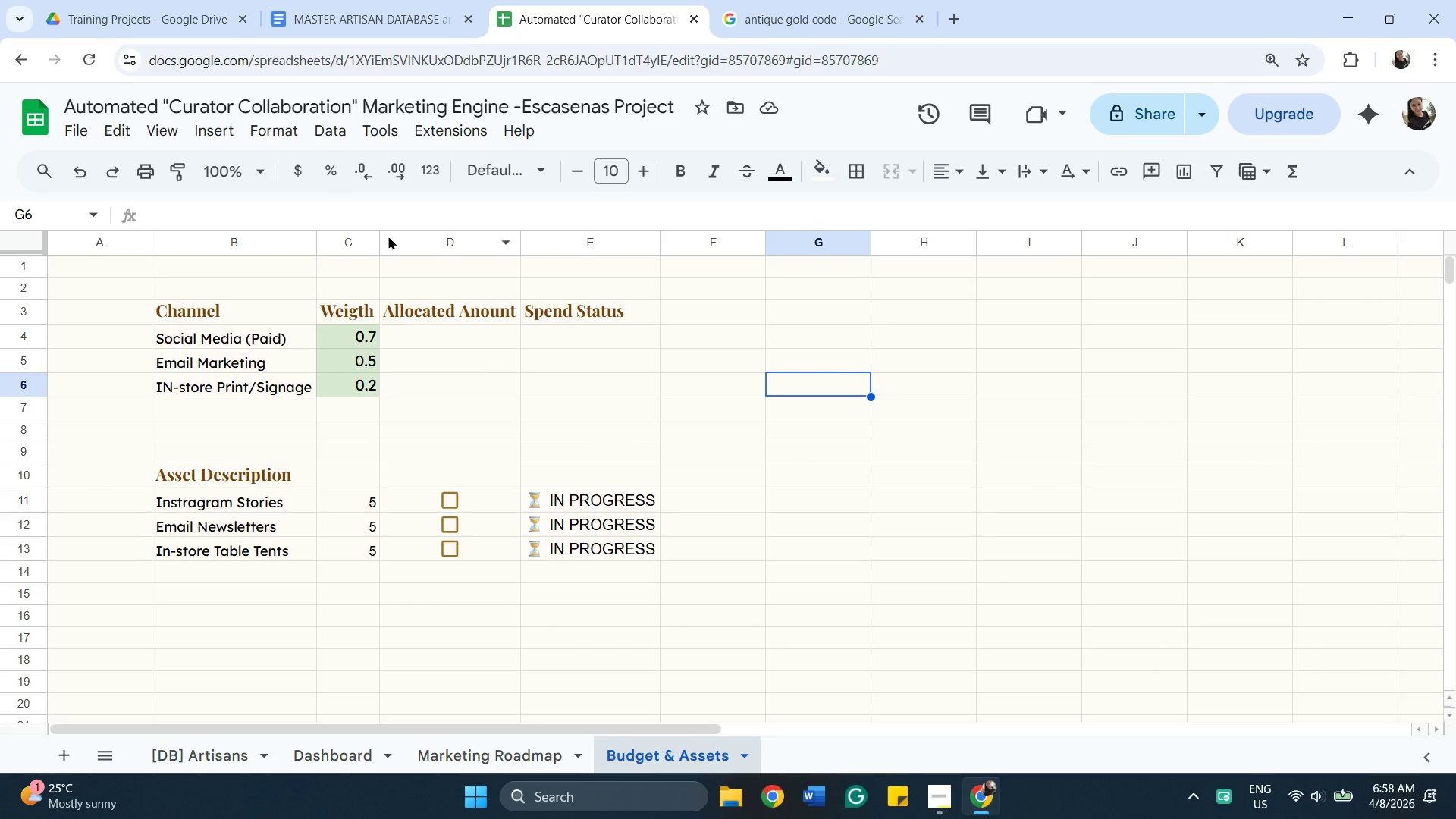 
left_click_drag(start_coordinate=[381, 239], to_coordinate=[389, 242])
 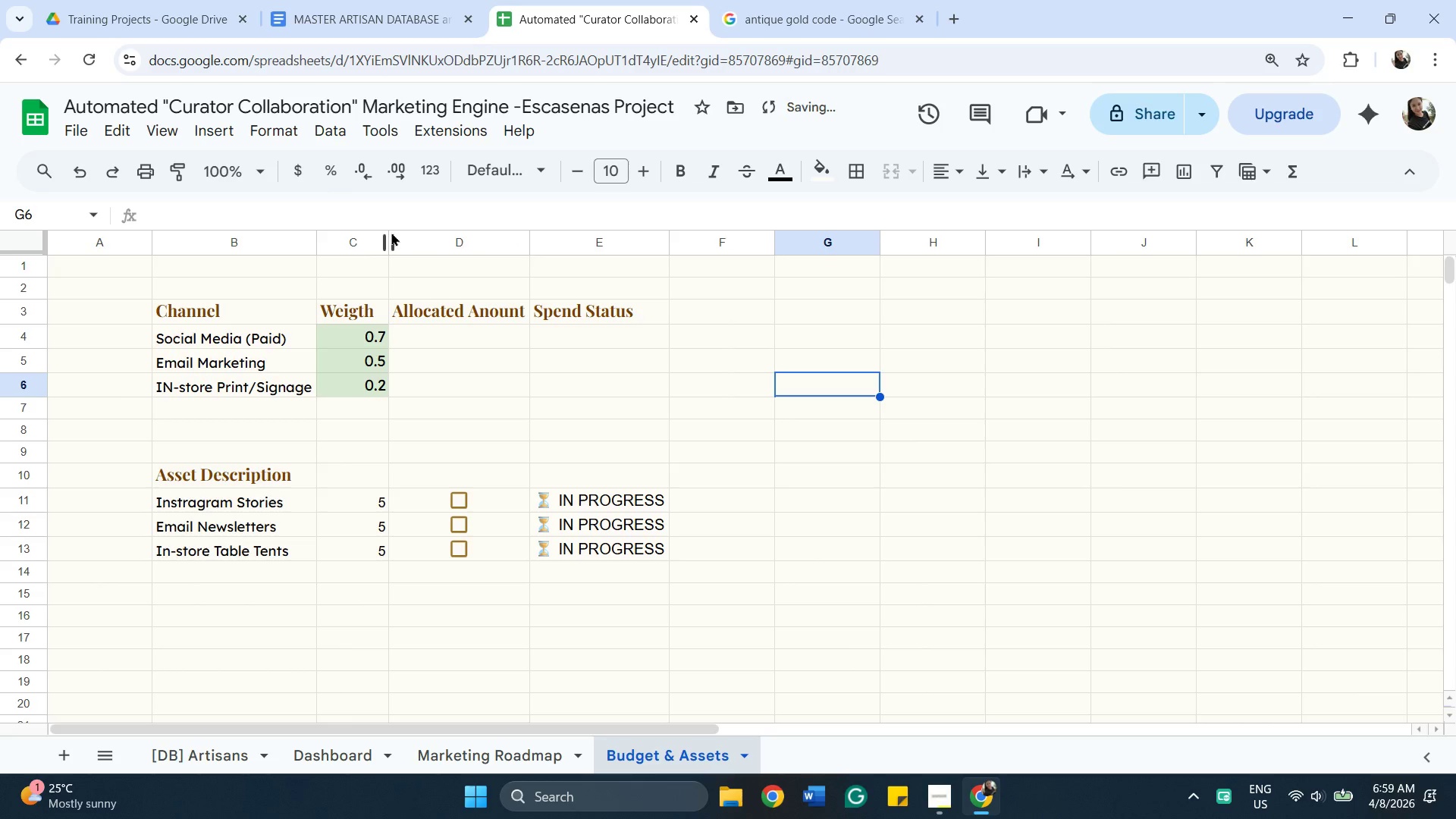 
left_click_drag(start_coordinate=[384, 239], to_coordinate=[400, 243])
 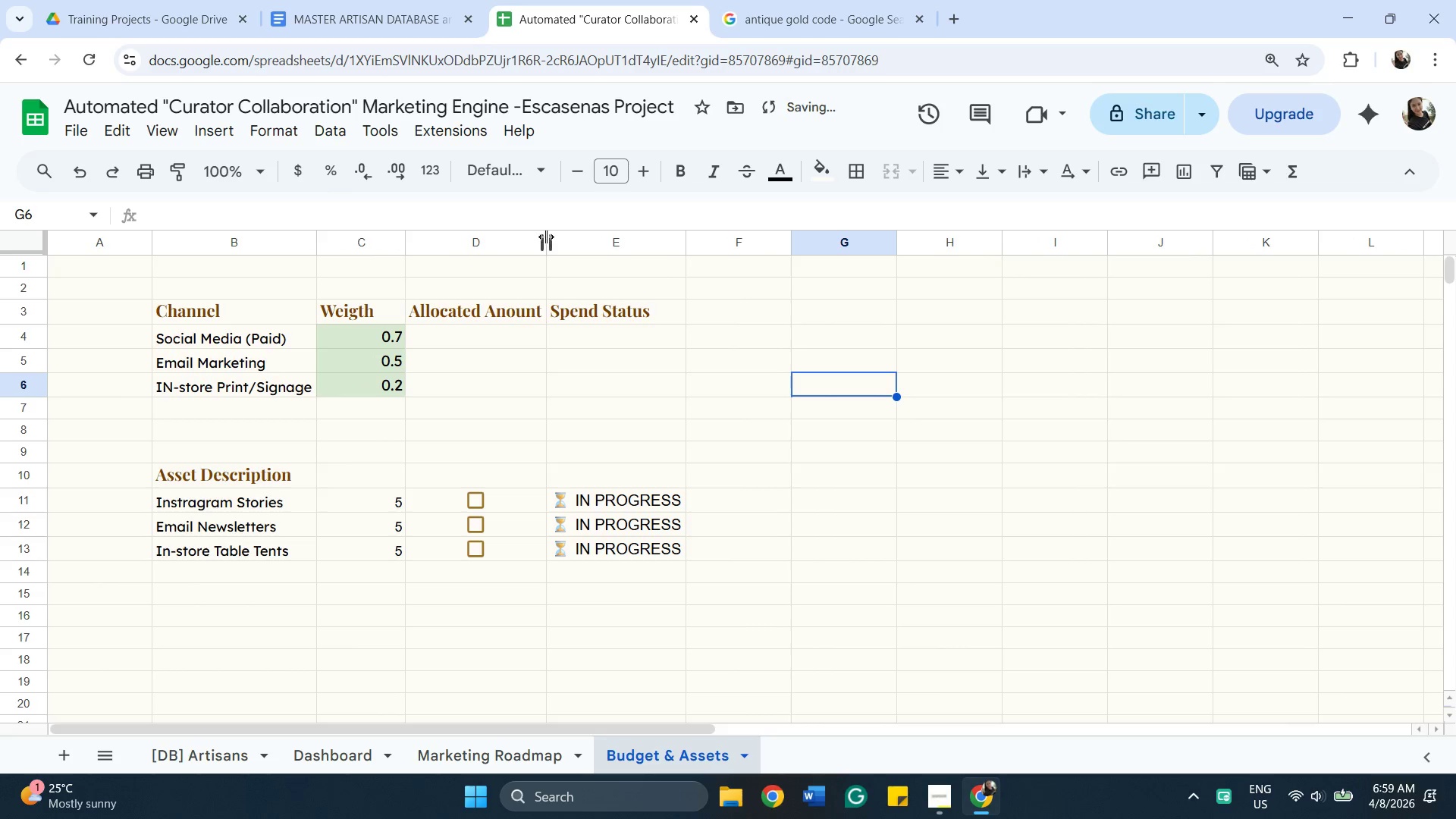 
left_click_drag(start_coordinate=[544, 237], to_coordinate=[556, 235])
 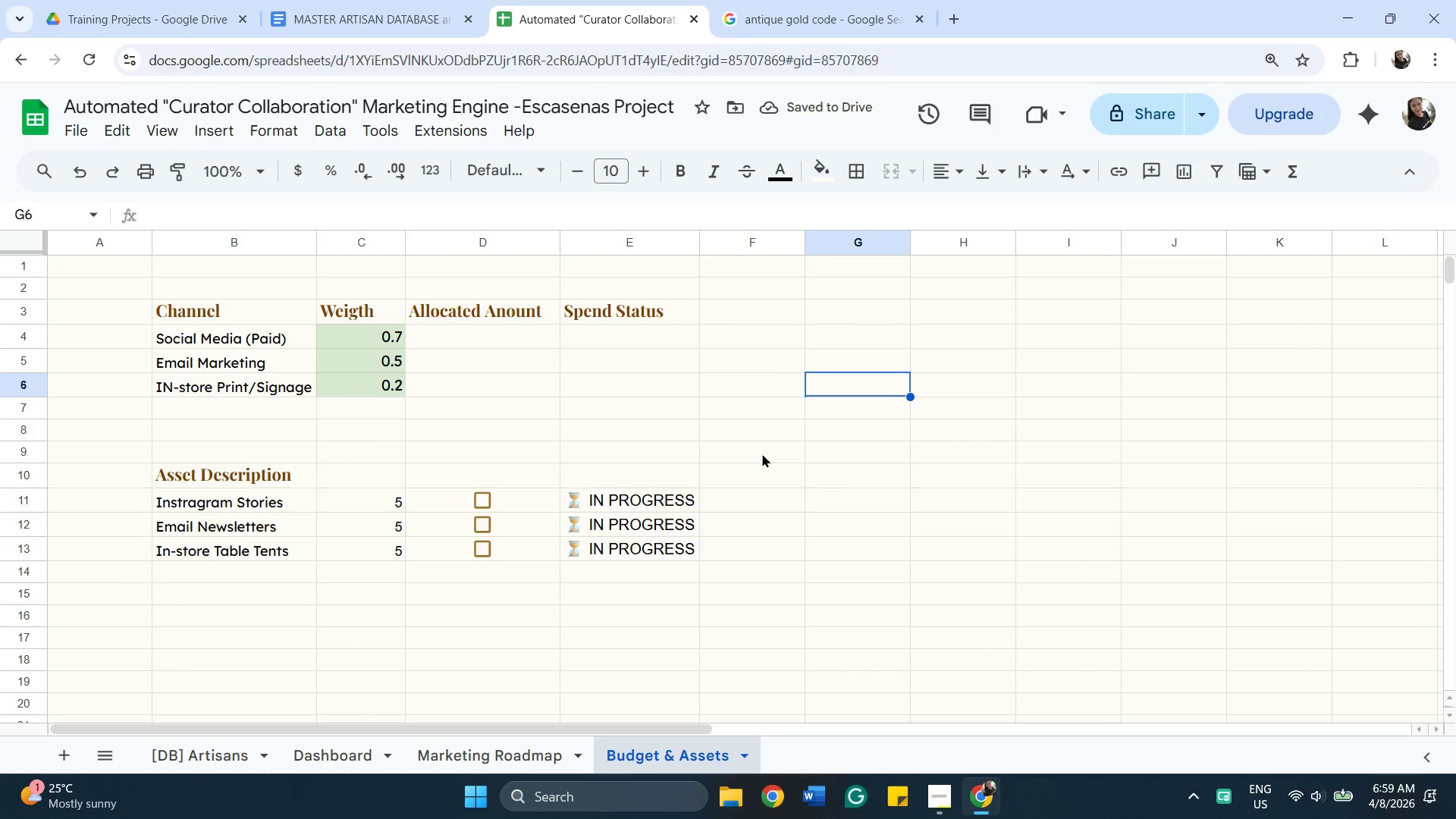 
wait(5.17)
 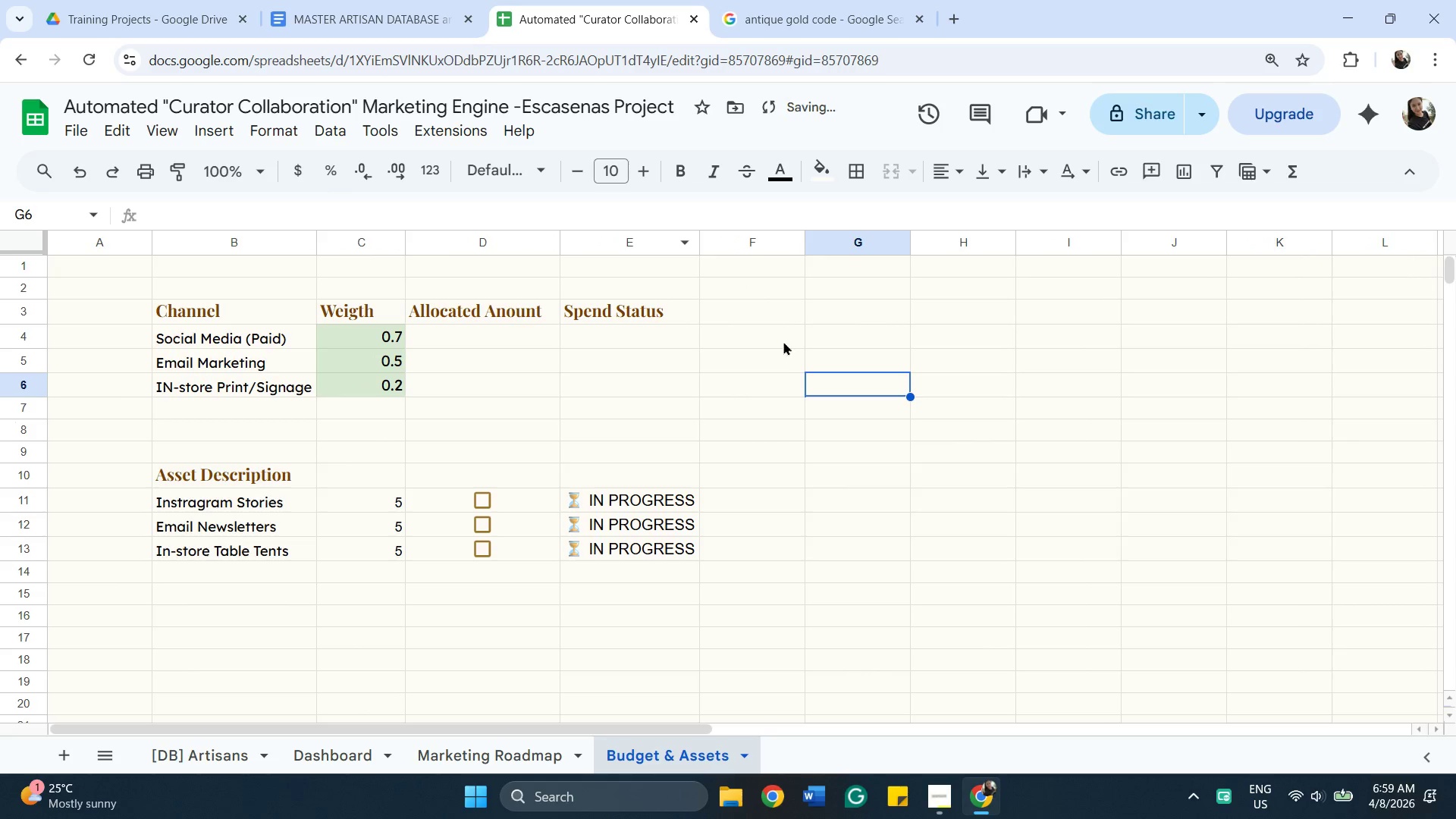 
left_click([96, 309])
 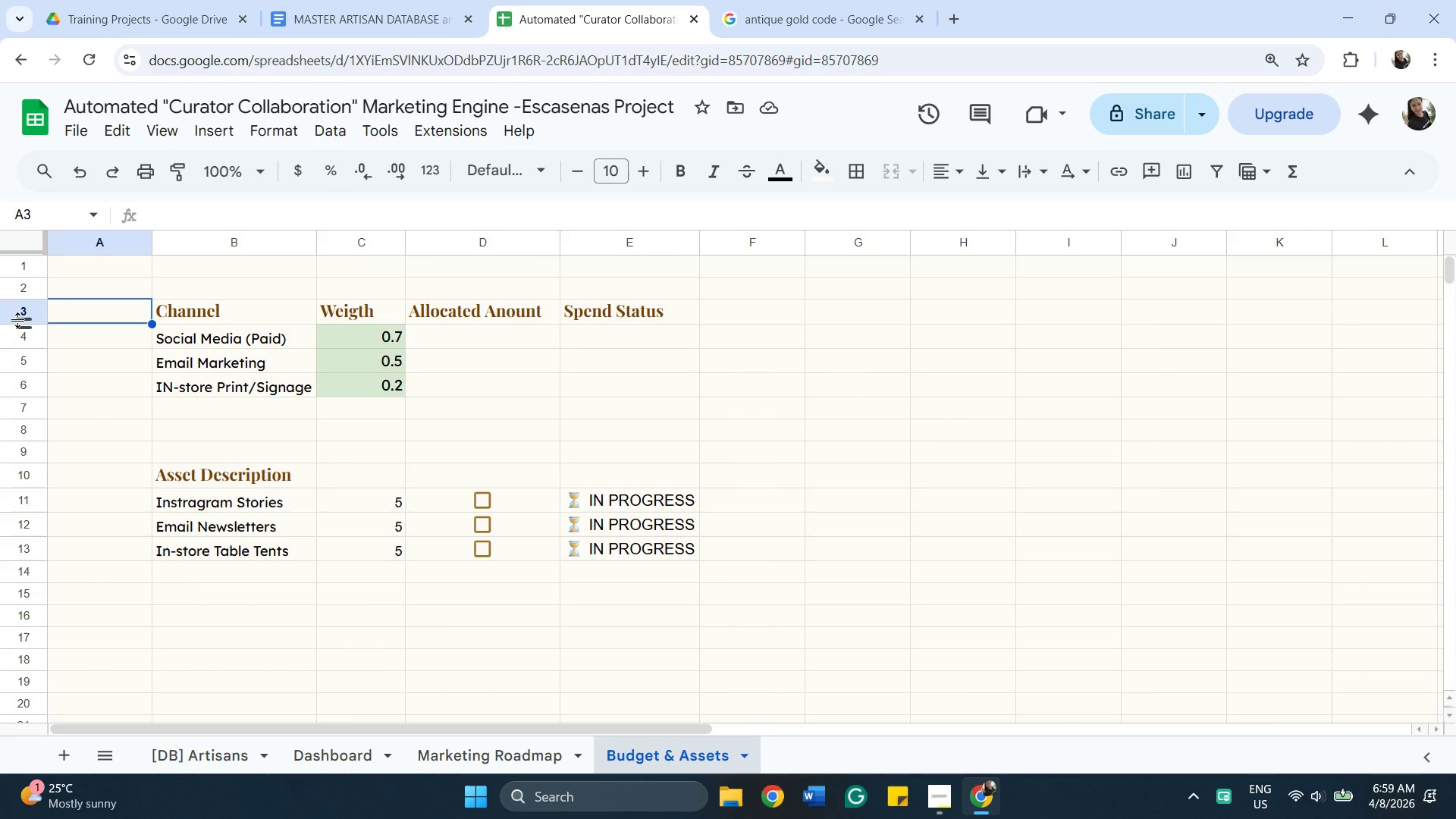 
left_click([18, 320])
 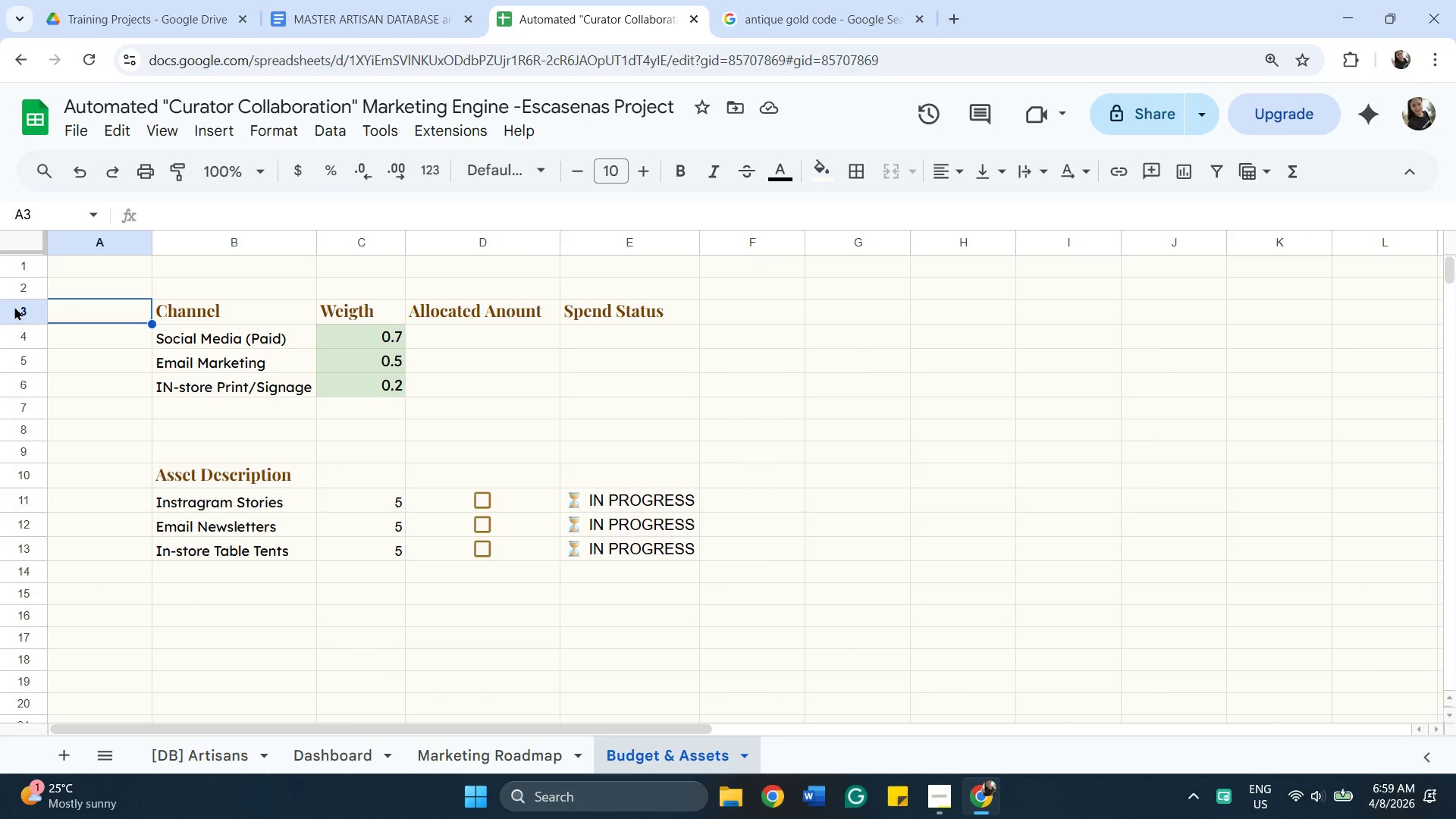 
left_click([14, 306])
 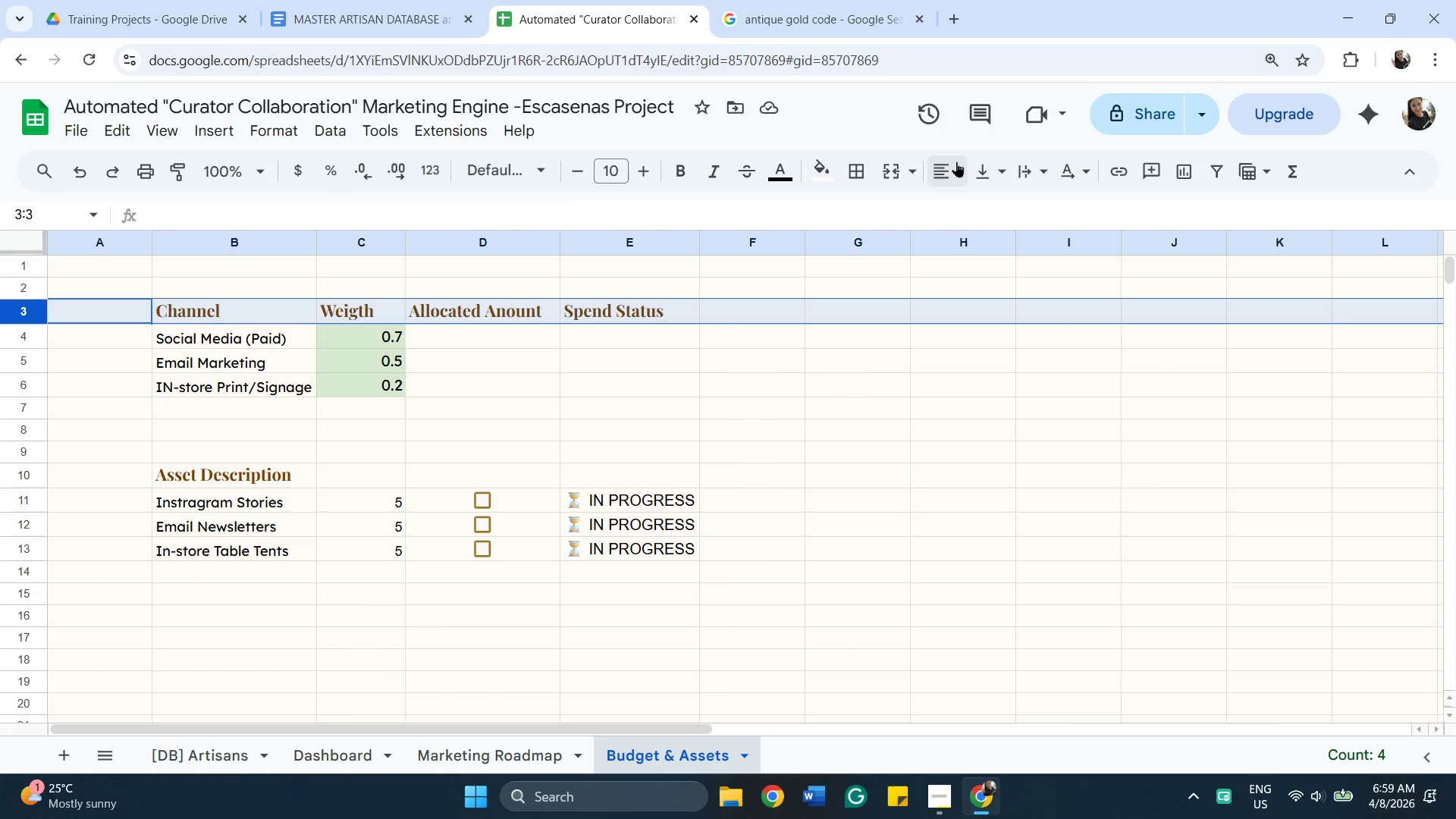 
left_click([956, 162])
 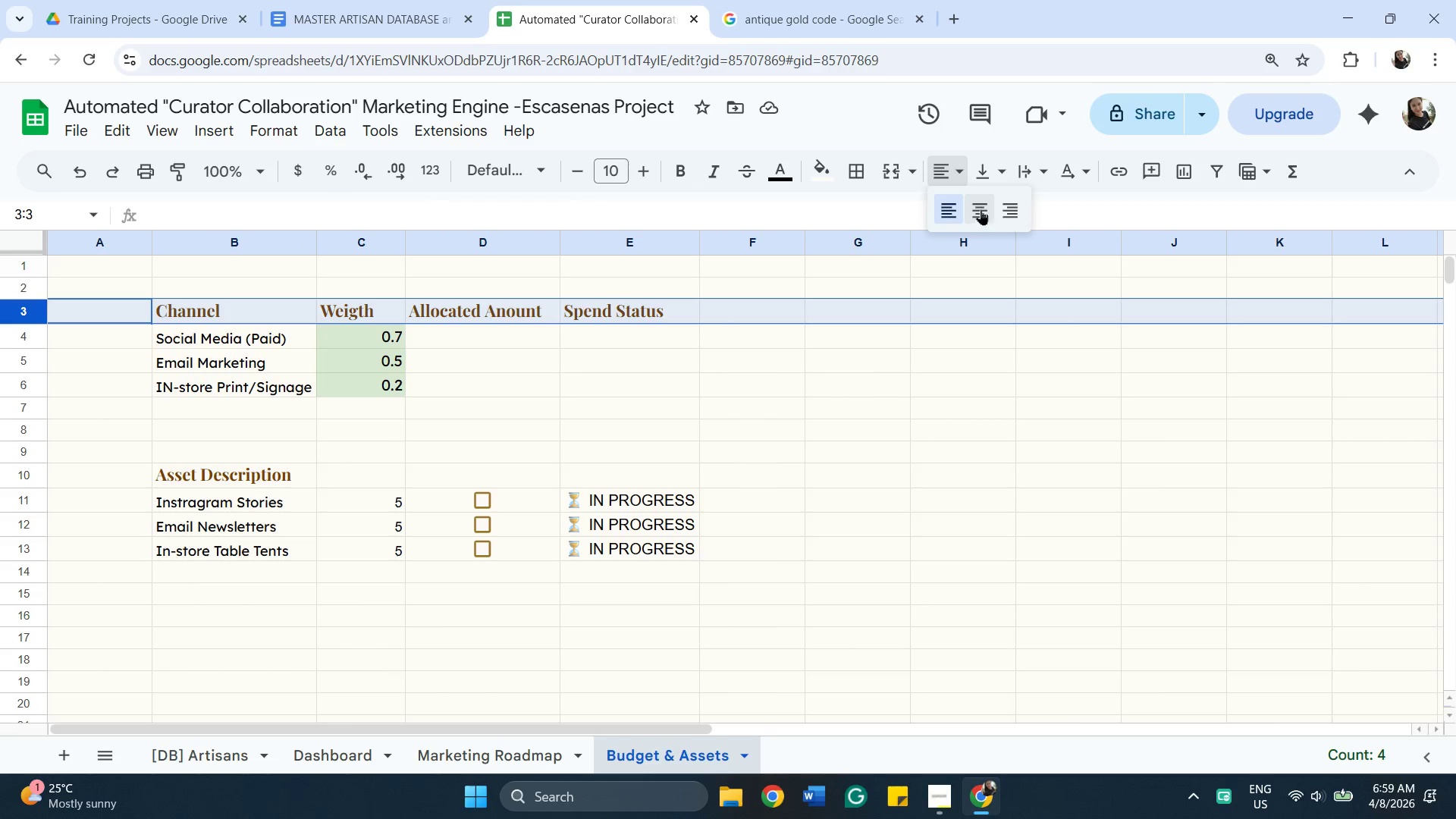 
left_click([981, 208])
 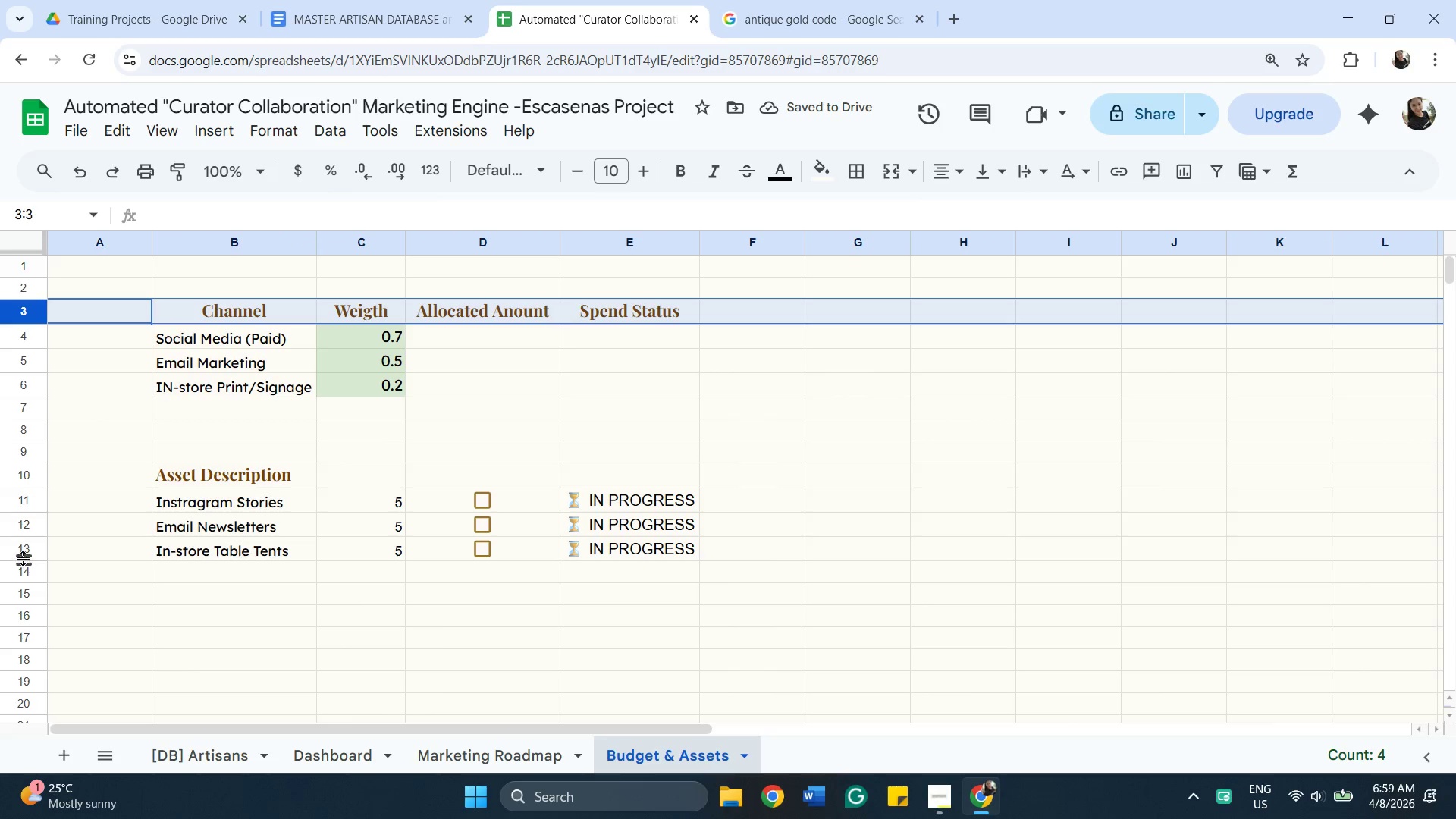 
left_click([22, 470])
 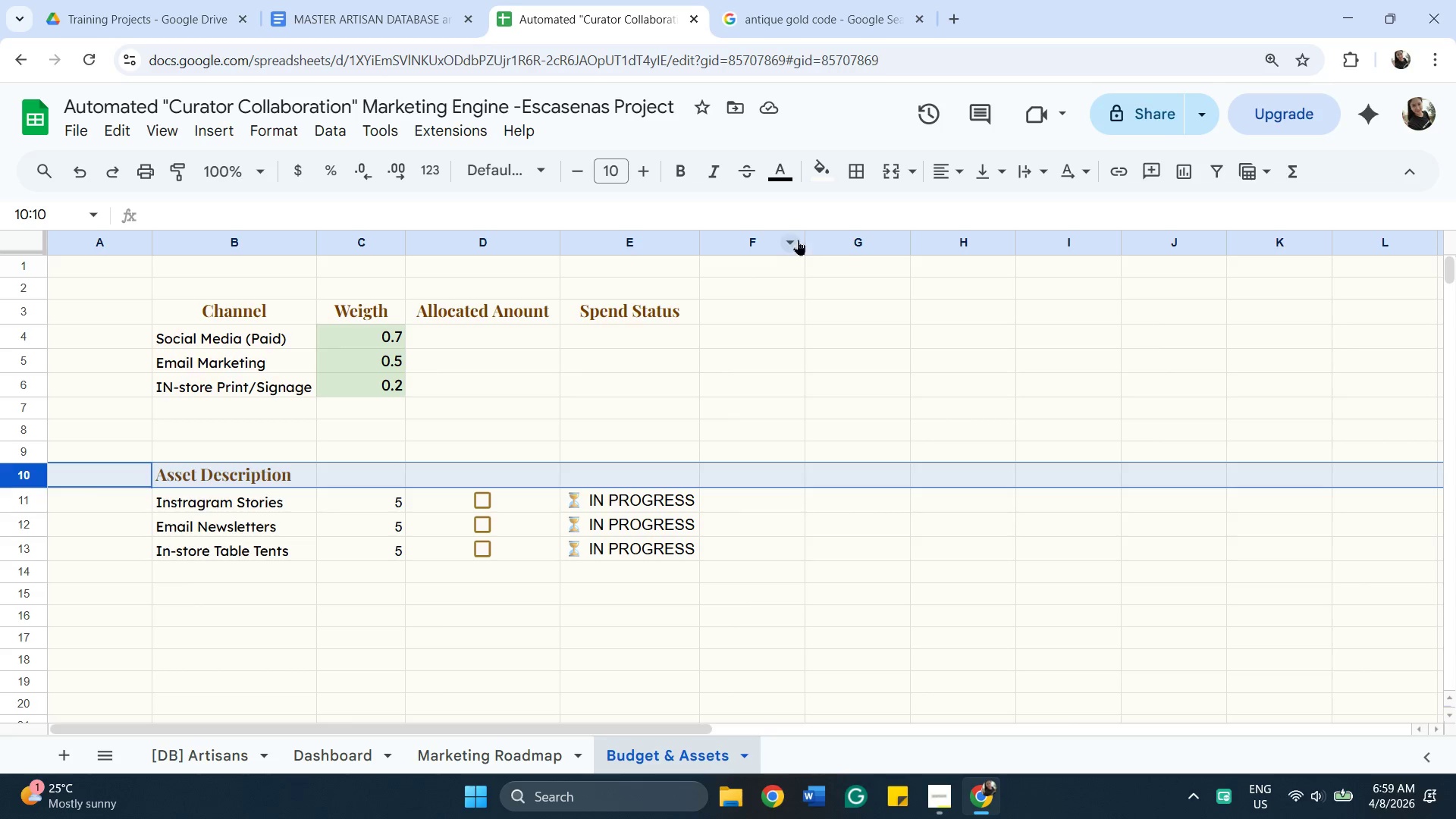 
left_click([939, 177])
 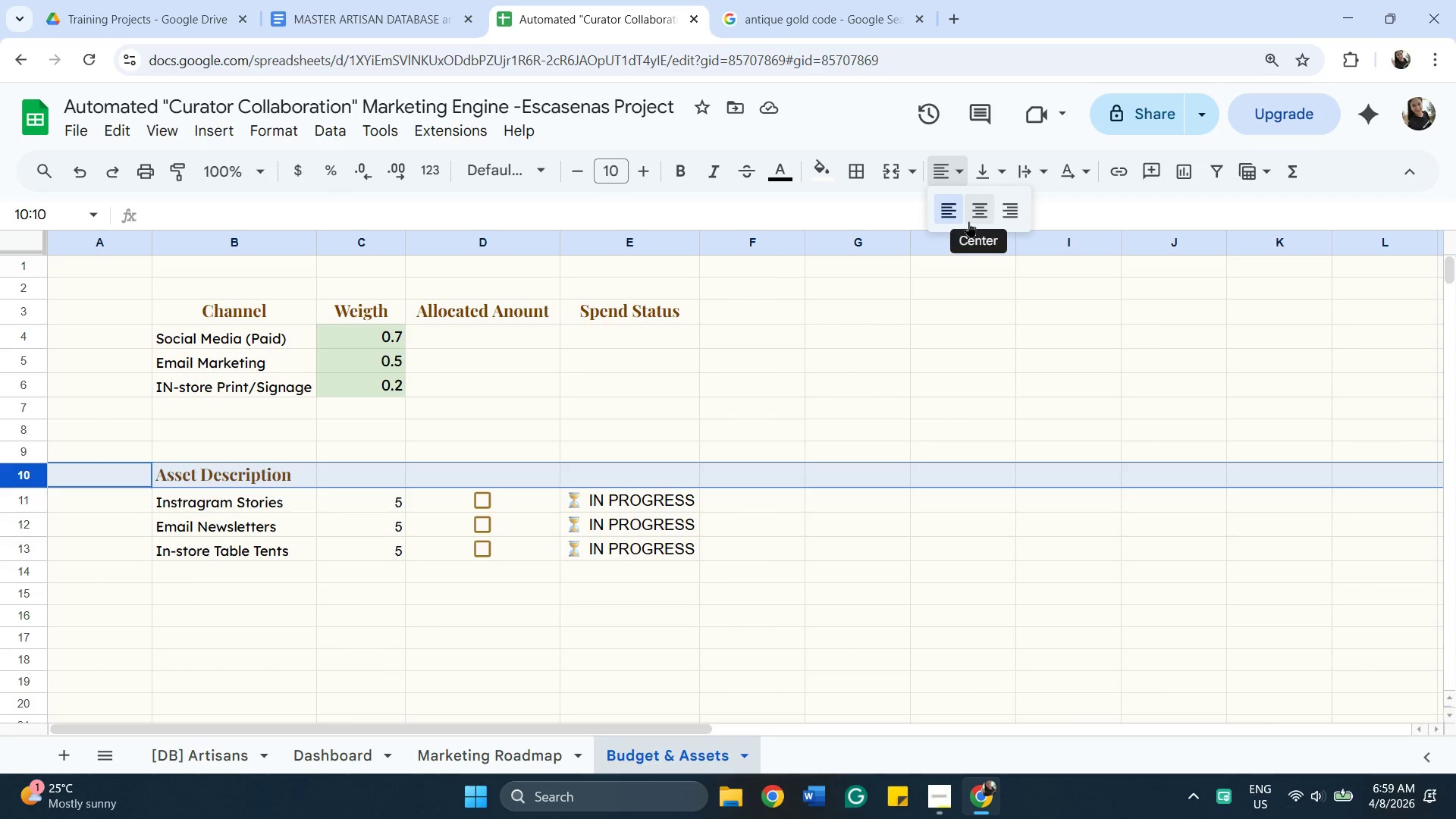 
left_click([968, 221])
 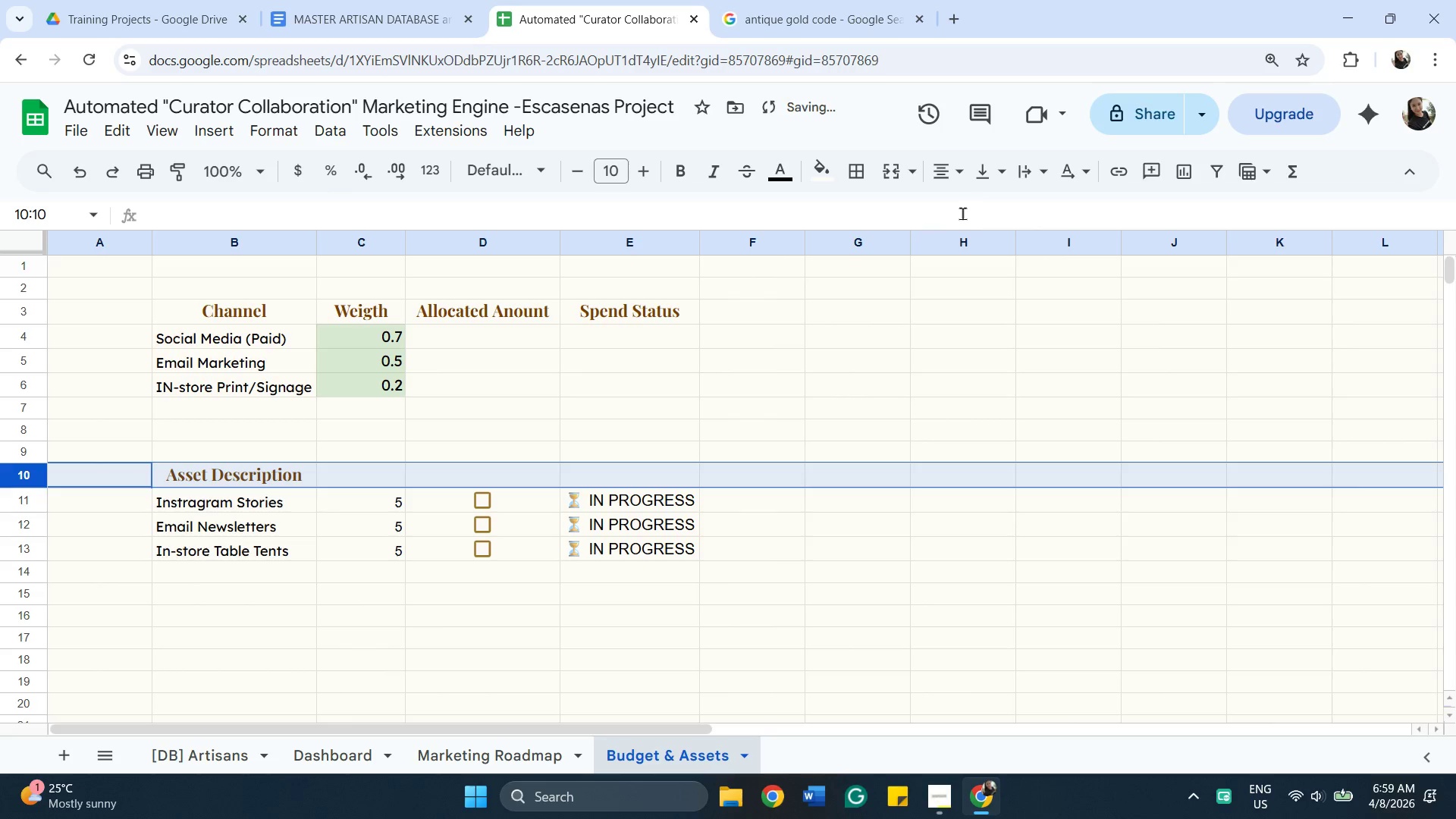 
mouse_move([950, 214])
 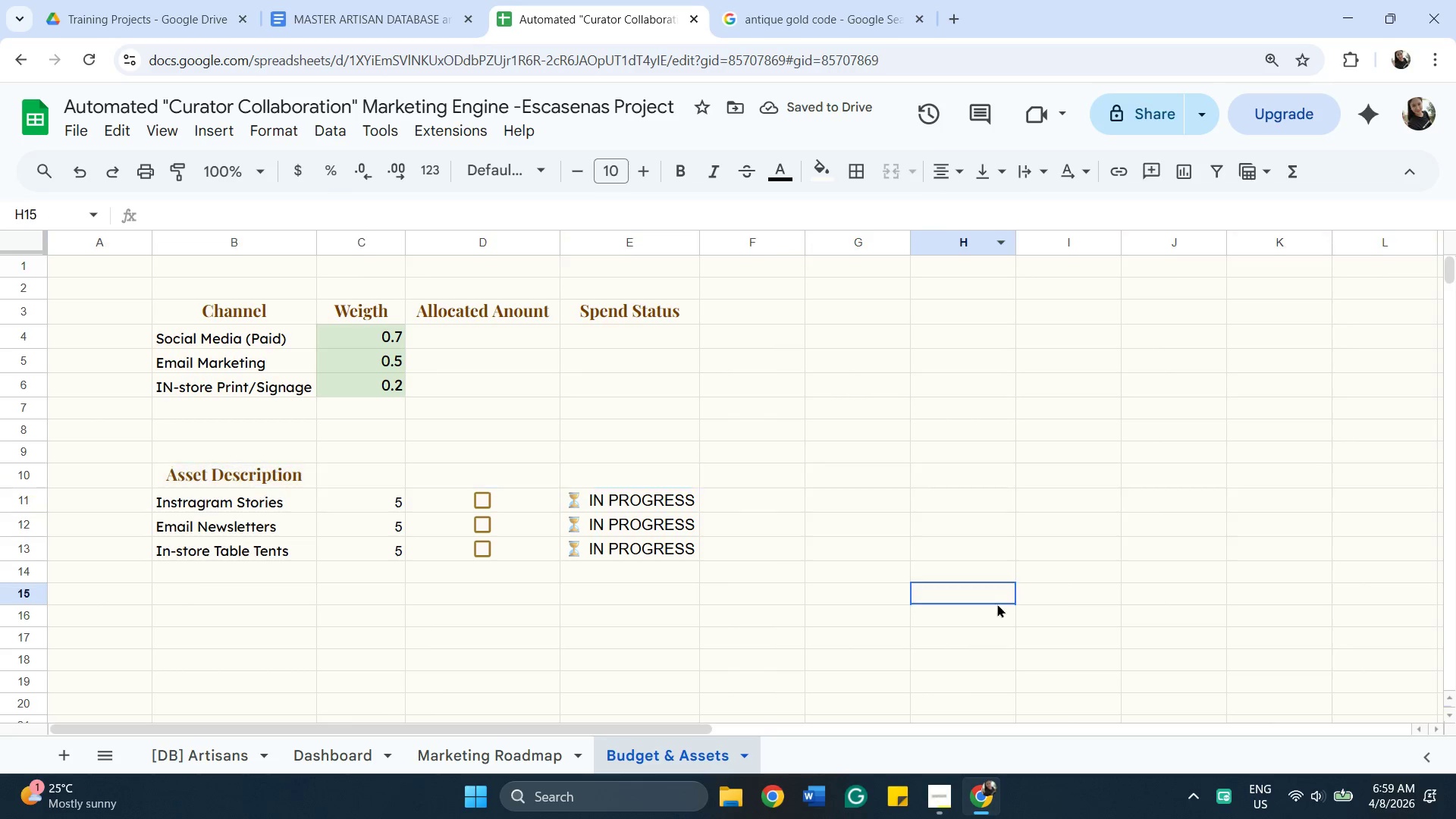 
left_click([997, 604])
 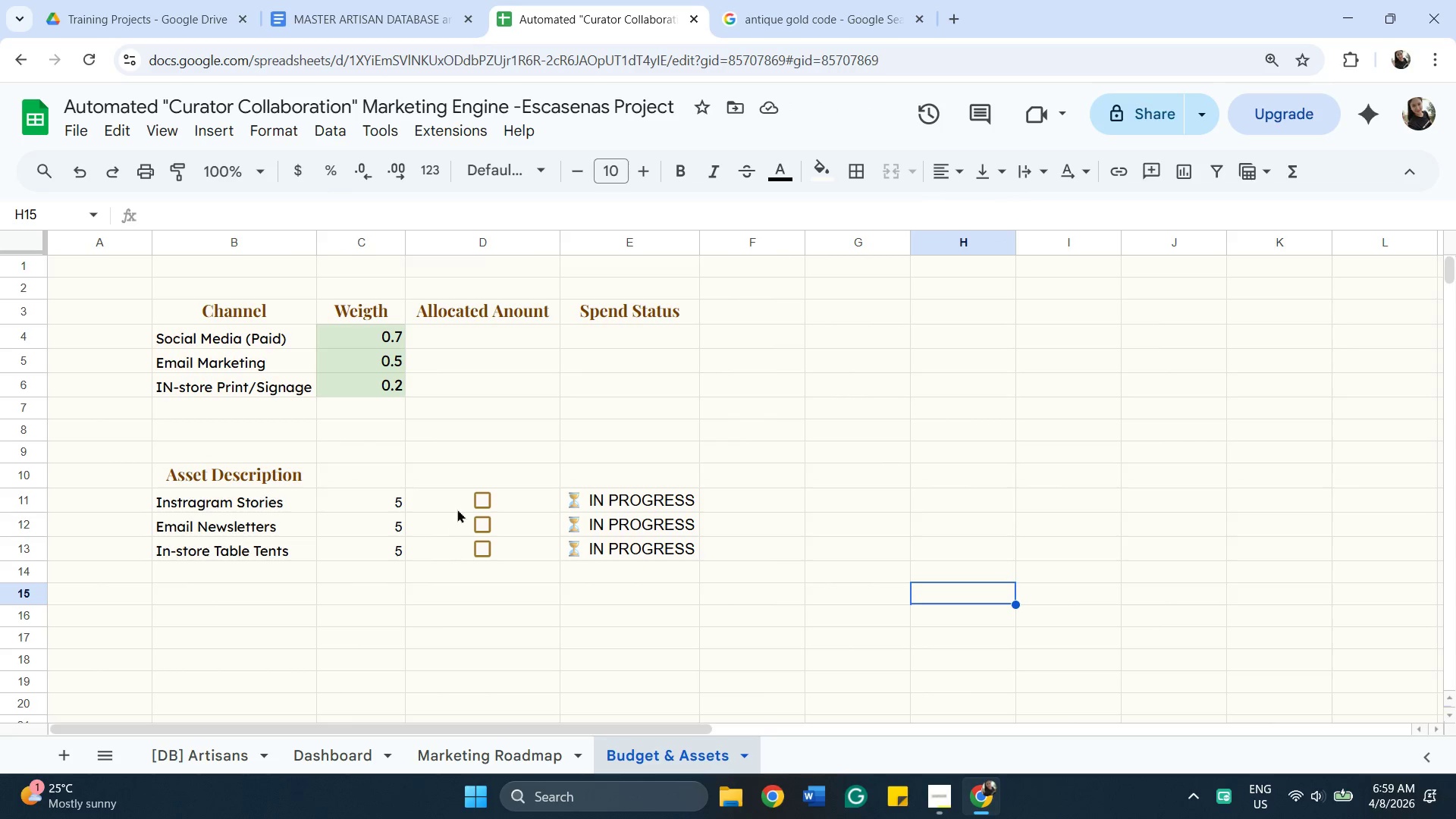 
left_click([477, 494])
 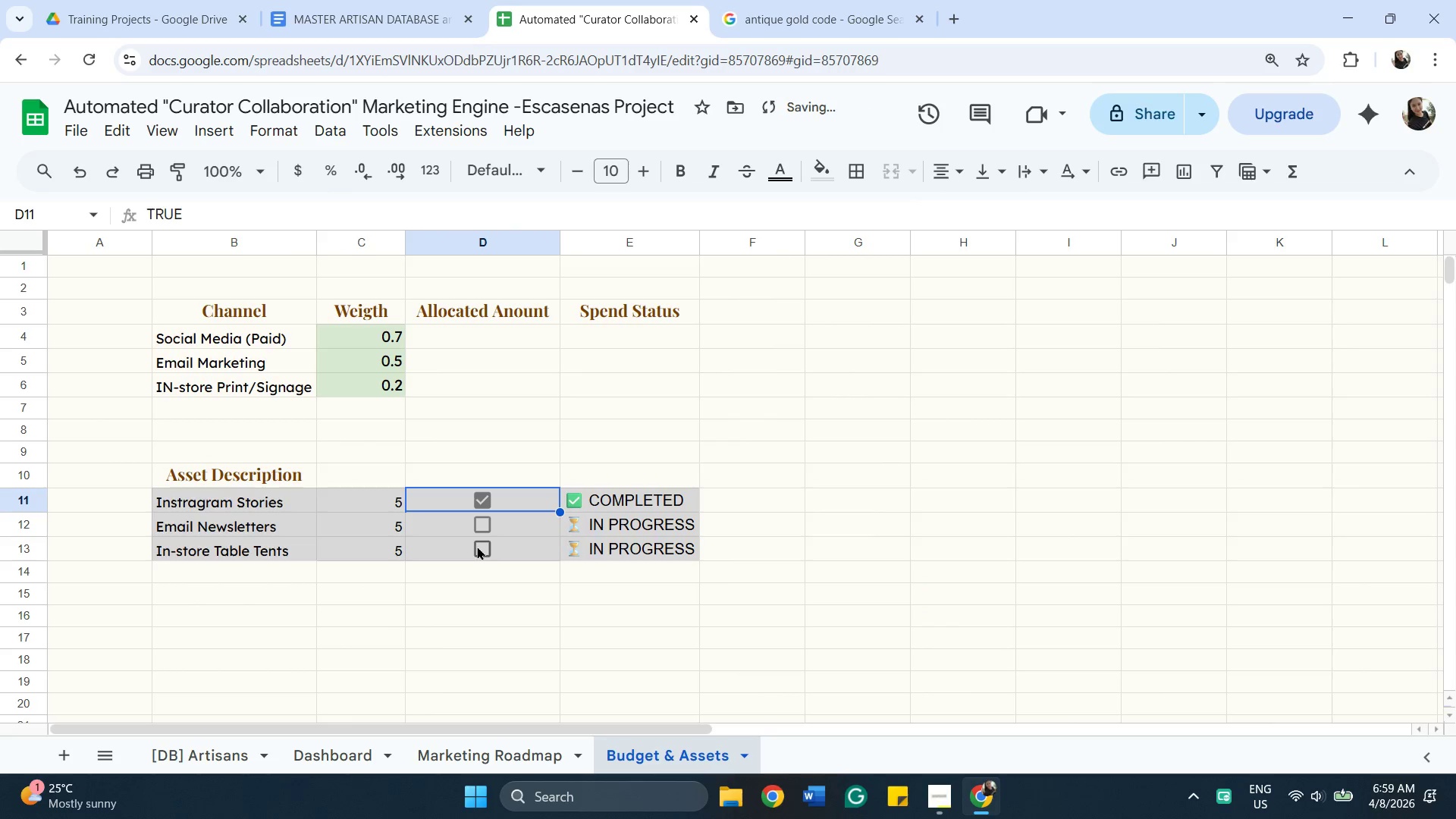 
left_click([477, 546])
 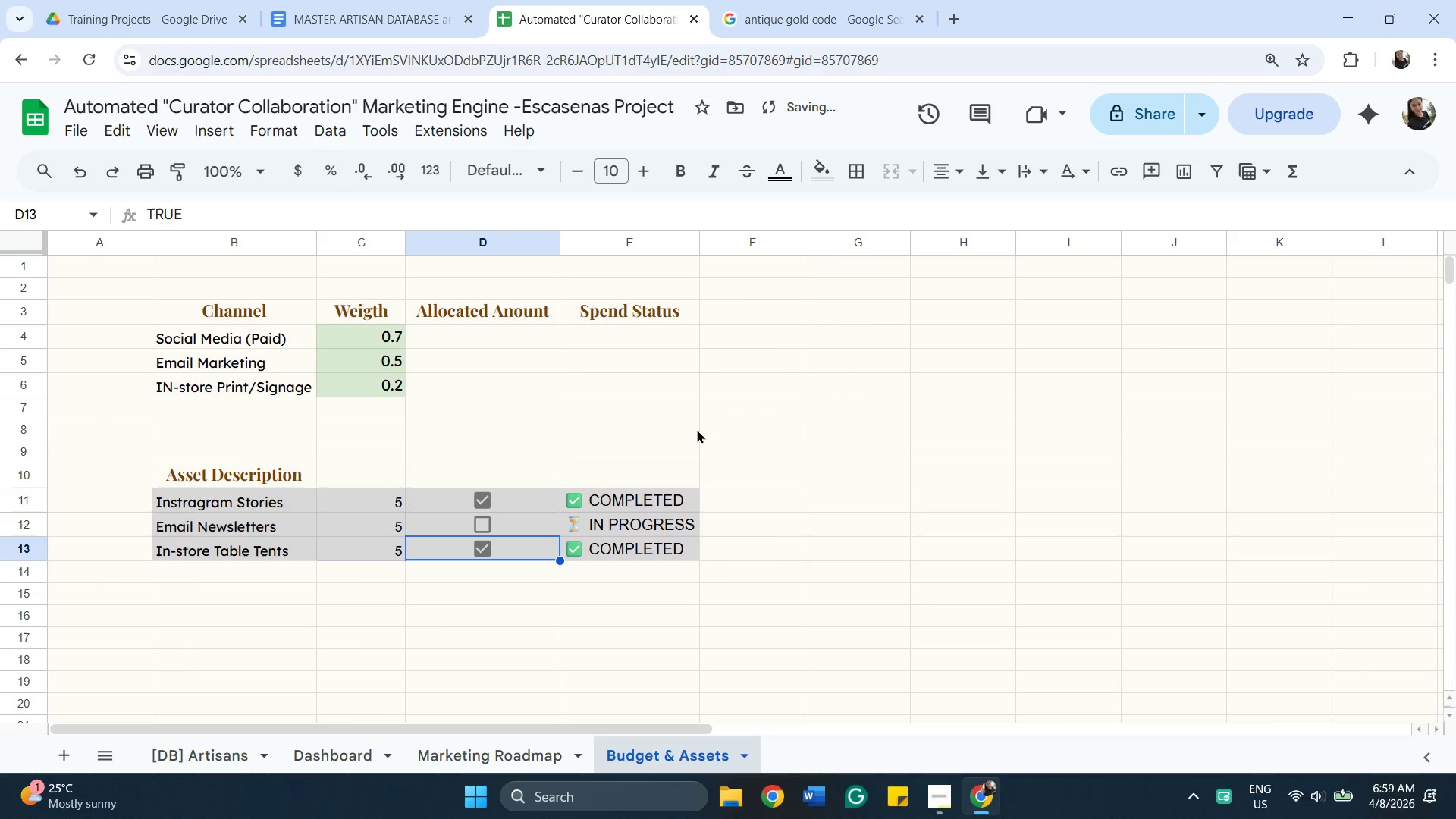 
left_click([717, 437])
 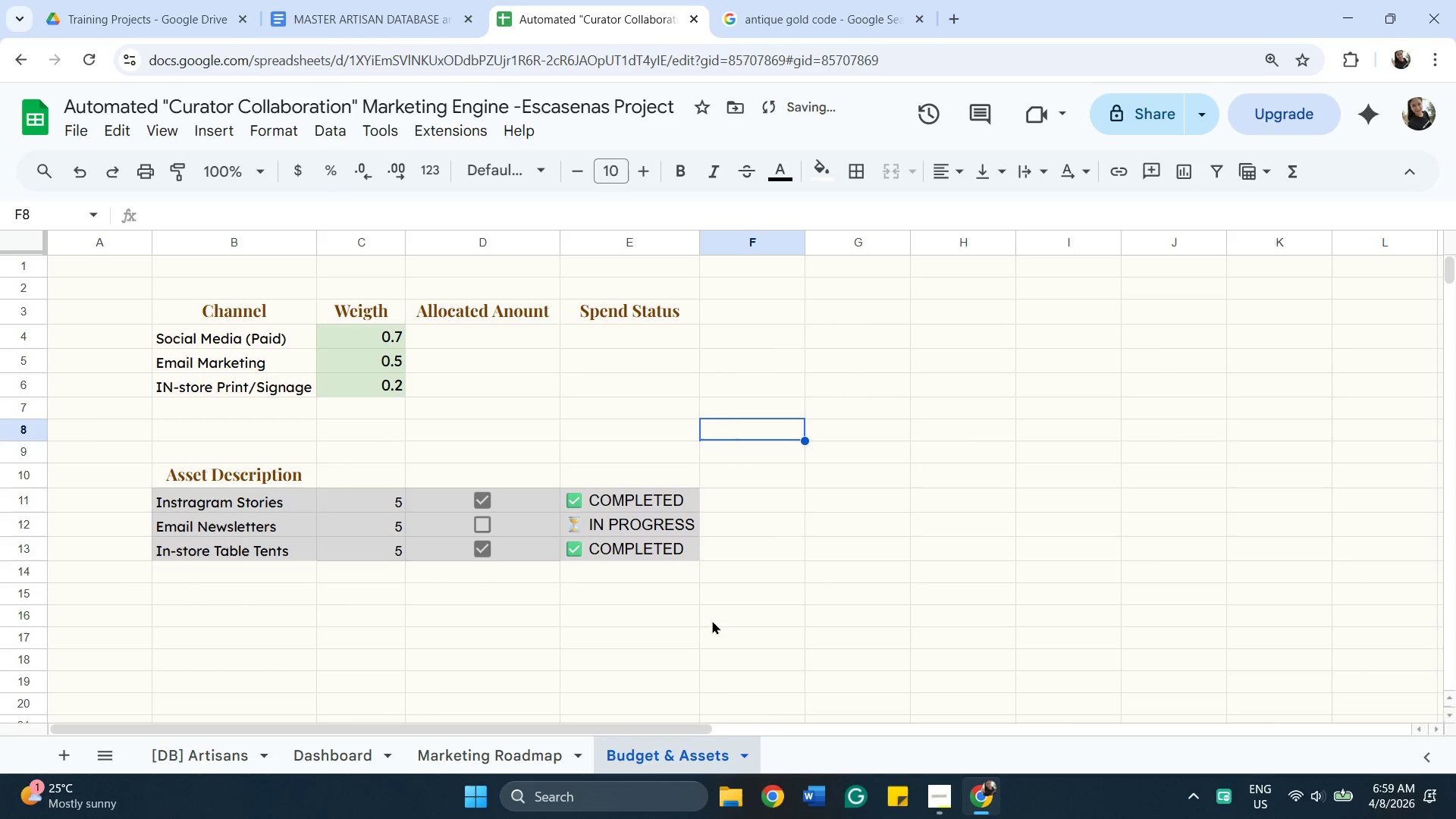 
left_click([959, 546])
 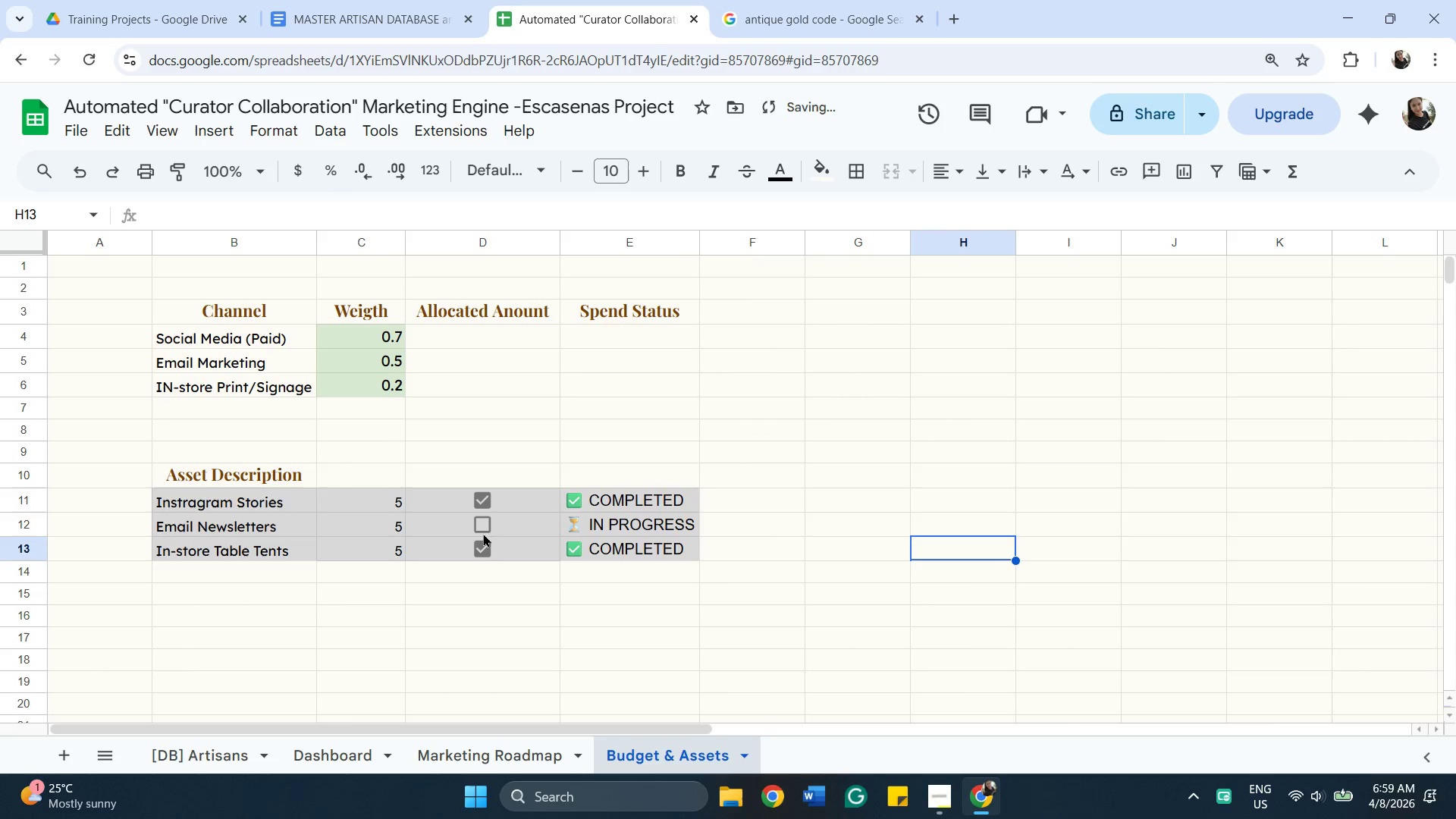 
left_click([479, 527])
 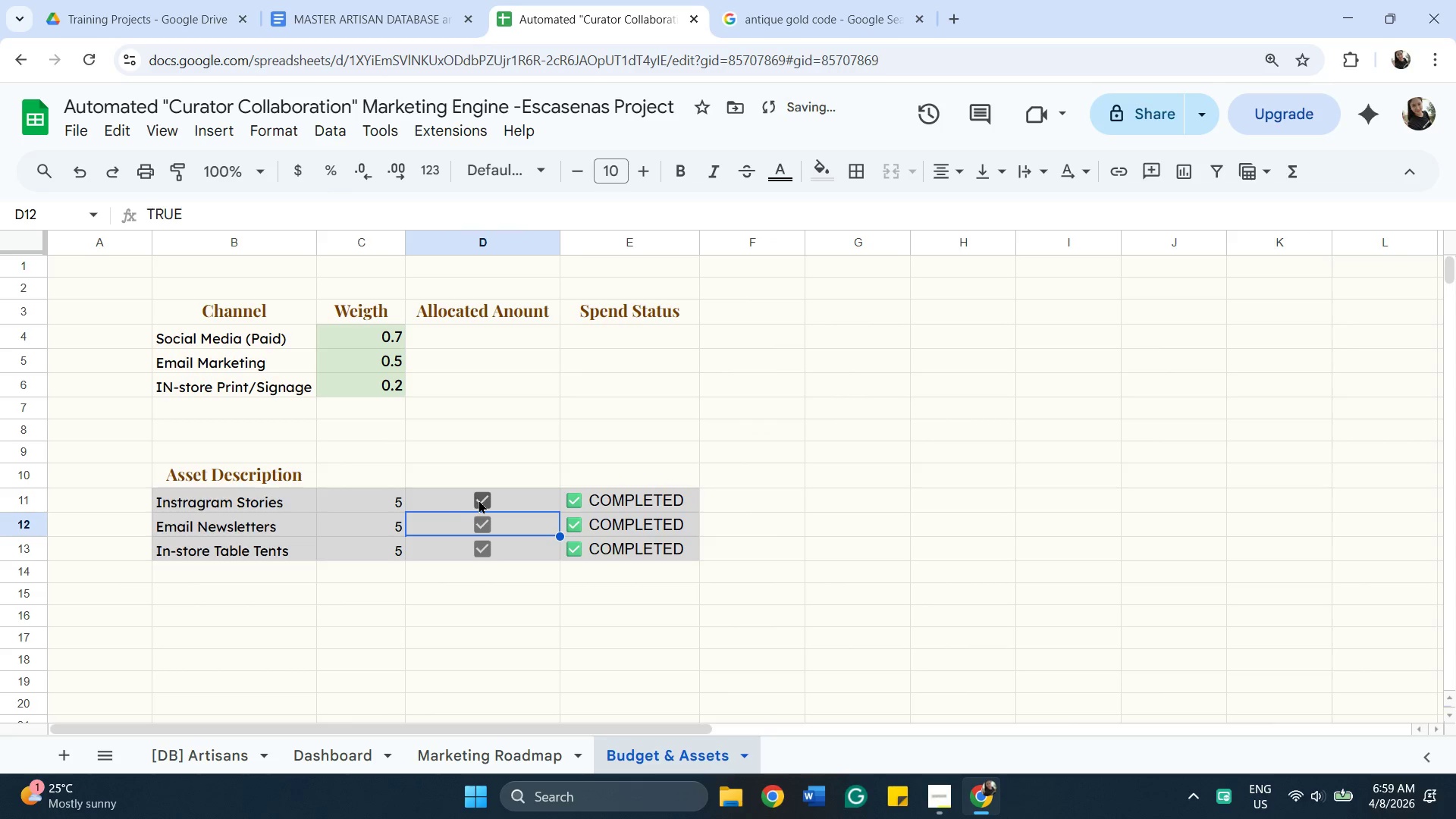 
left_click([479, 500])
 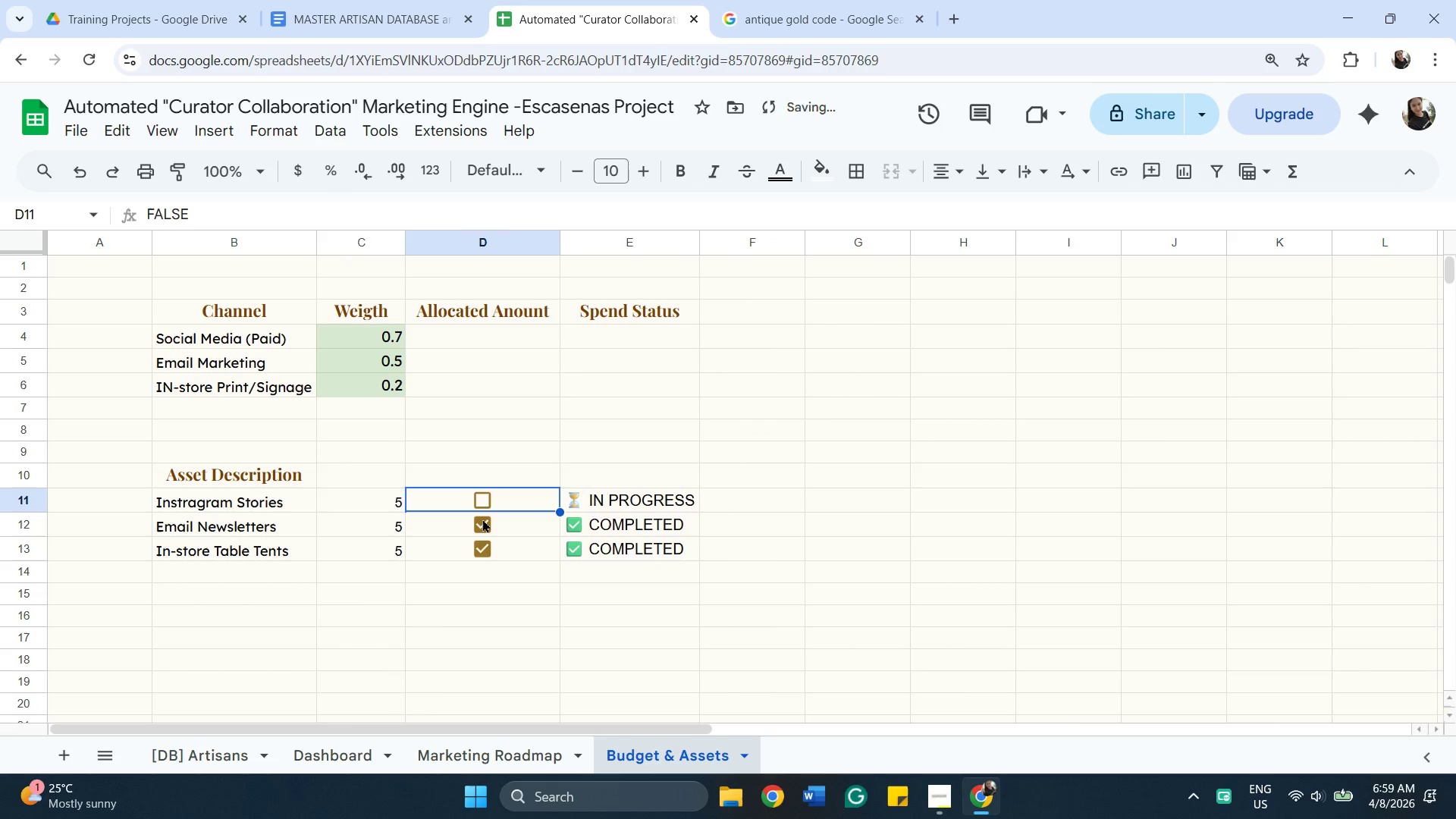 
left_click([482, 519])
 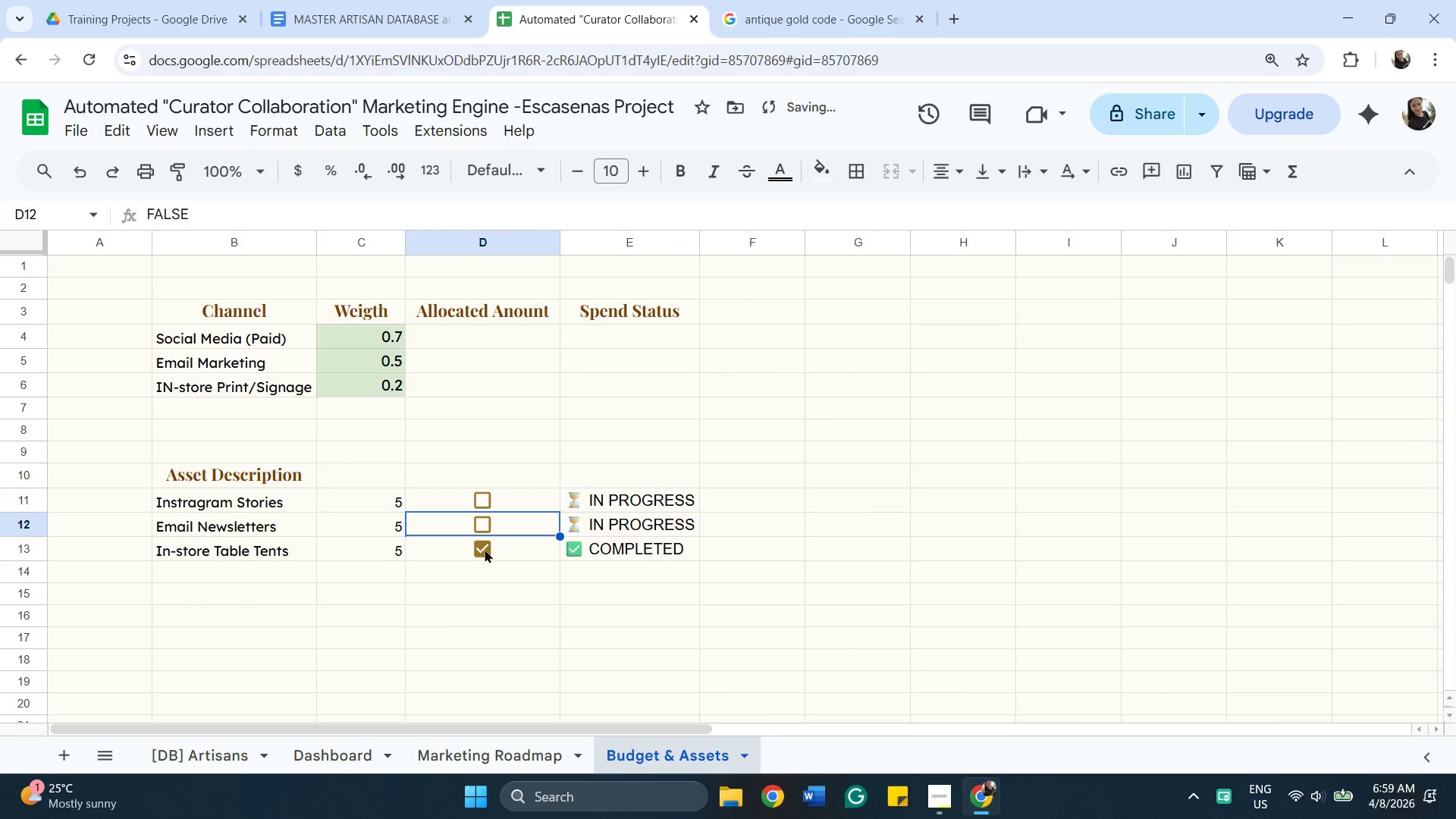 
left_click([485, 549])
 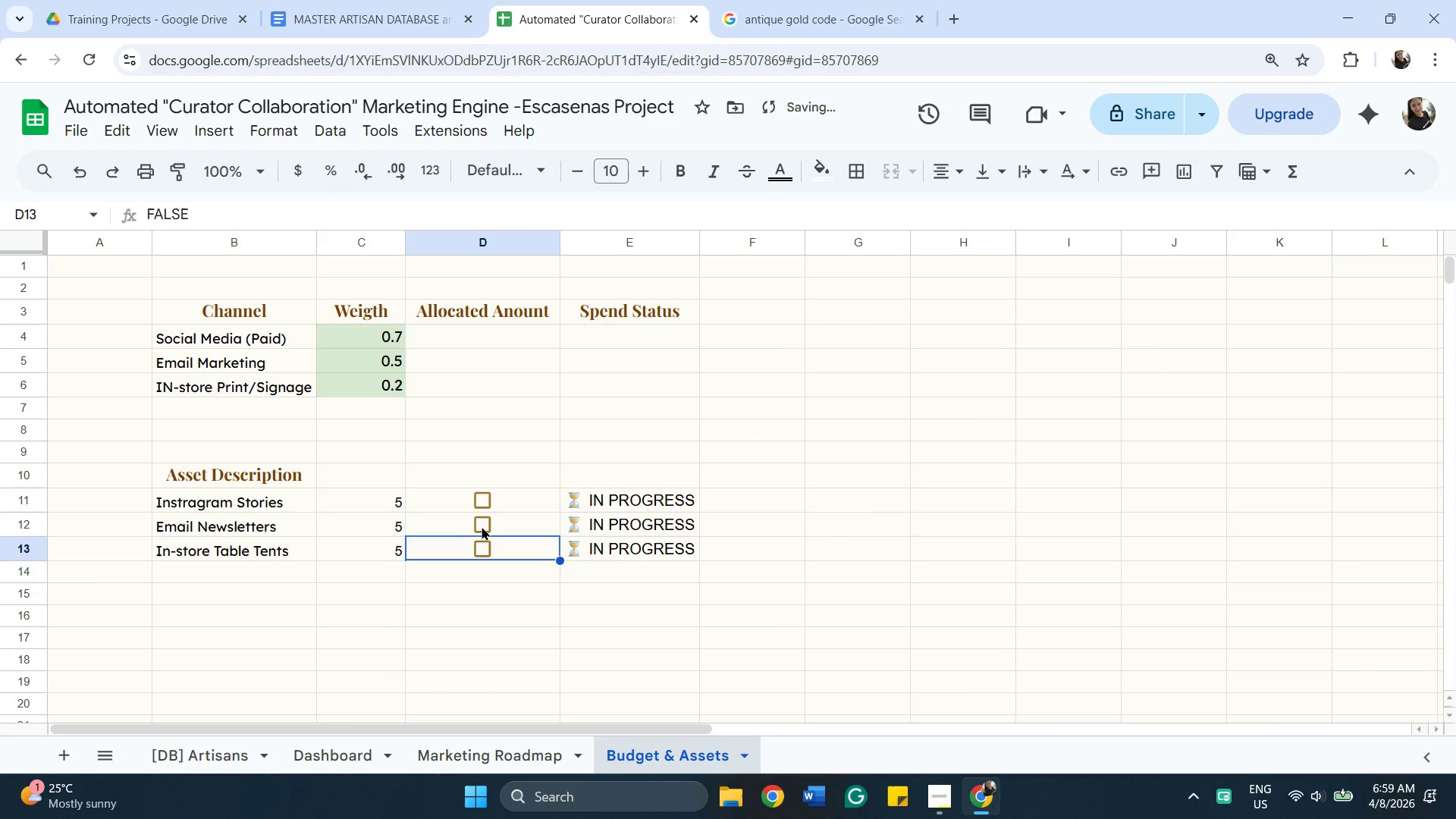 
left_click([482, 526])
 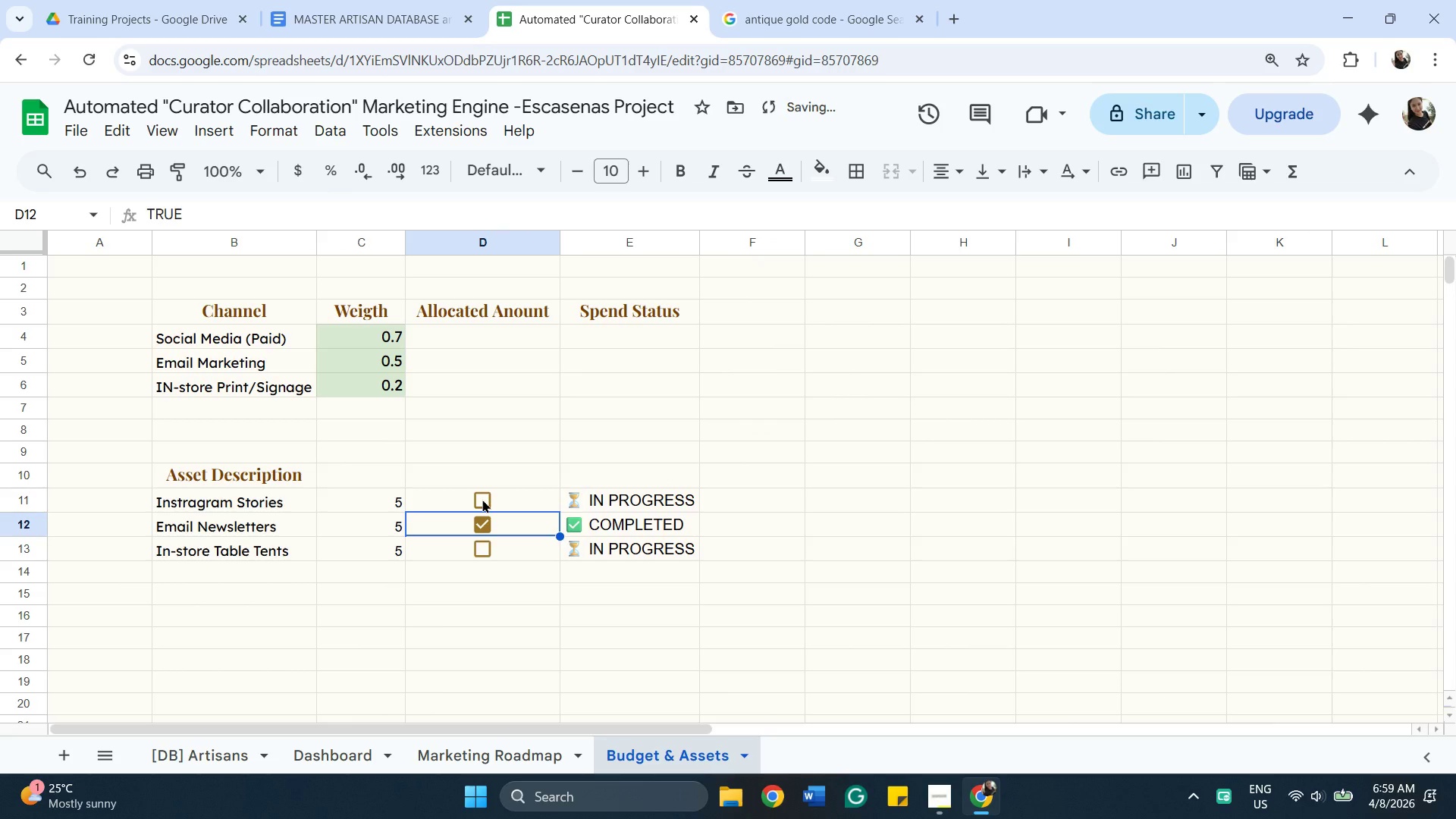 
left_click([482, 499])
 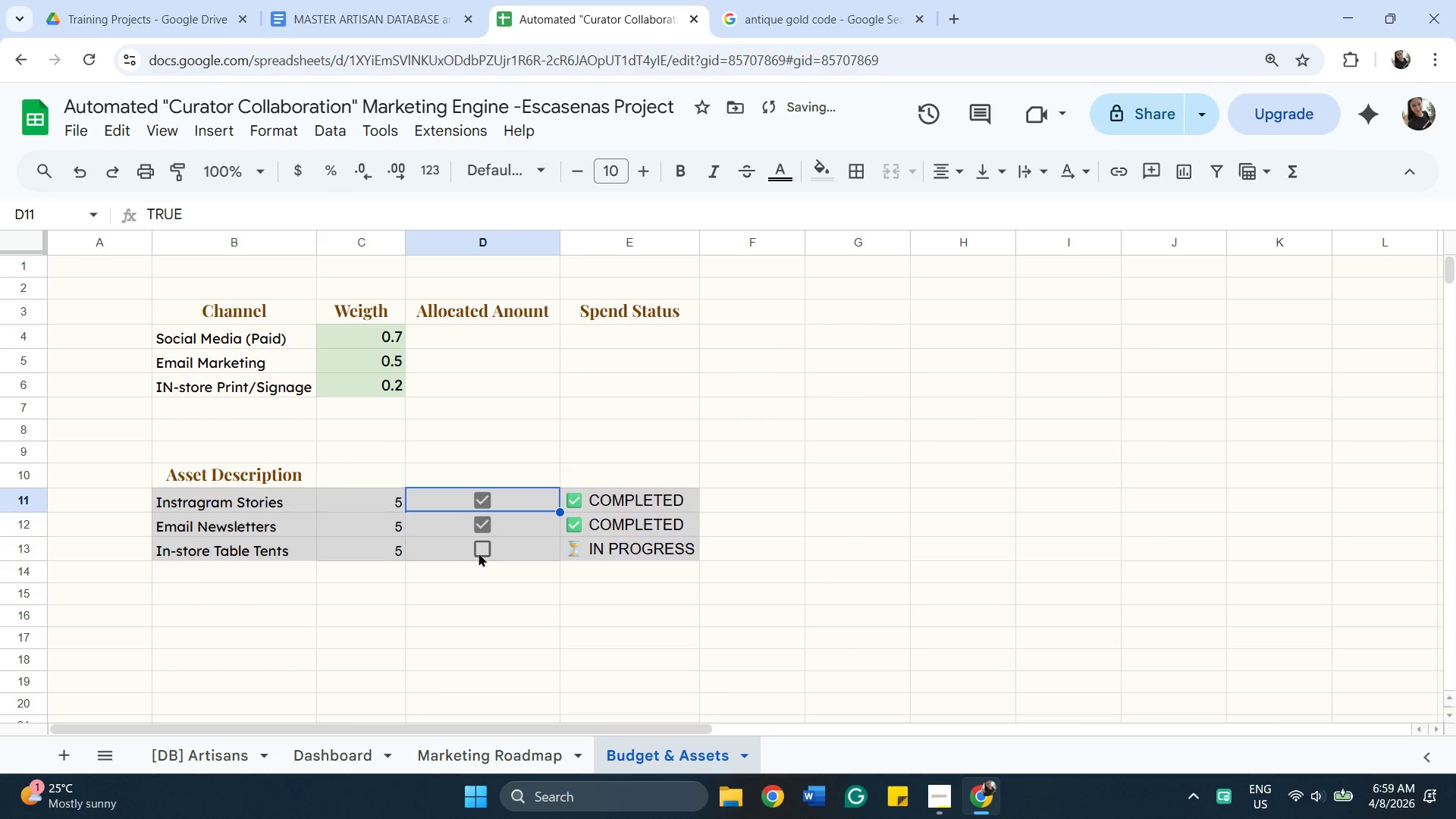 
left_click([479, 553])
 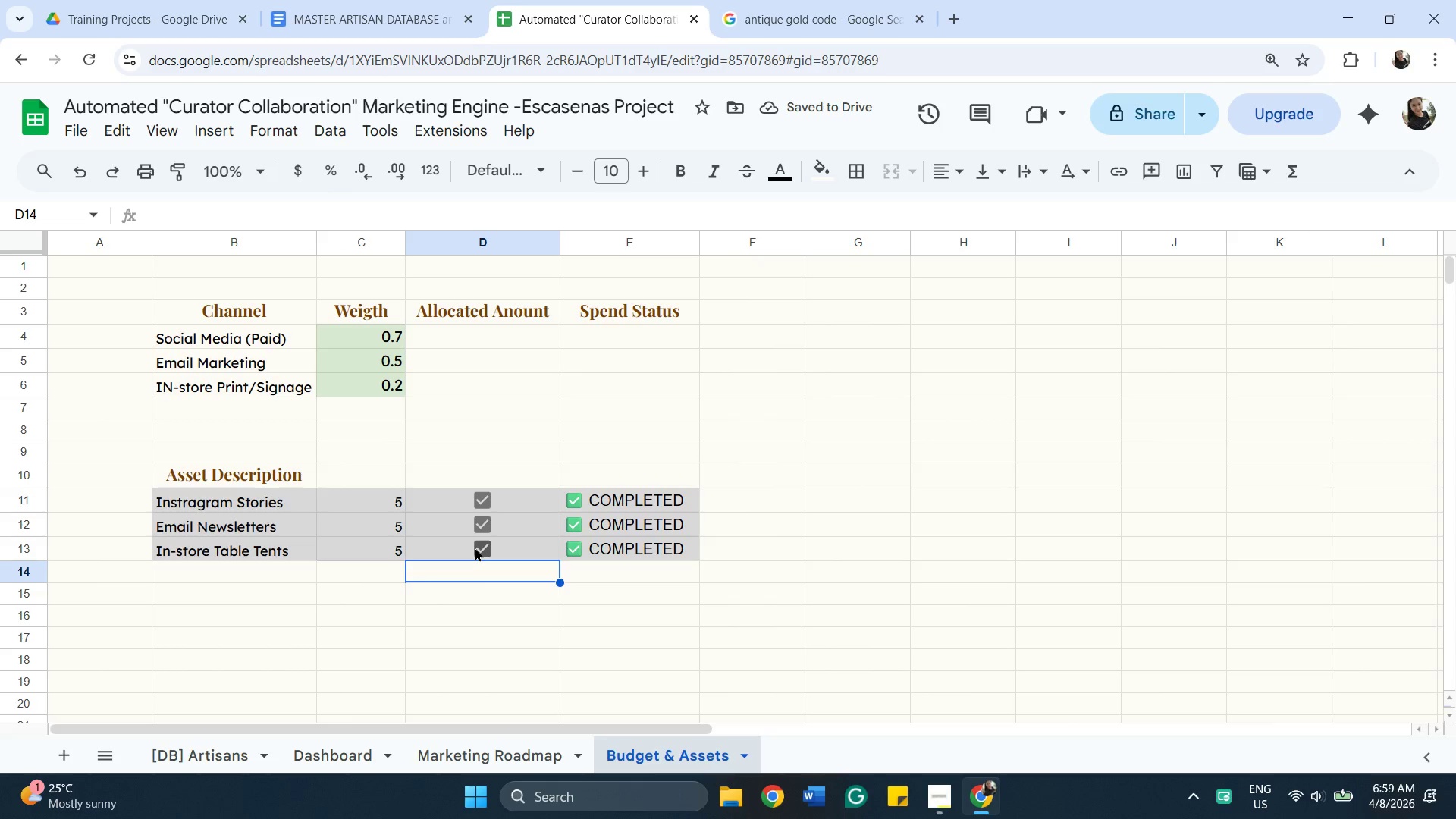 
left_click([482, 522])
 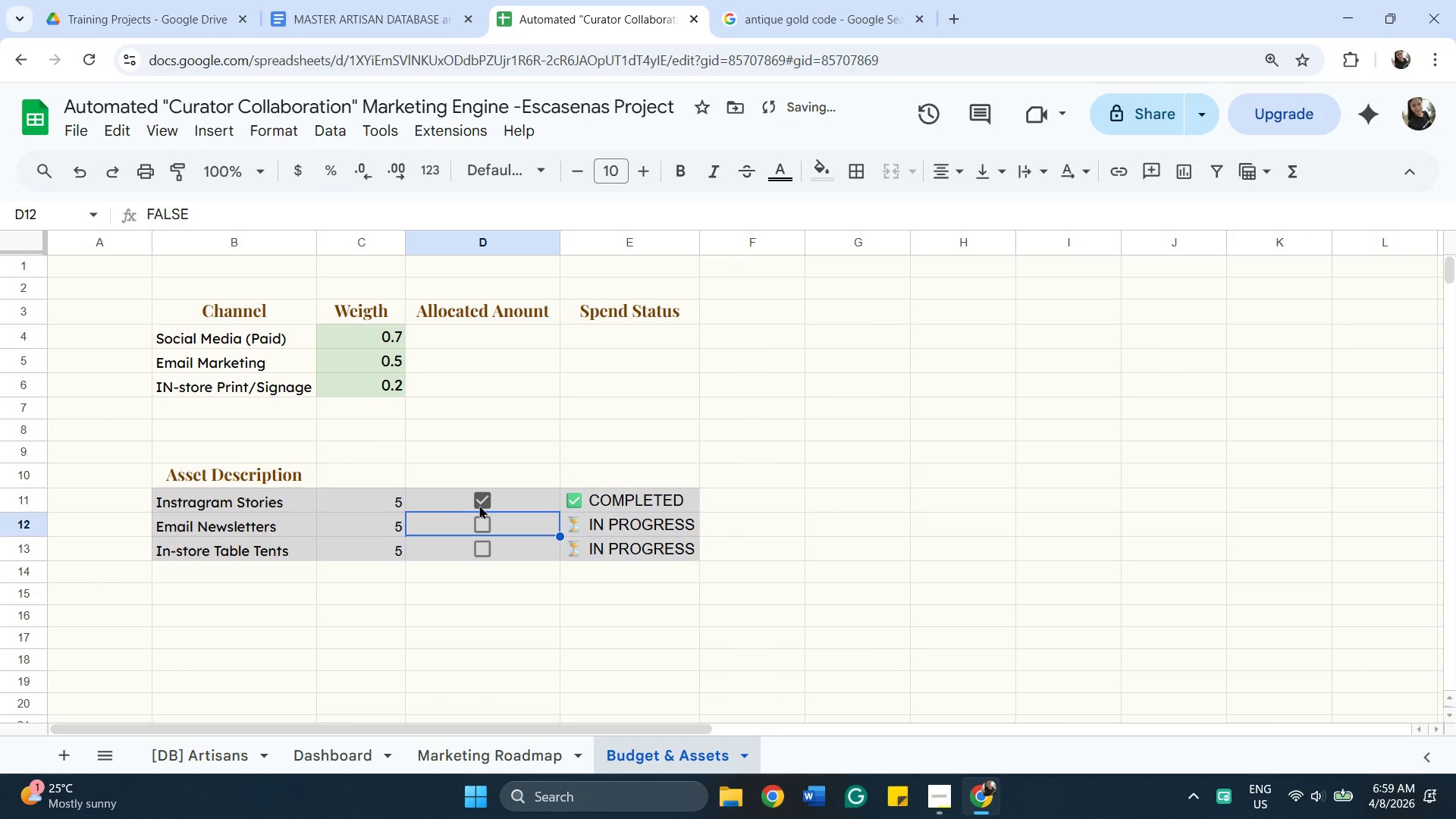 
left_click([479, 505])
 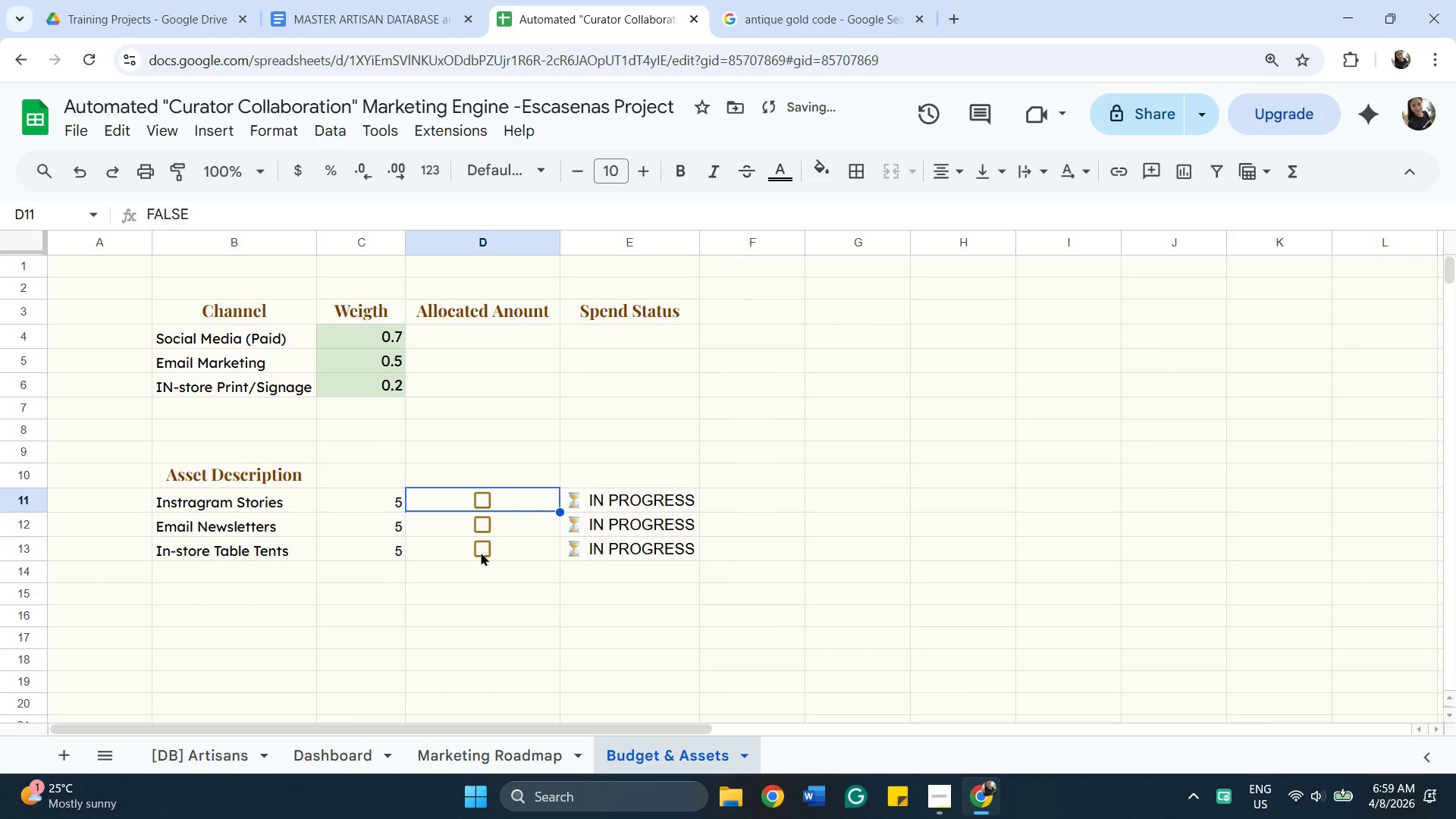 
left_click([481, 552])
 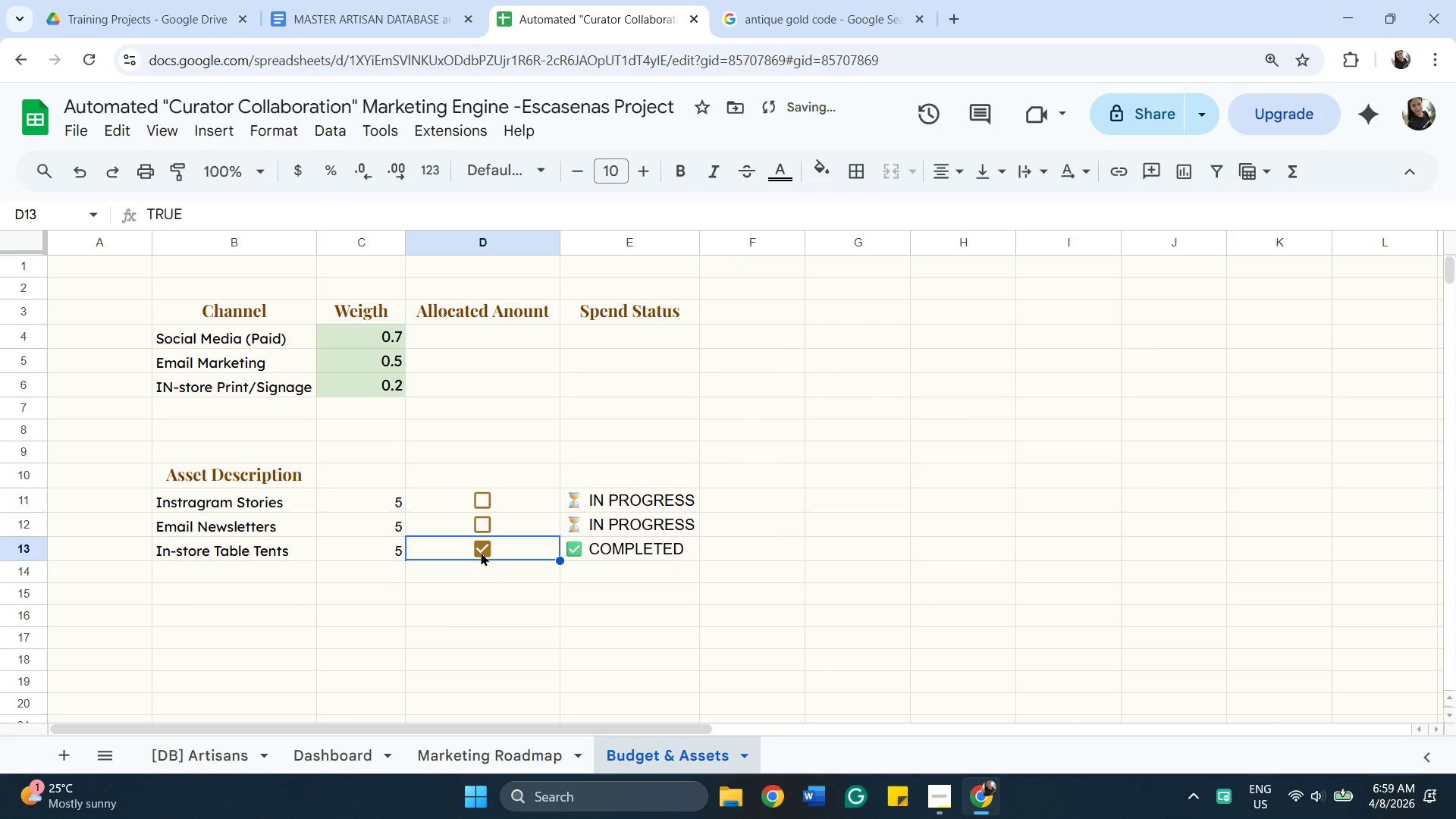 
left_click([481, 552])
 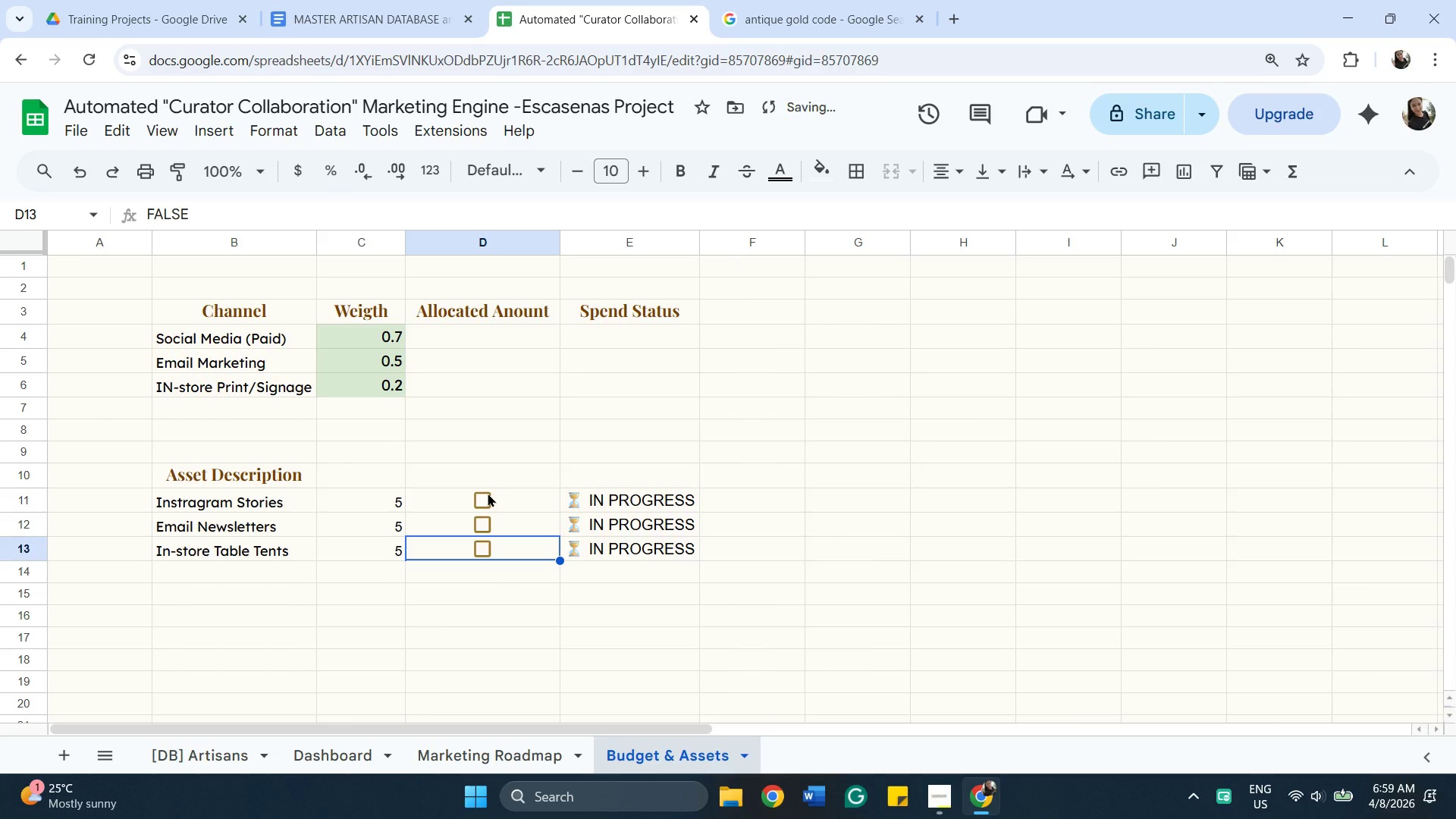 
left_click([488, 493])
 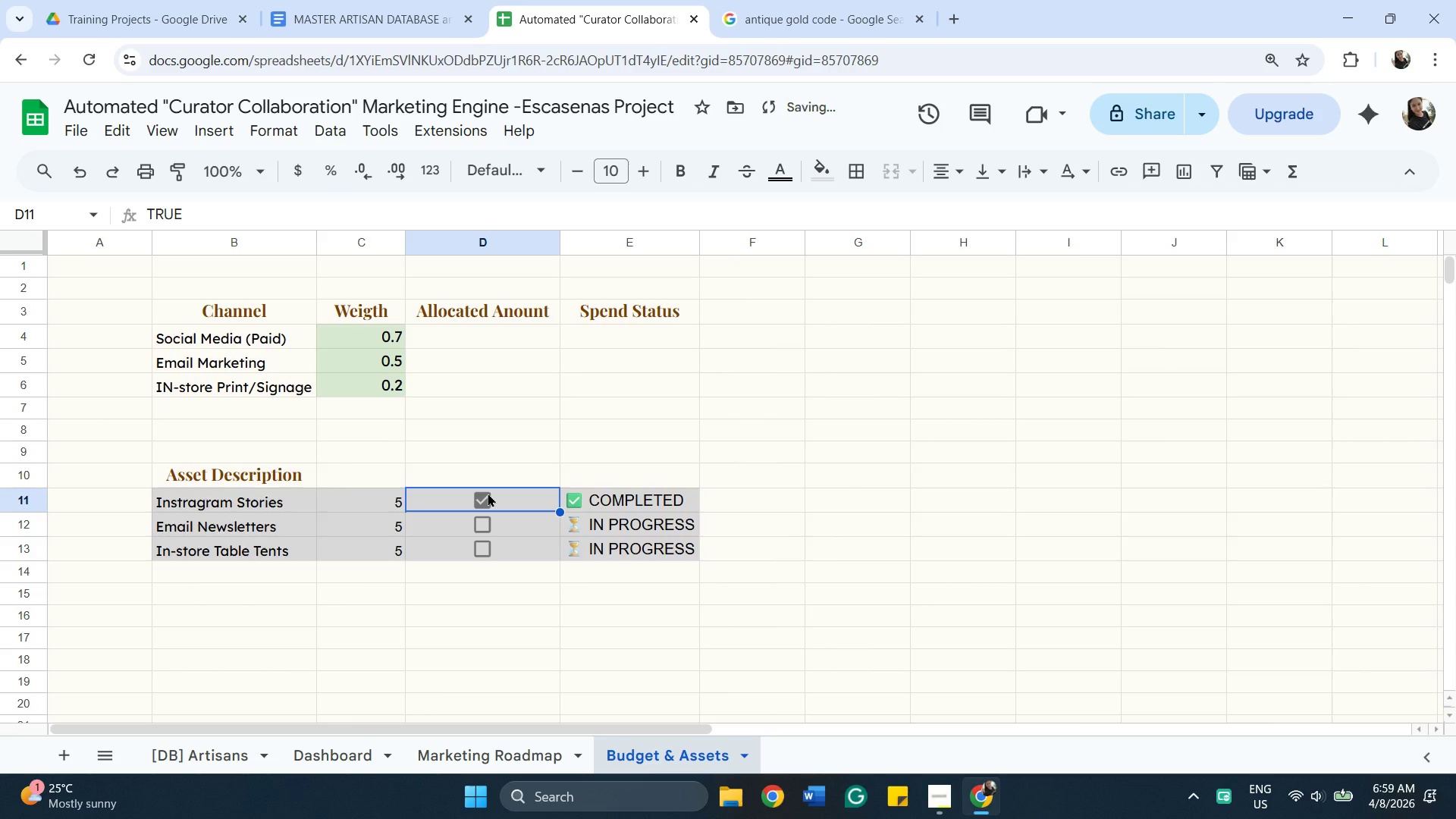 
left_click([488, 493])
 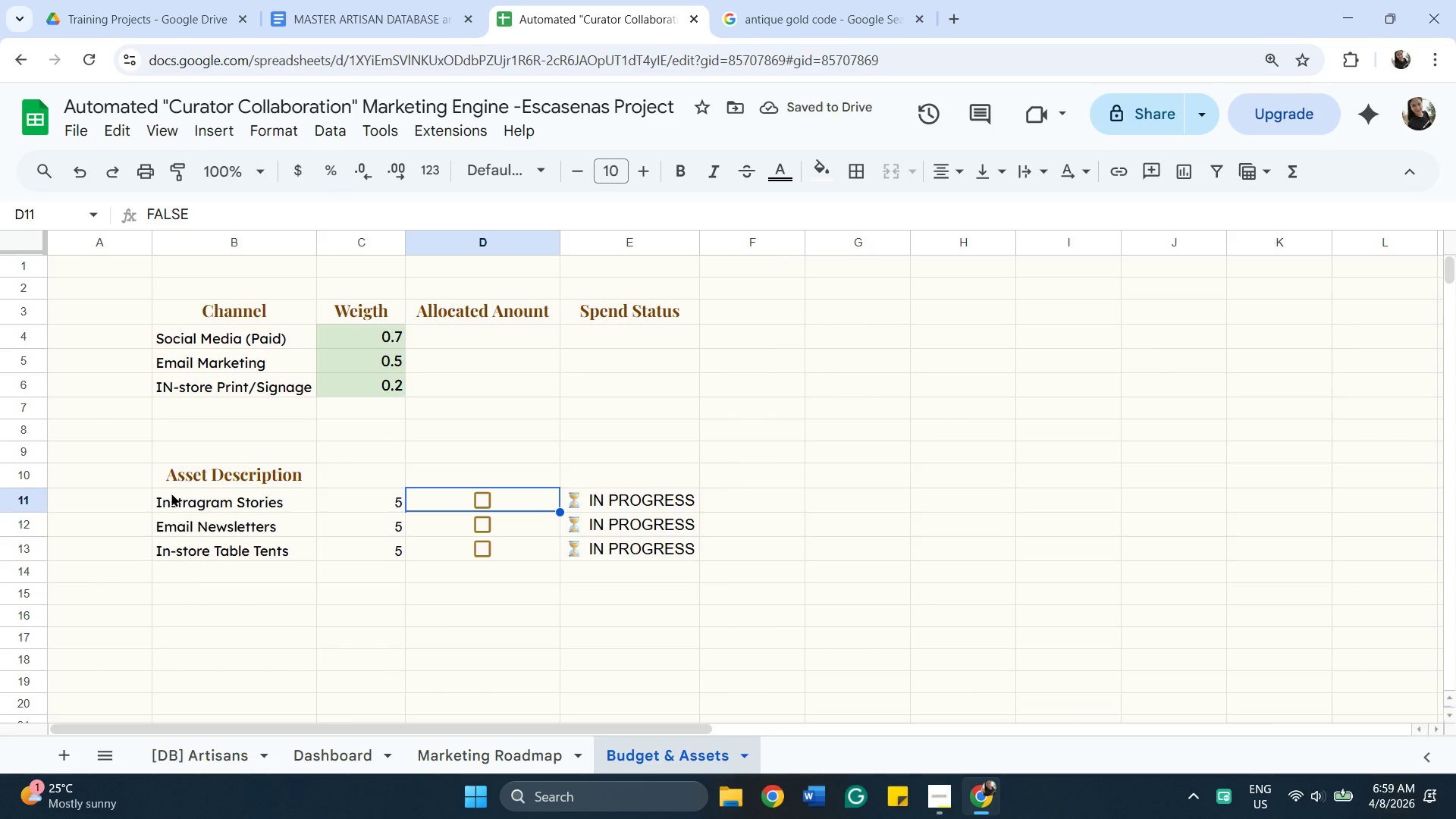 
left_click([180, 495])
 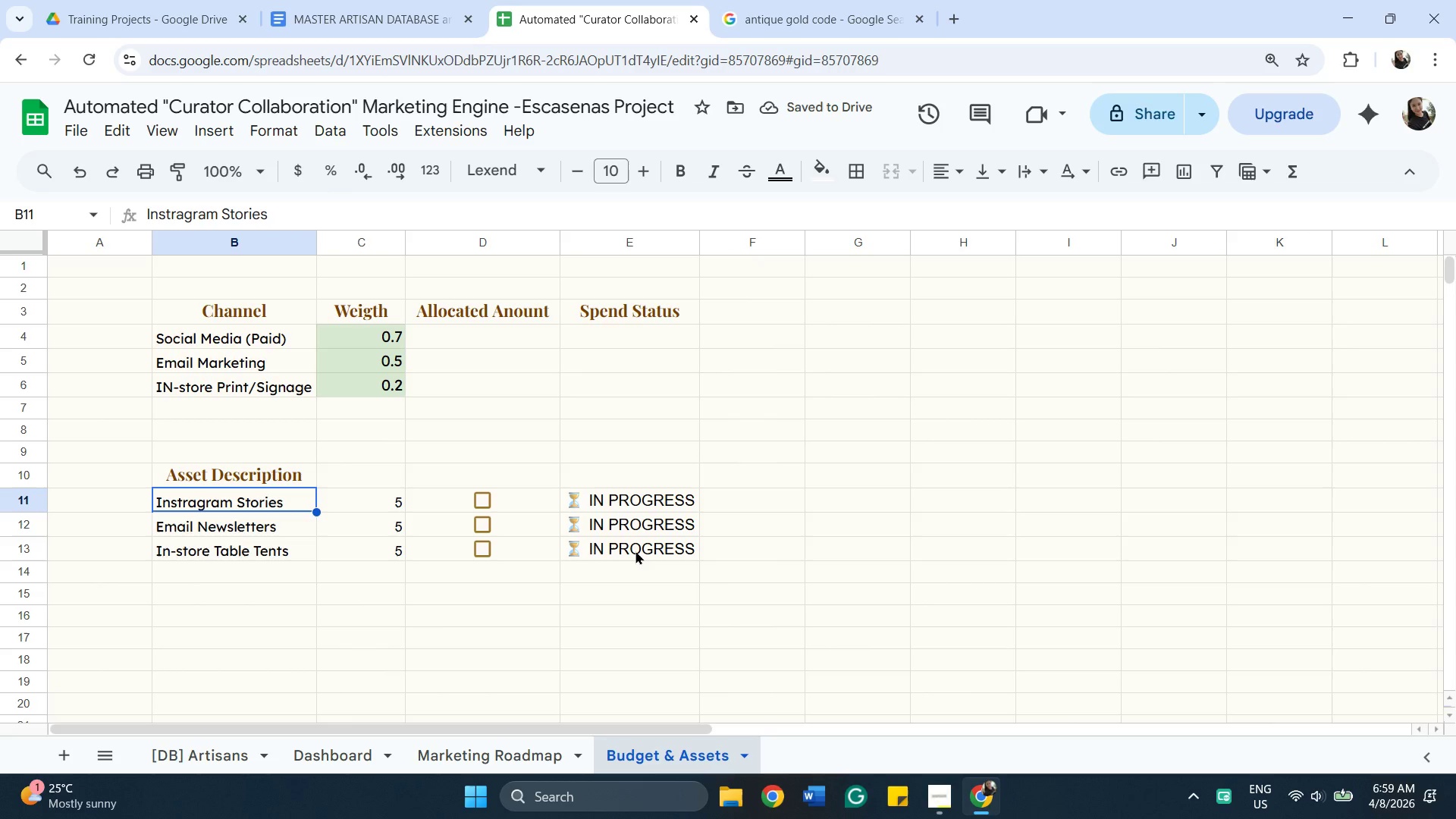 
key(Shift+ShiftLeft)
 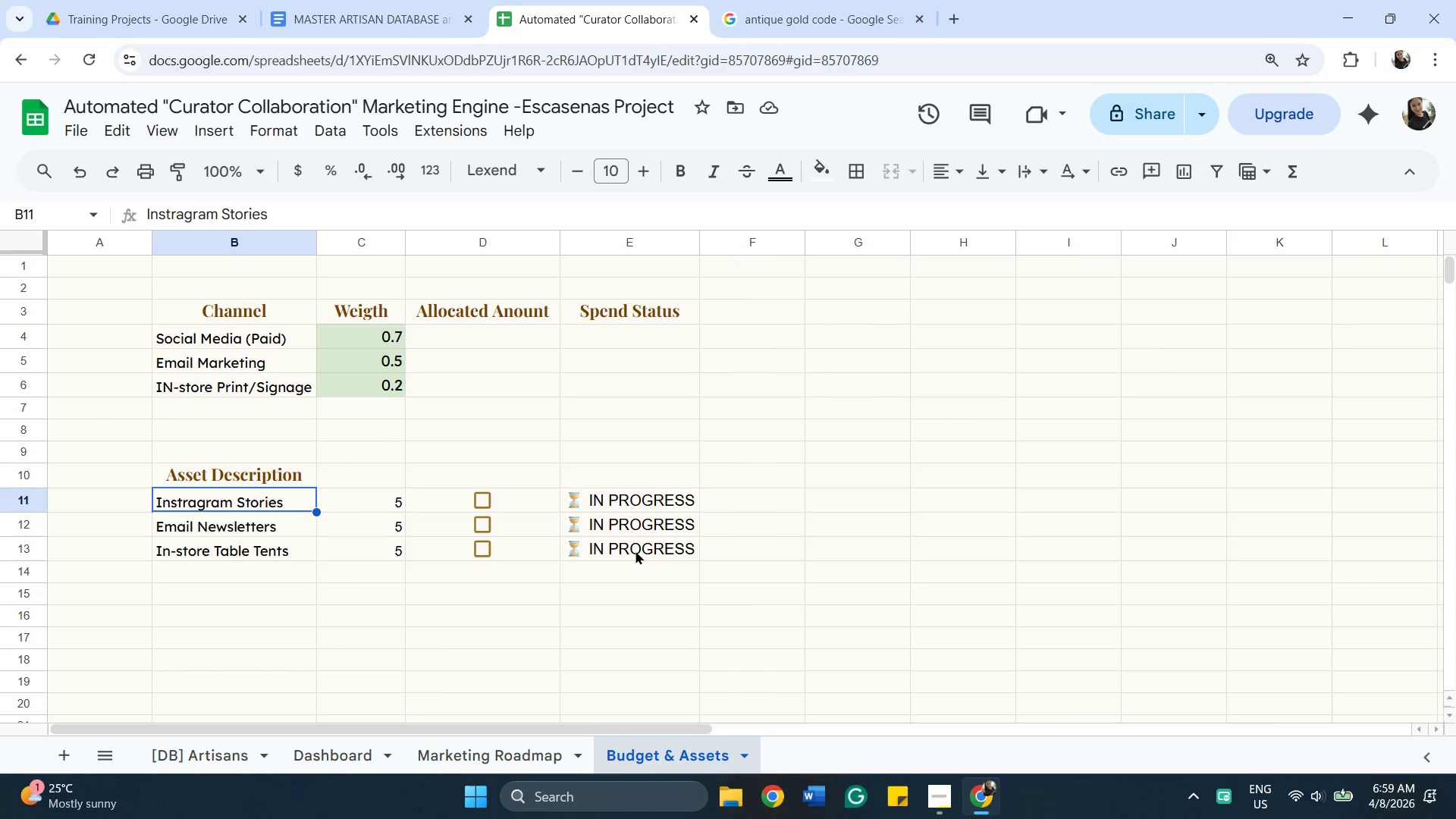 
left_click([635, 551])
 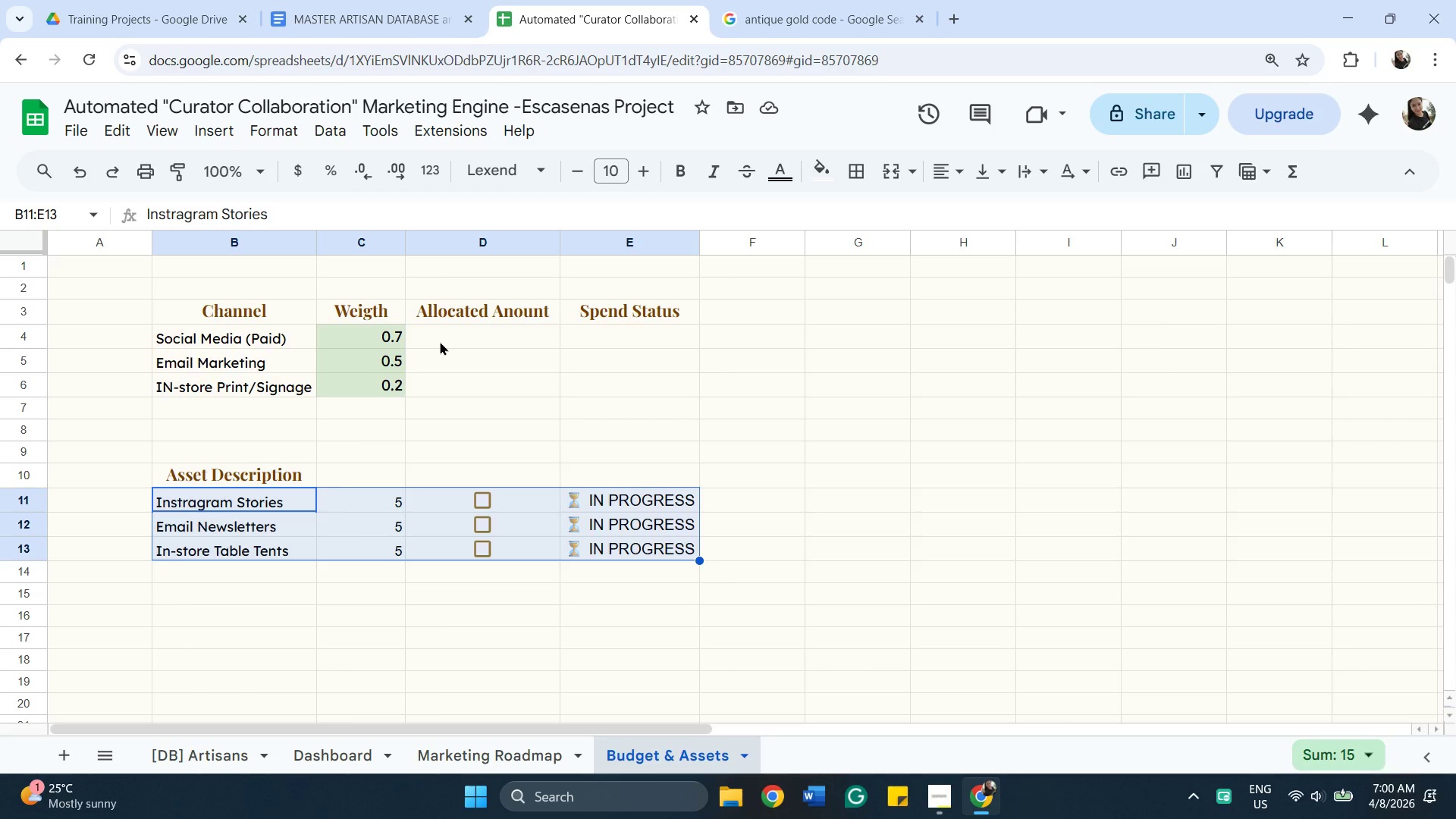 
wait(55.58)
 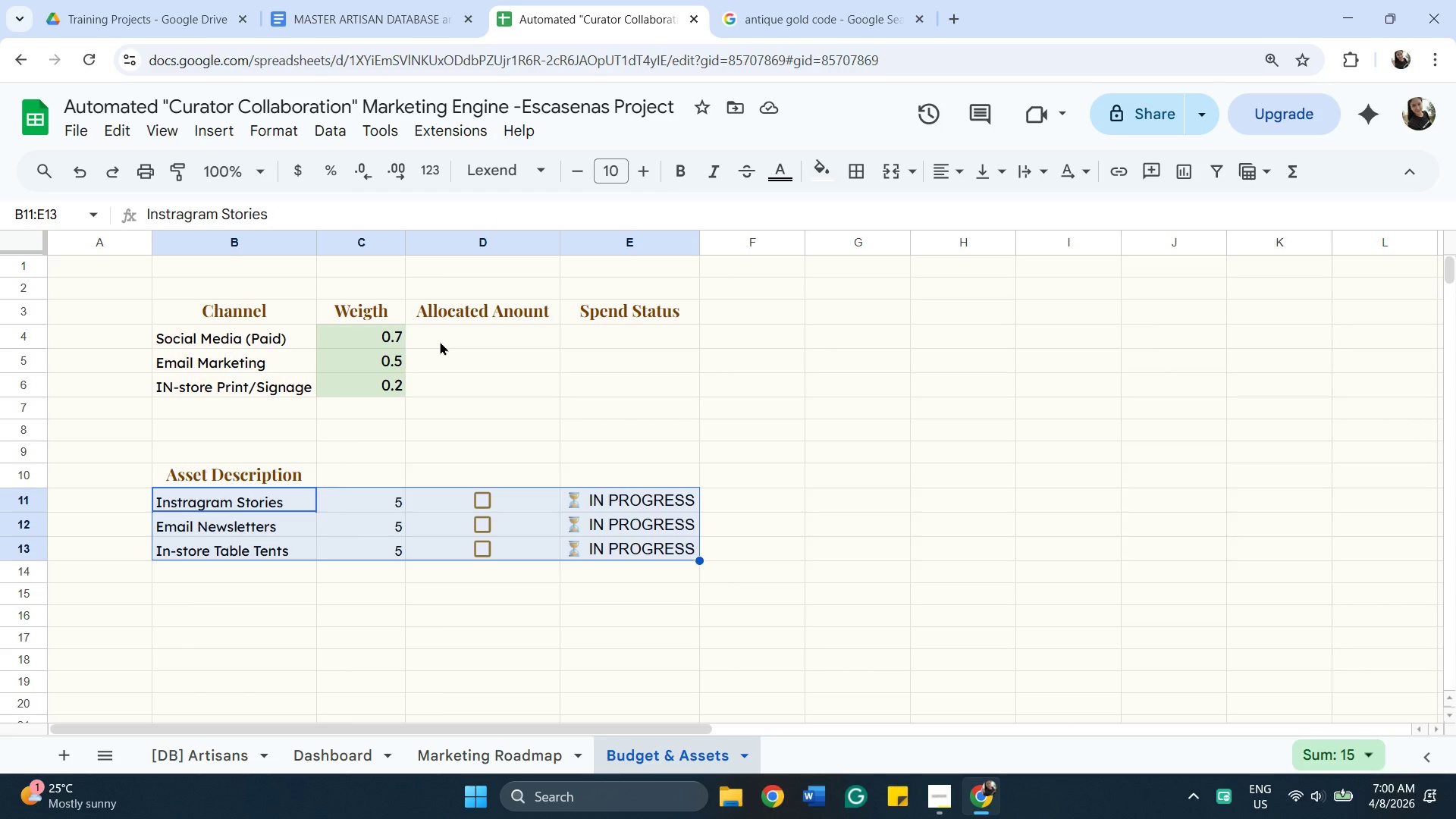 
left_click([279, 126])
 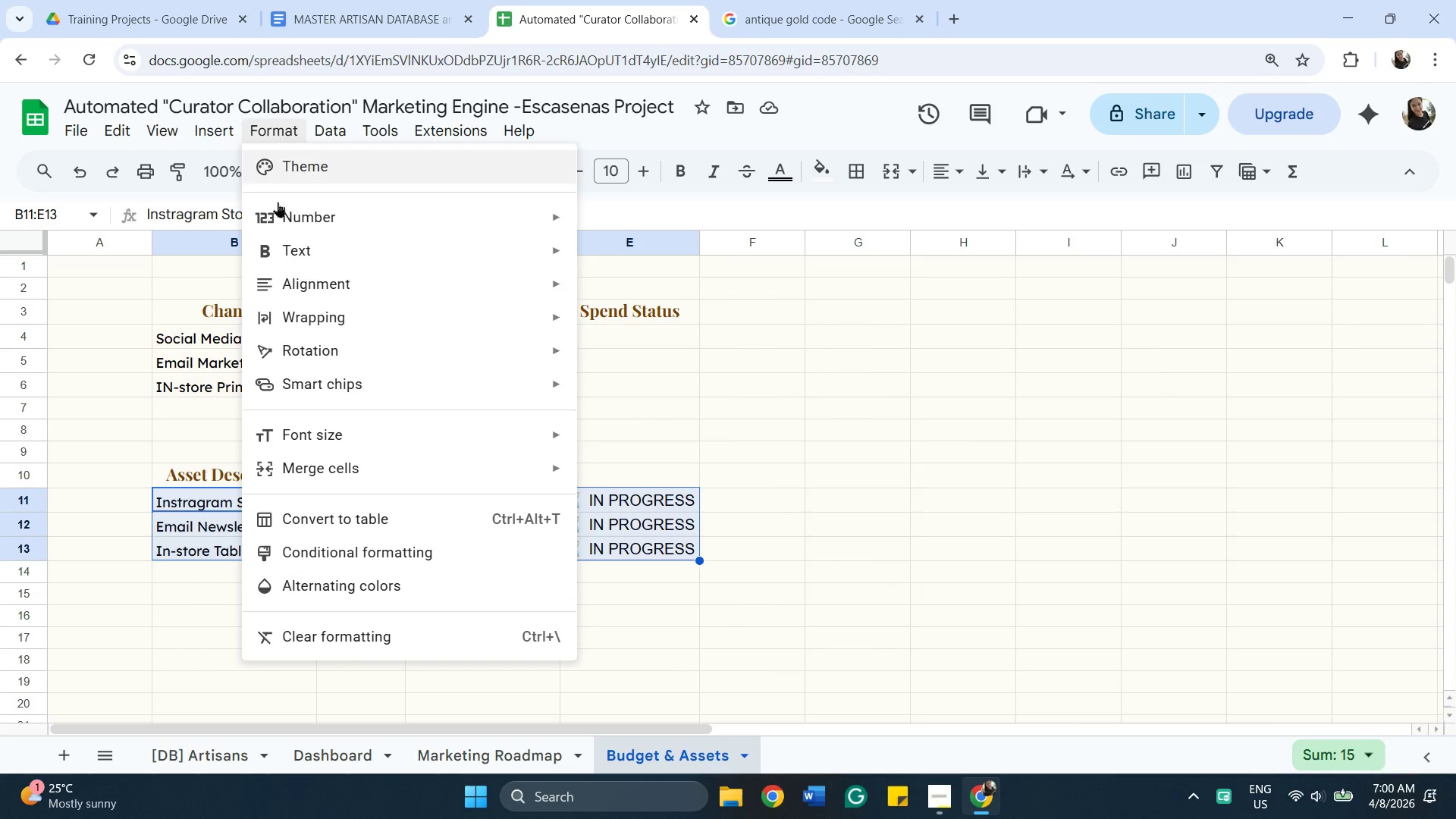 
left_click([369, 553])
 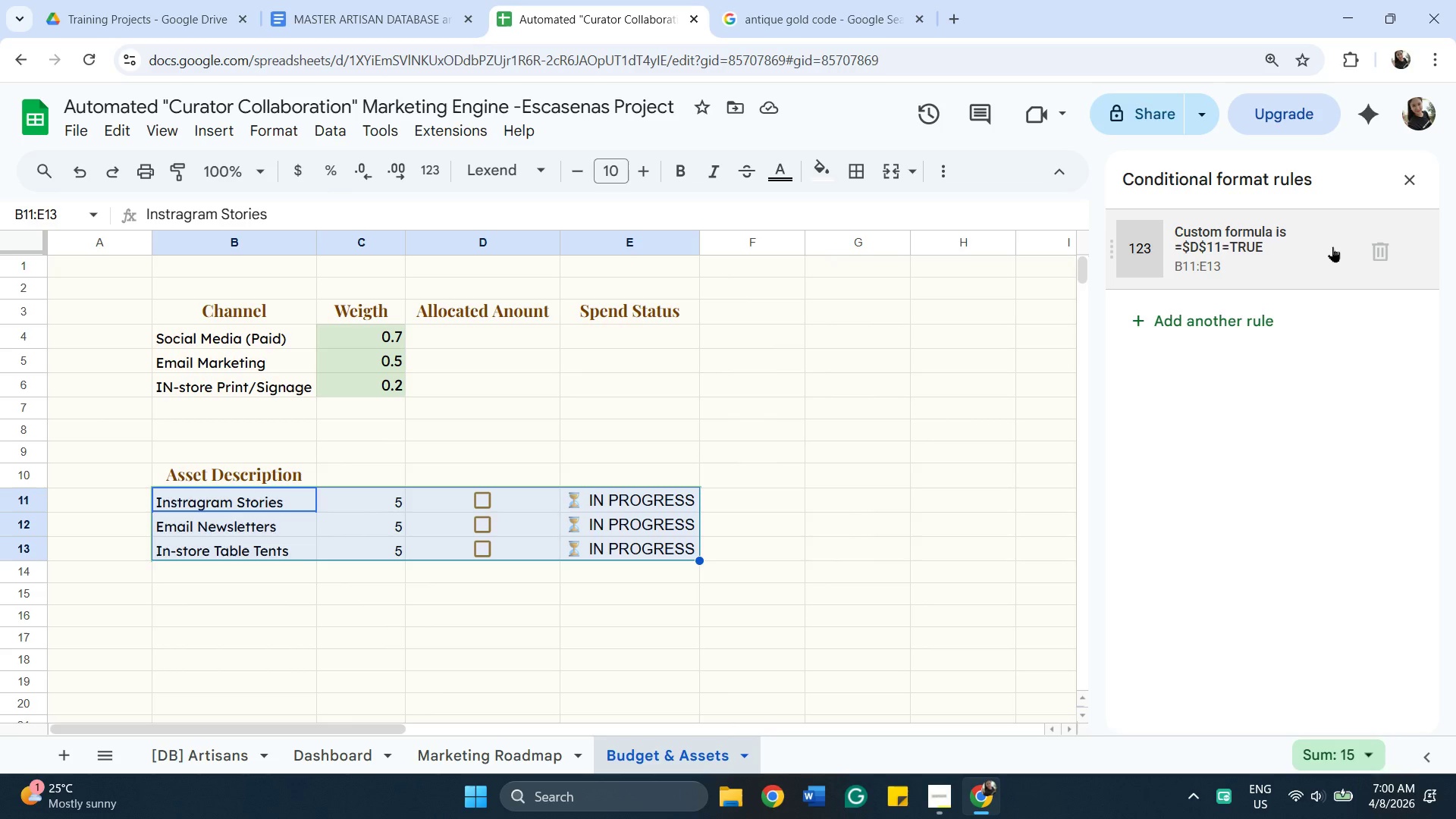 
double_click([1332, 246])
 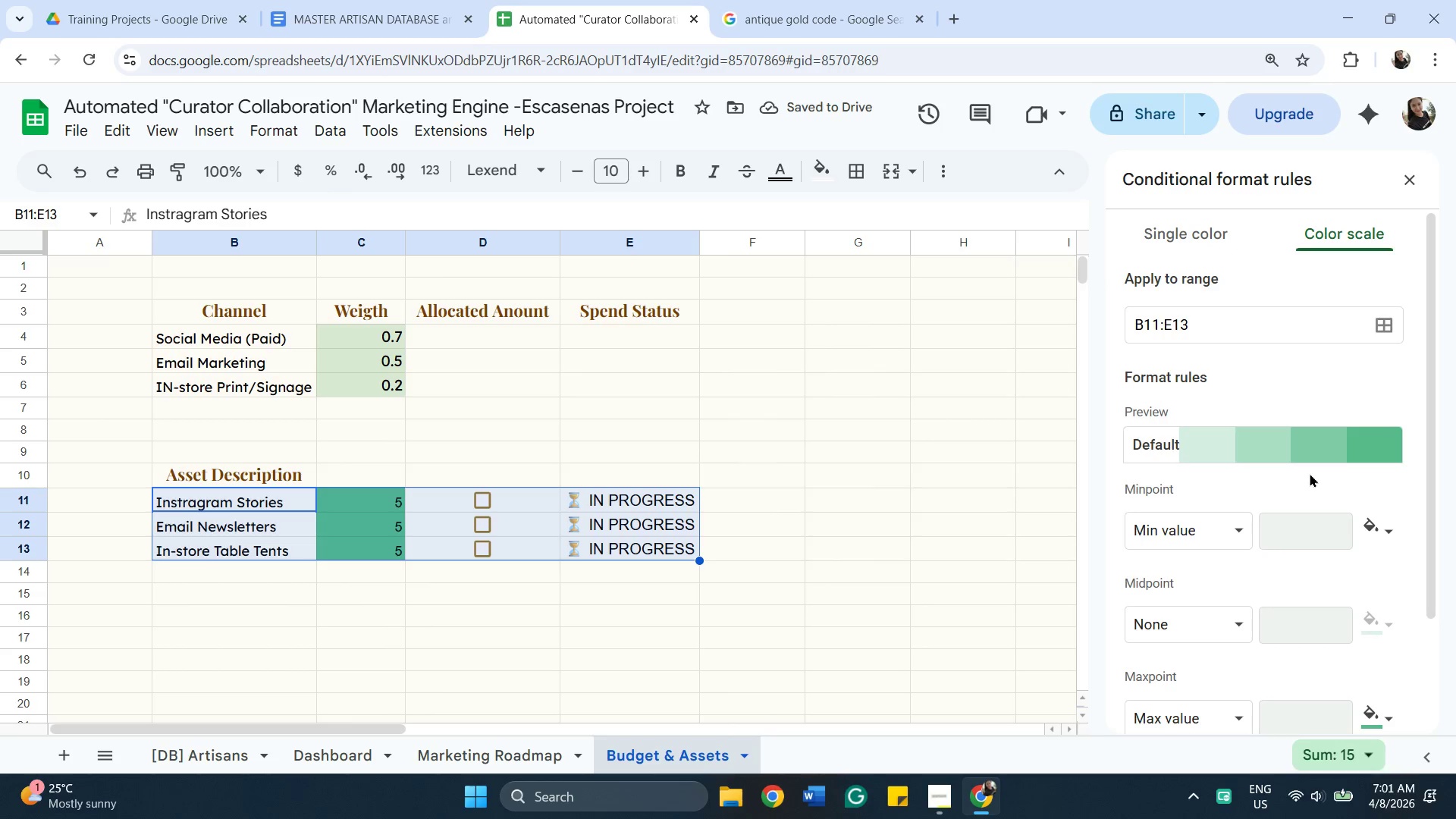 
wait(5.33)
 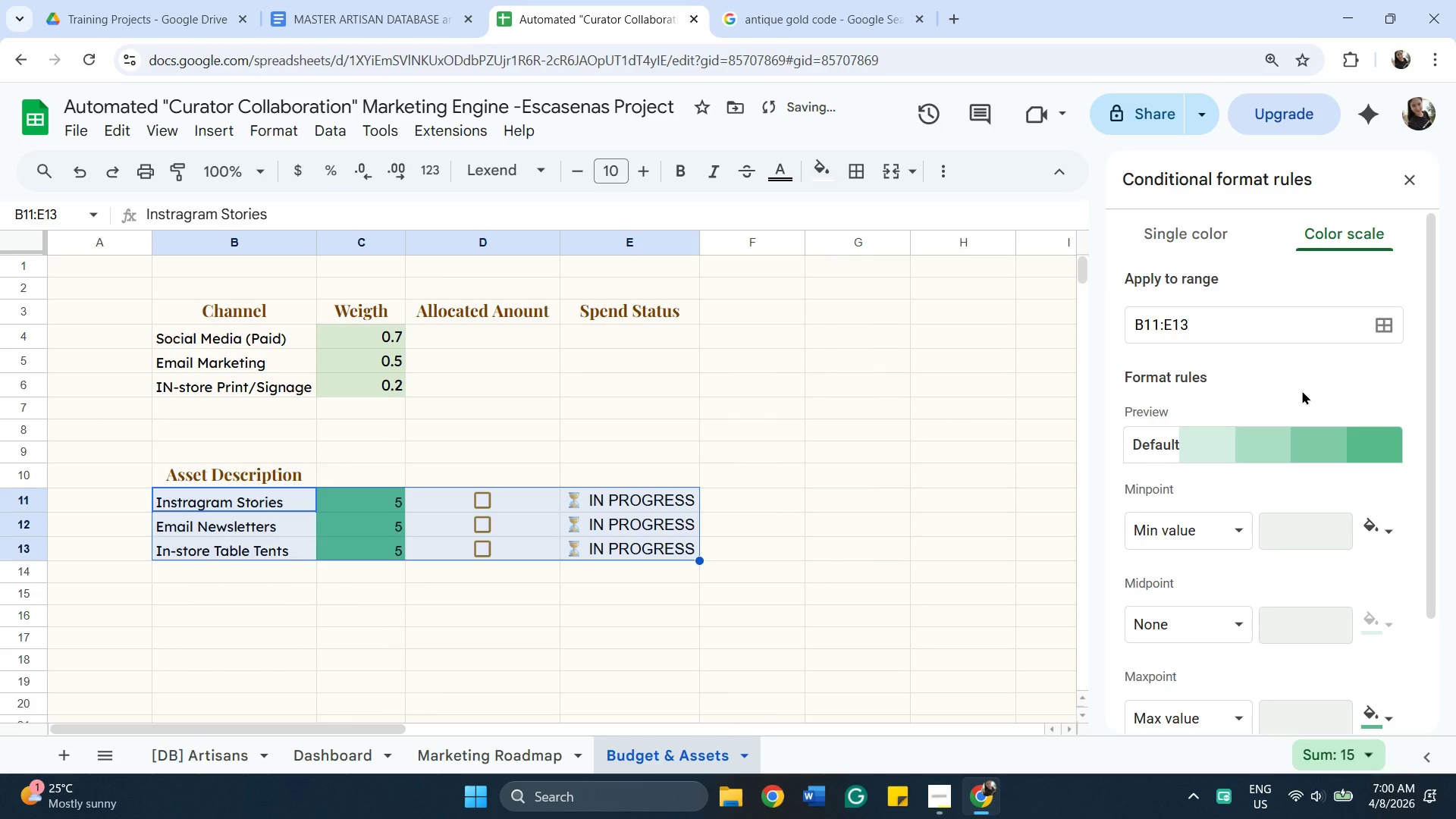 
left_click([1203, 239])
 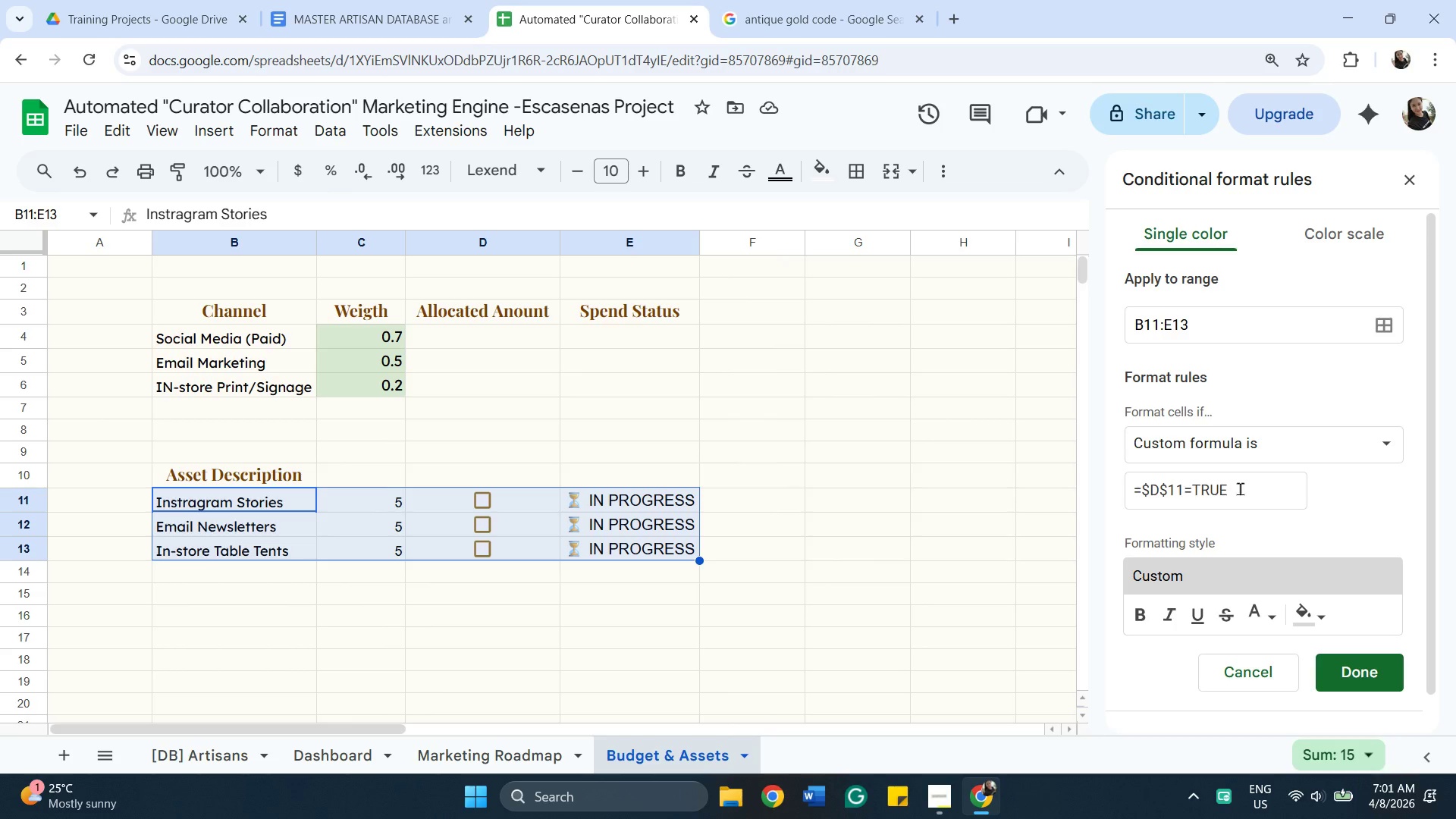 
wait(37.51)
 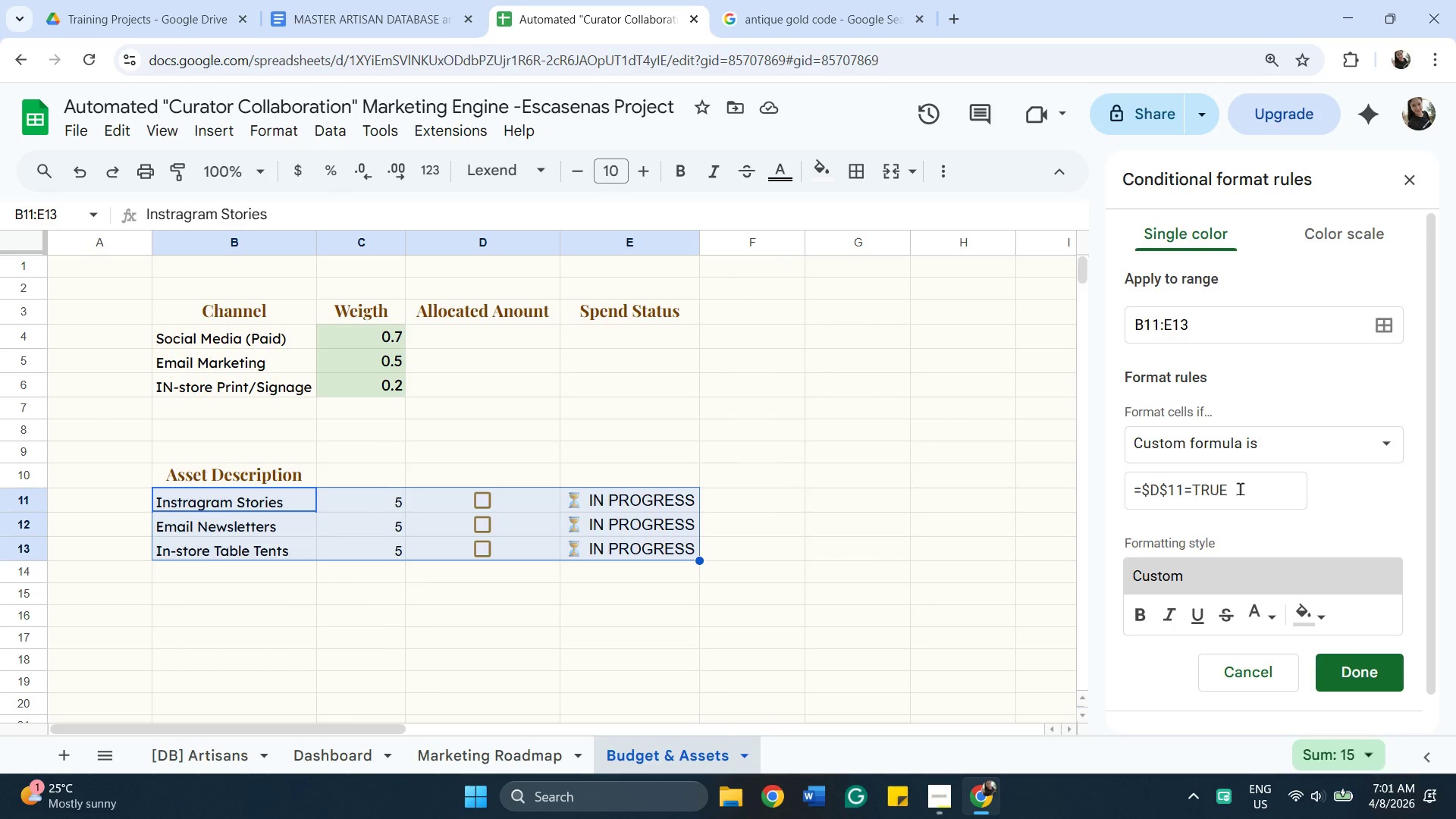 
mouse_move([1394, 169])
 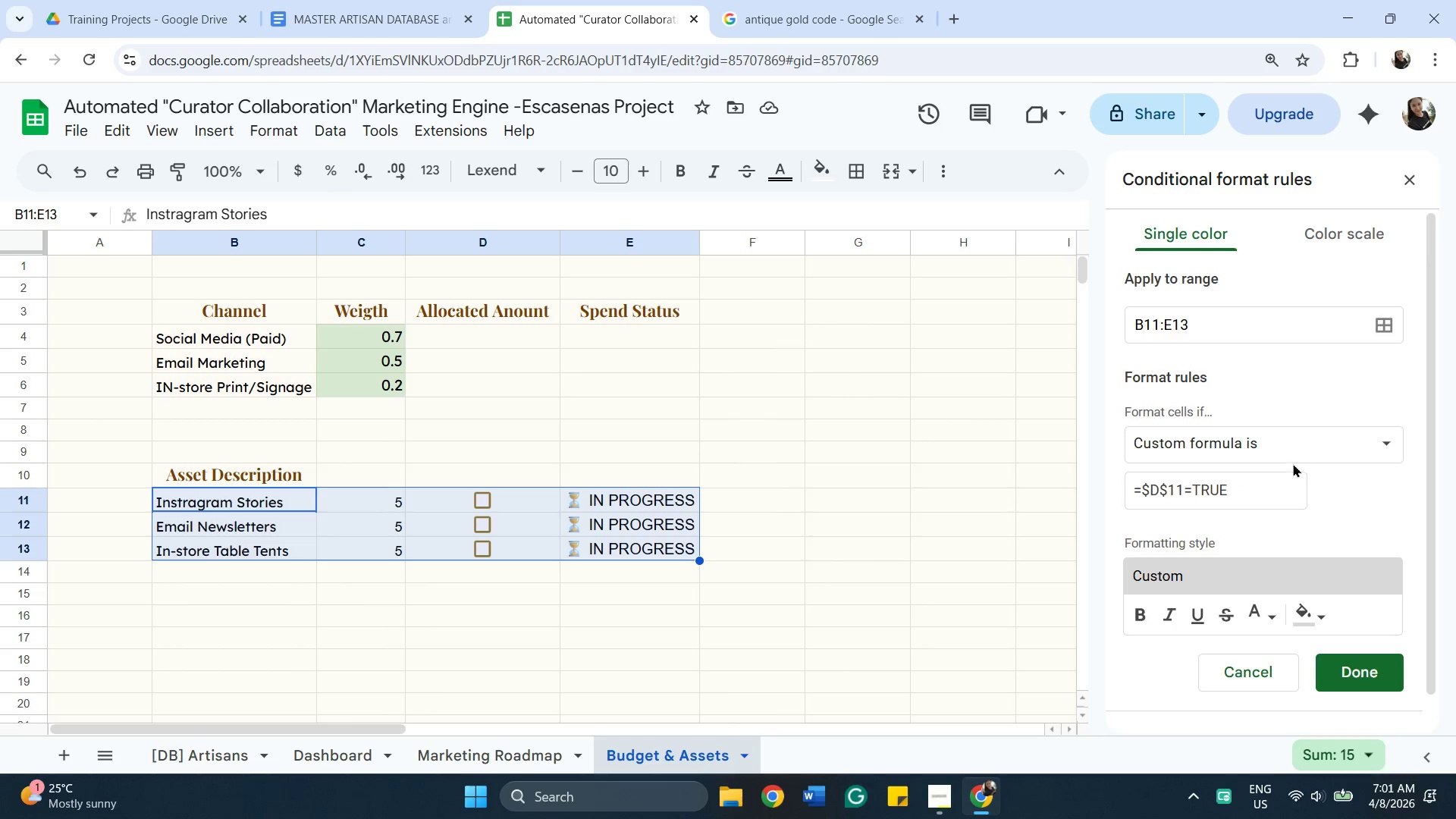 
mouse_move([1329, 553])
 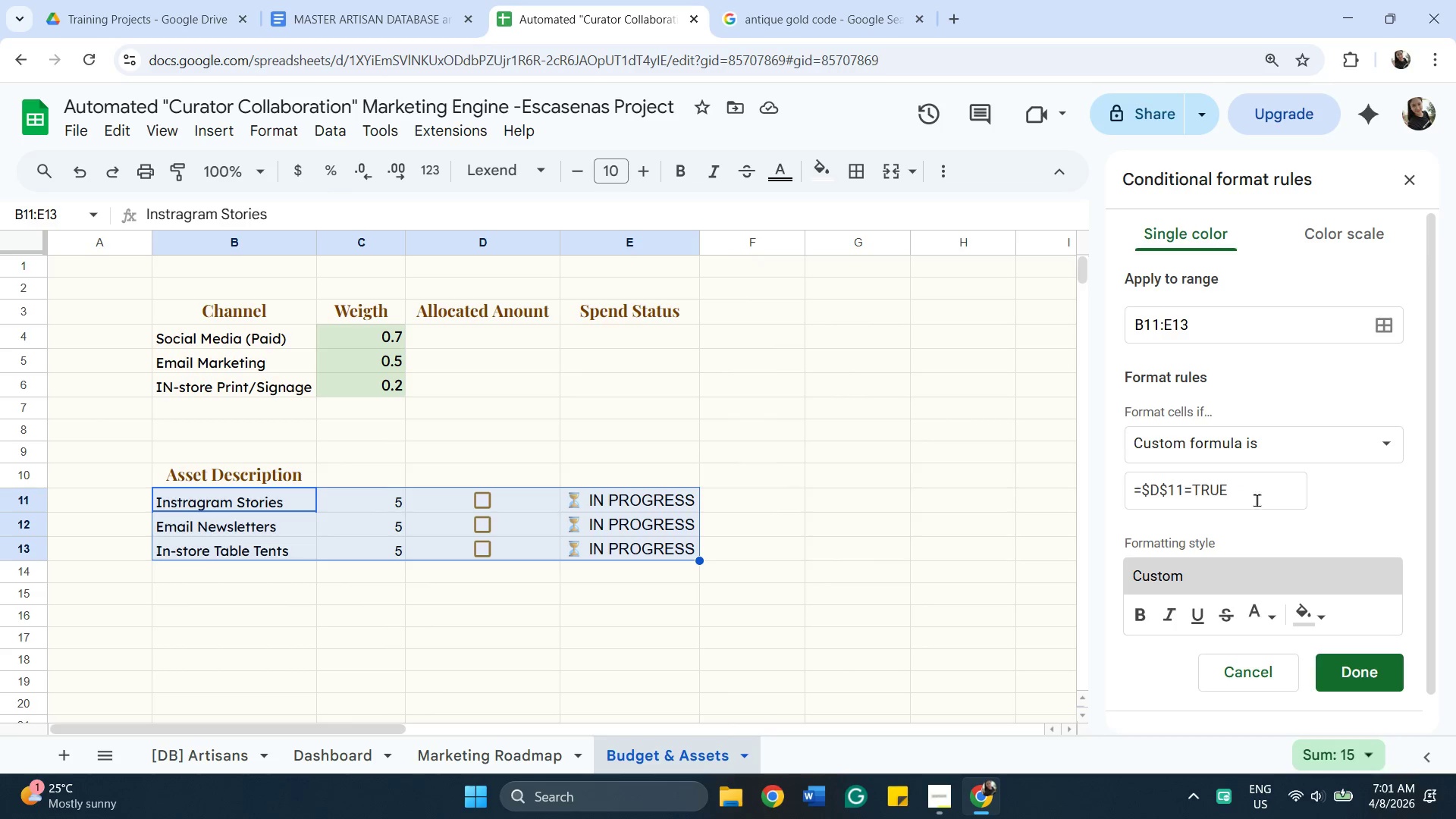 
left_click([1255, 494])
 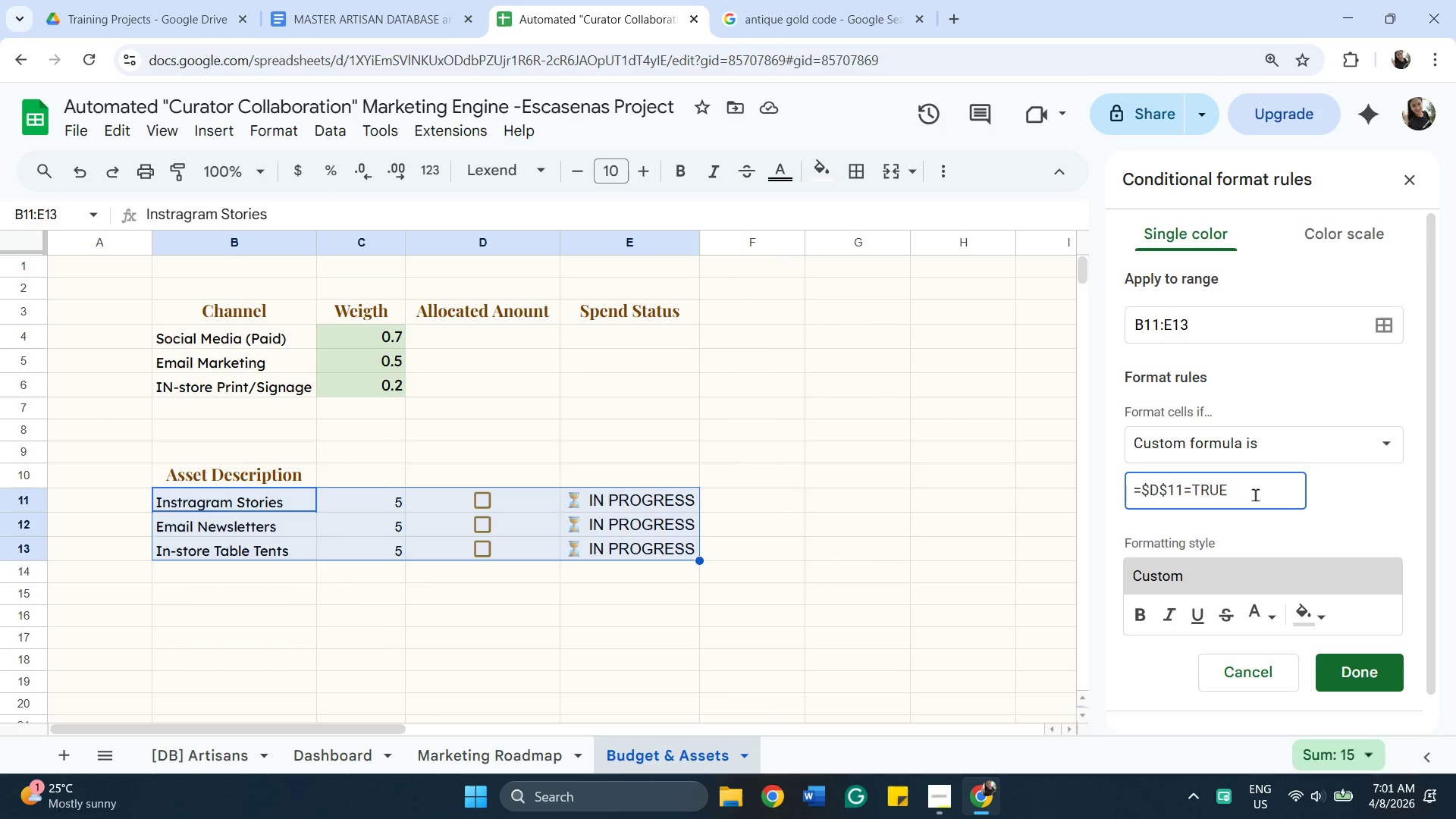 
left_click([1322, 615])
 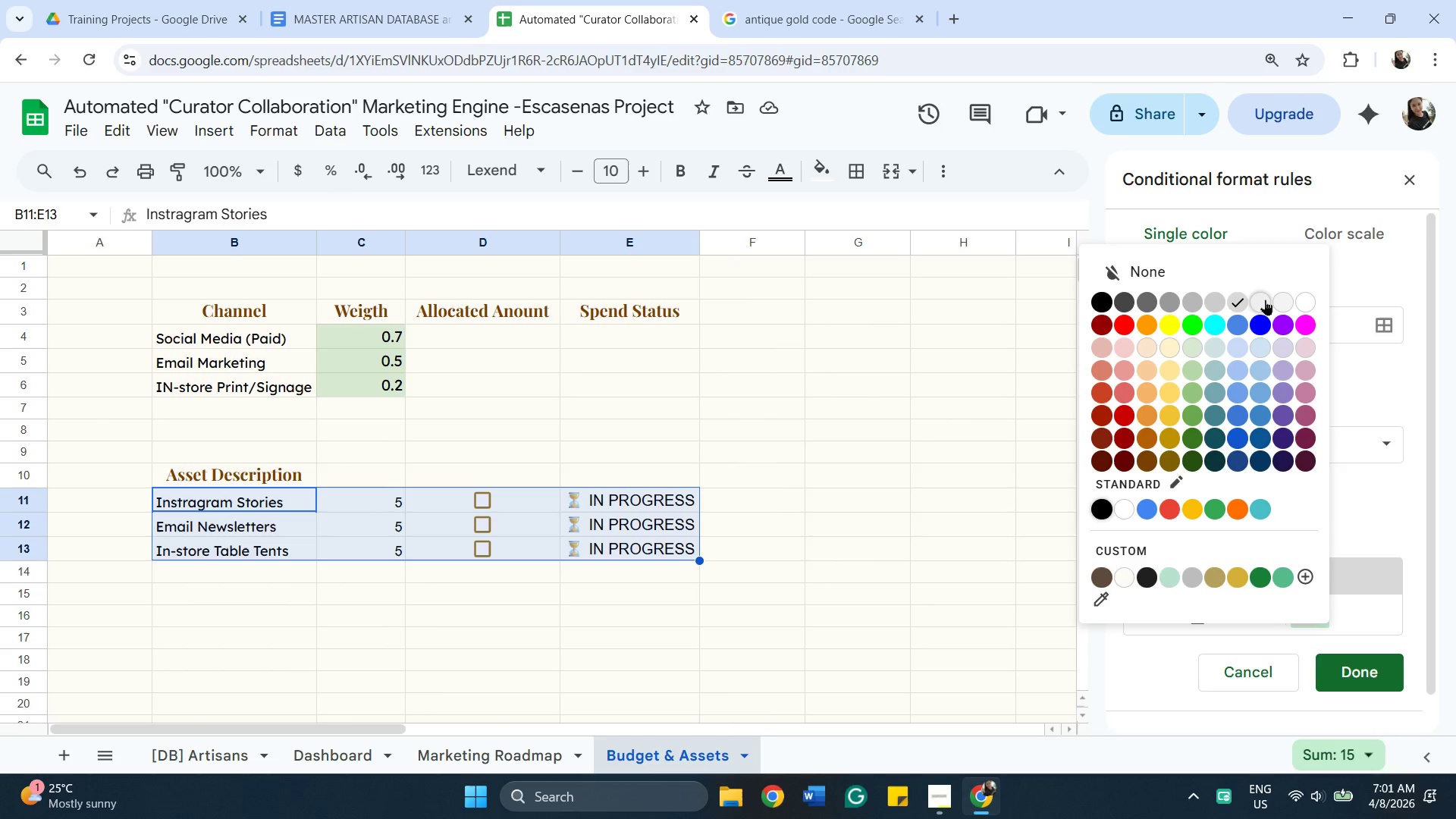 
left_click([1259, 298])
 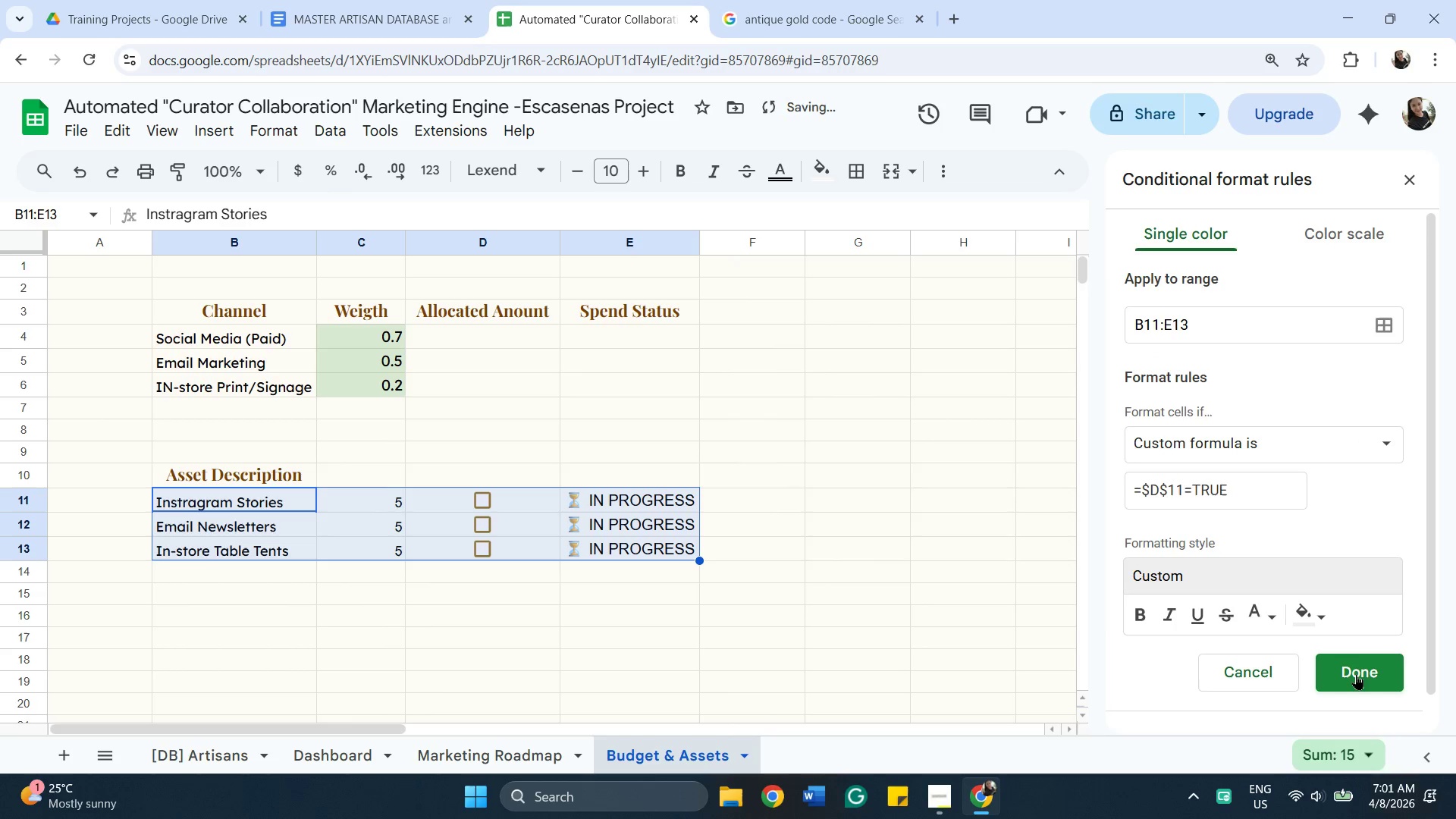 
left_click([1355, 673])
 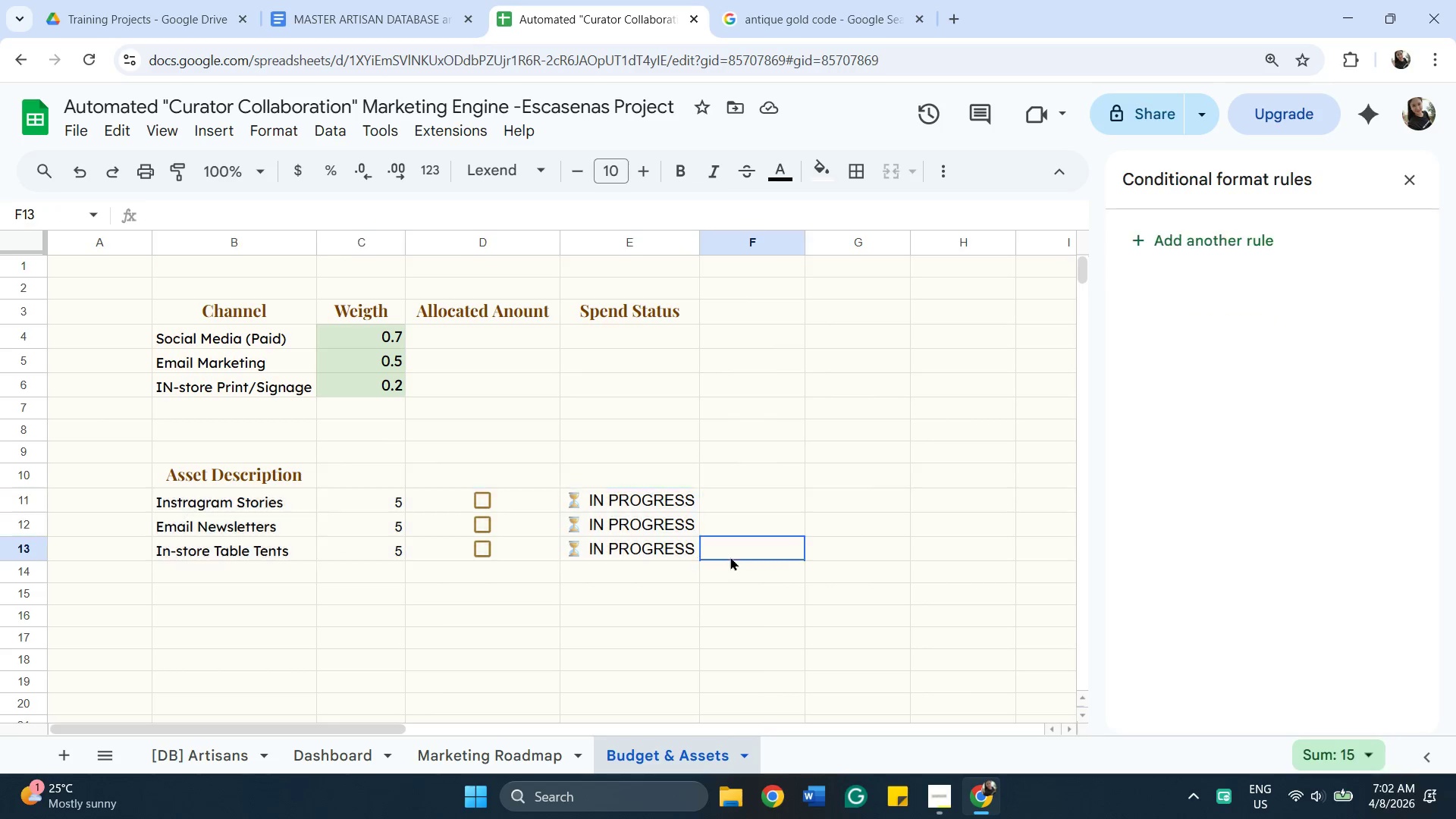 
left_click([482, 524])
 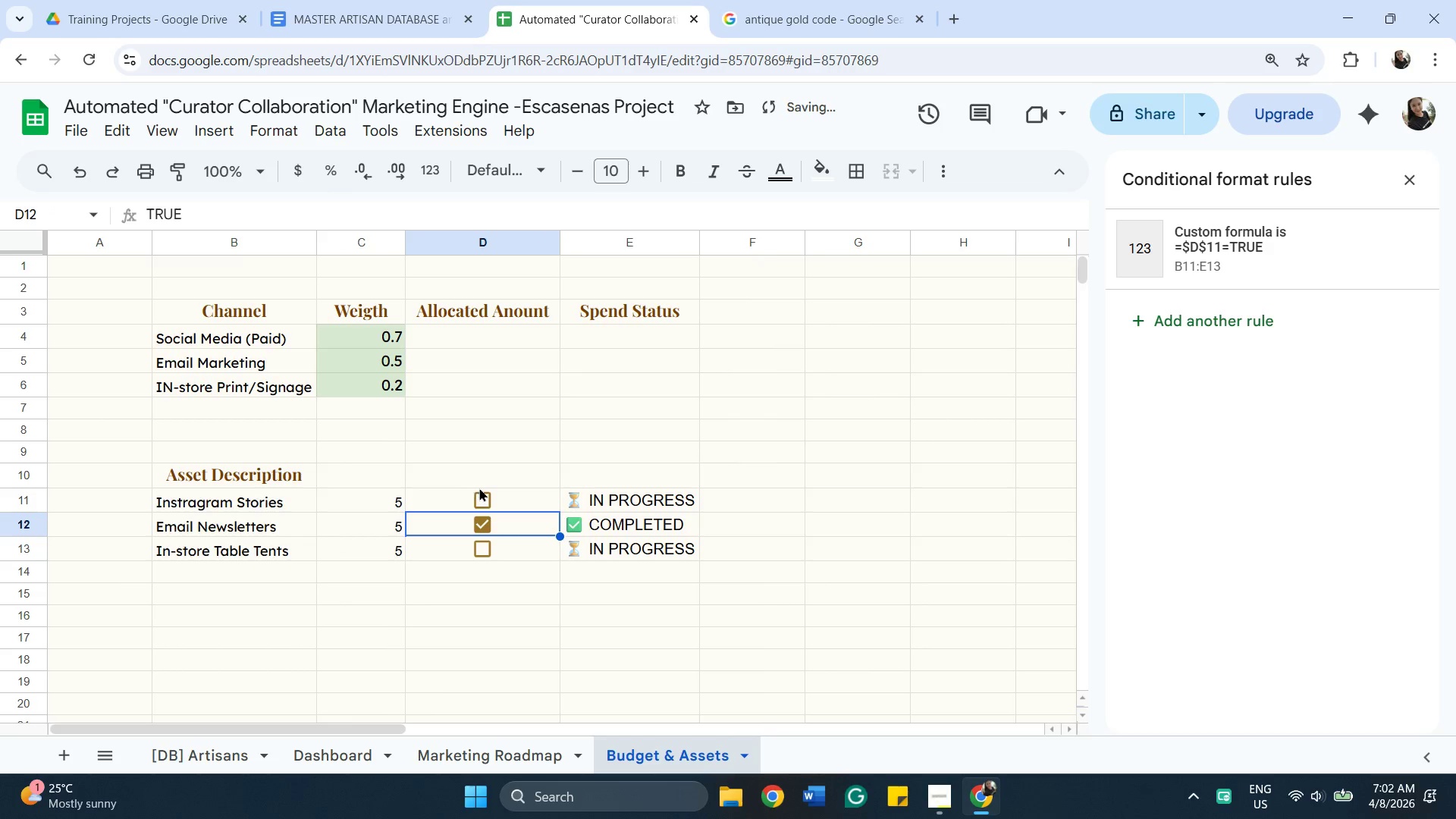 
left_click_drag(start_coordinate=[482, 488], to_coordinate=[487, 491])
 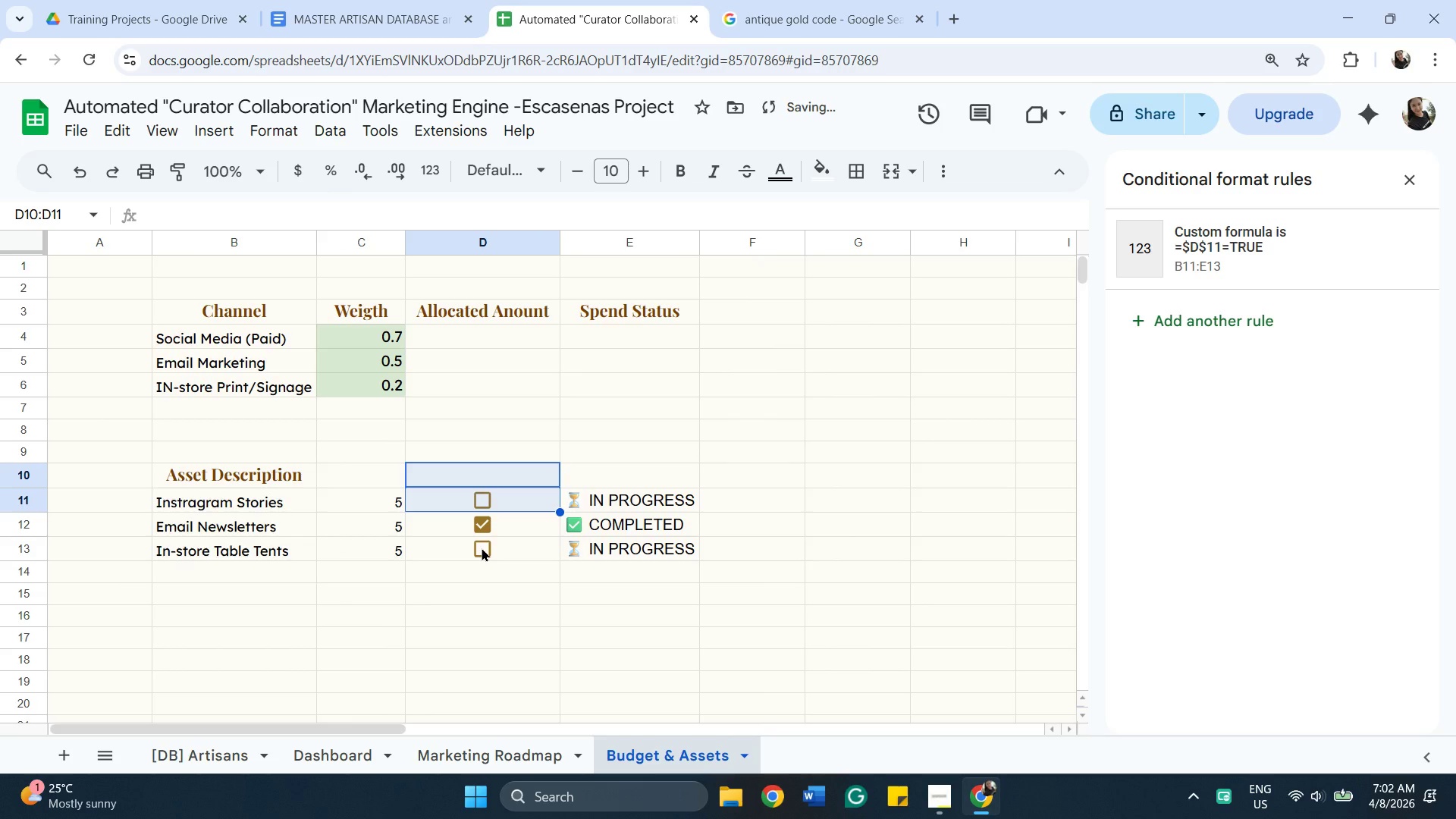 
left_click([482, 548])
 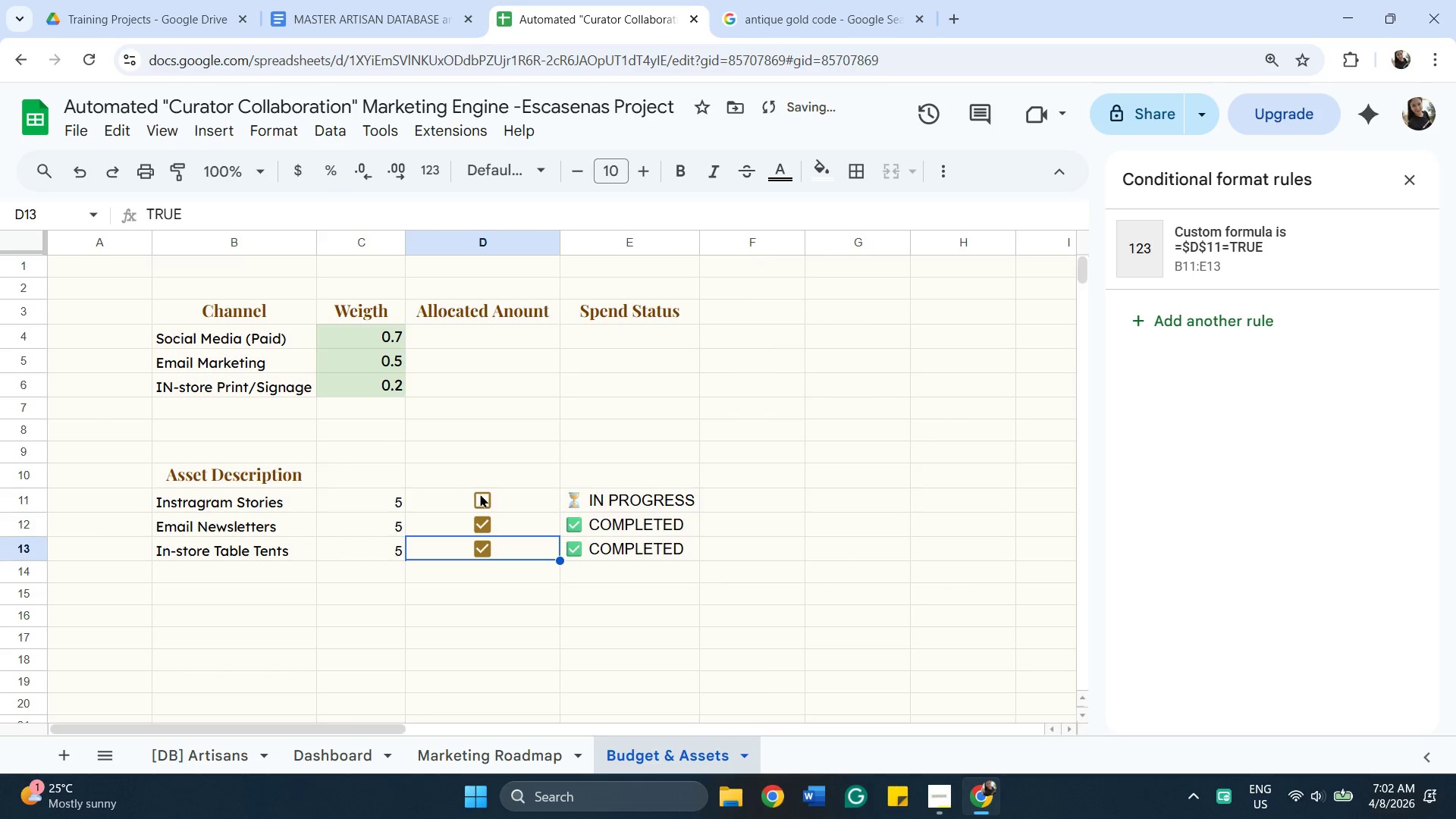 
left_click([485, 494])
 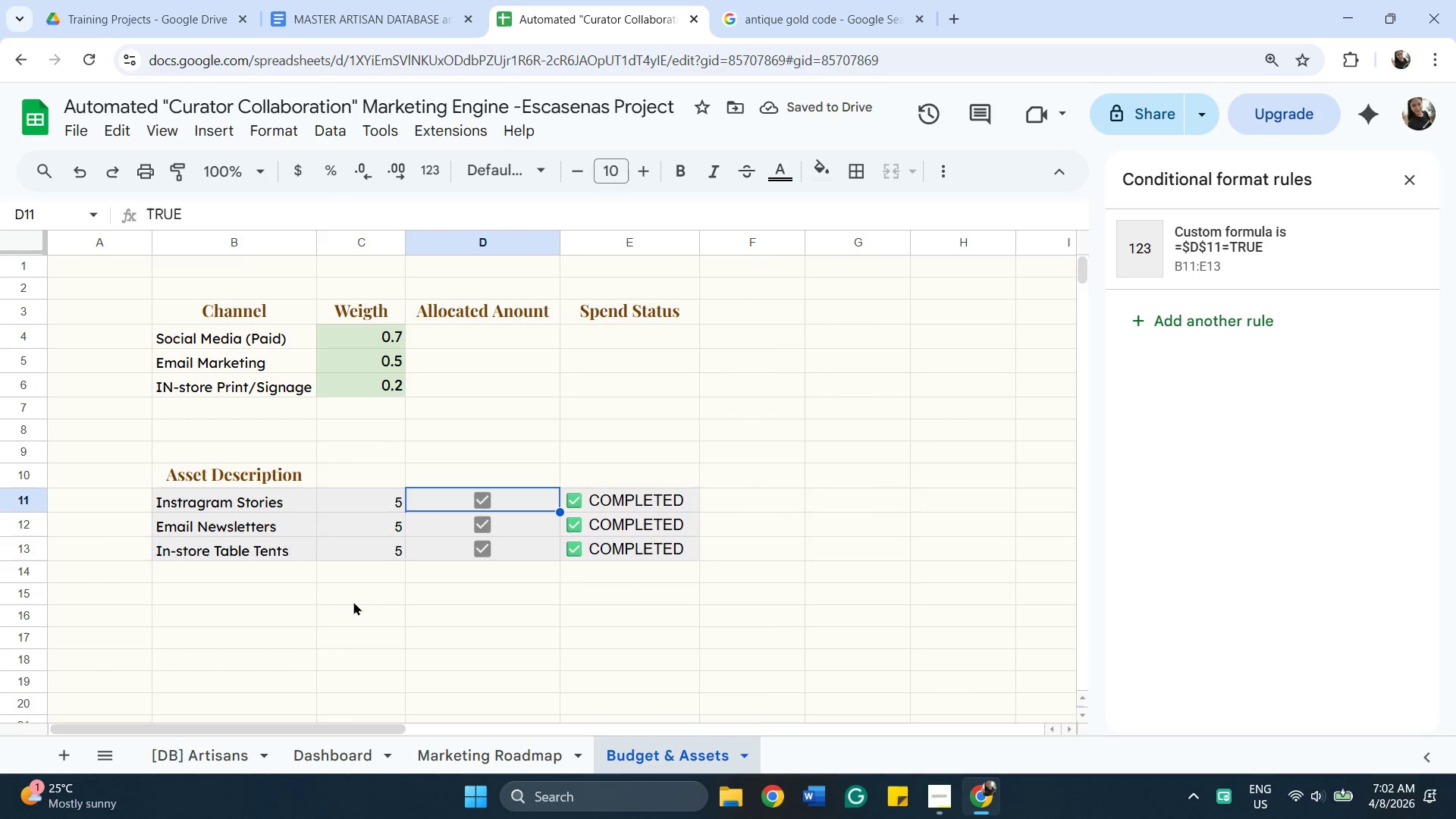 
left_click([479, 541])
 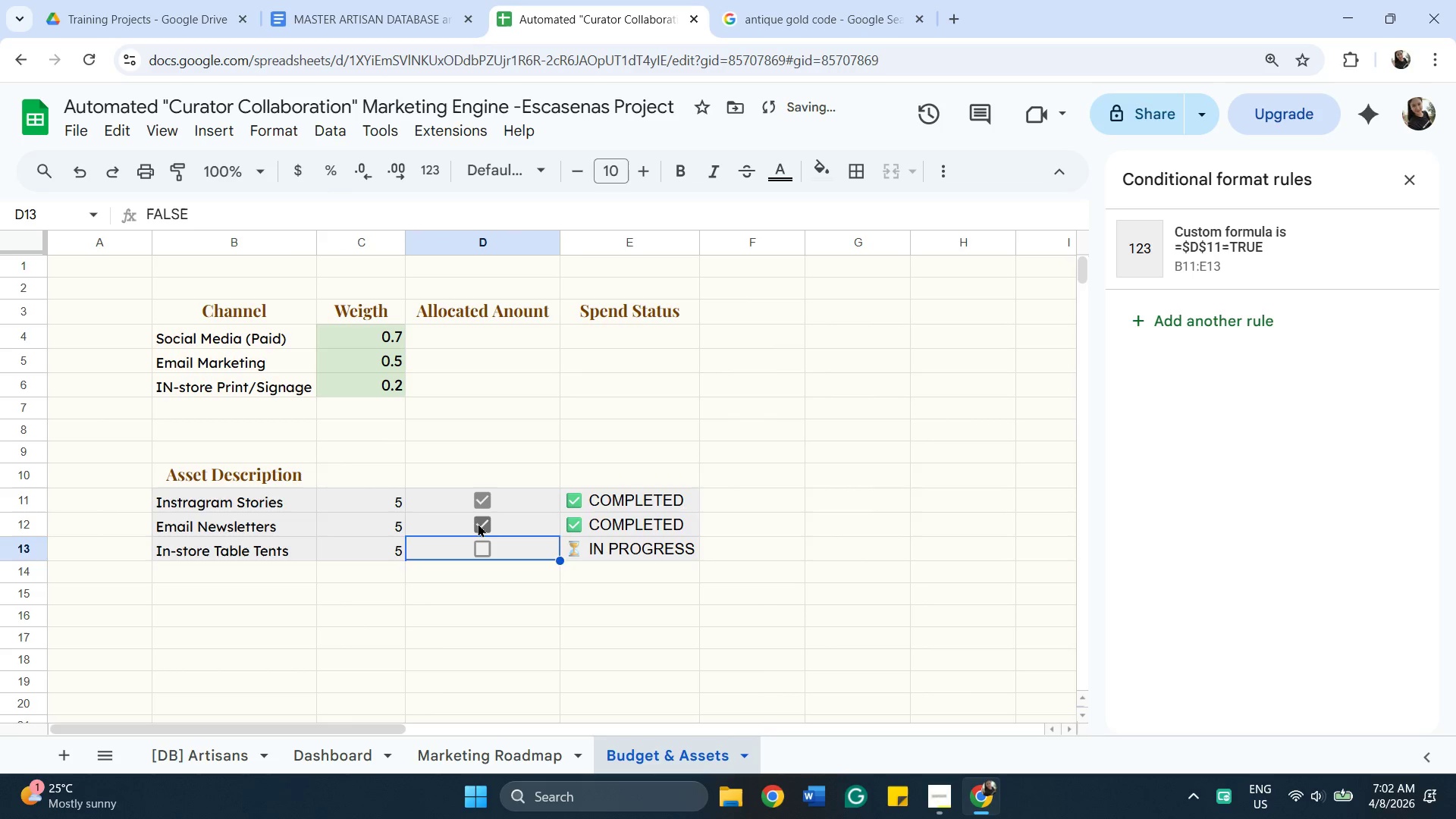 
left_click([478, 523])
 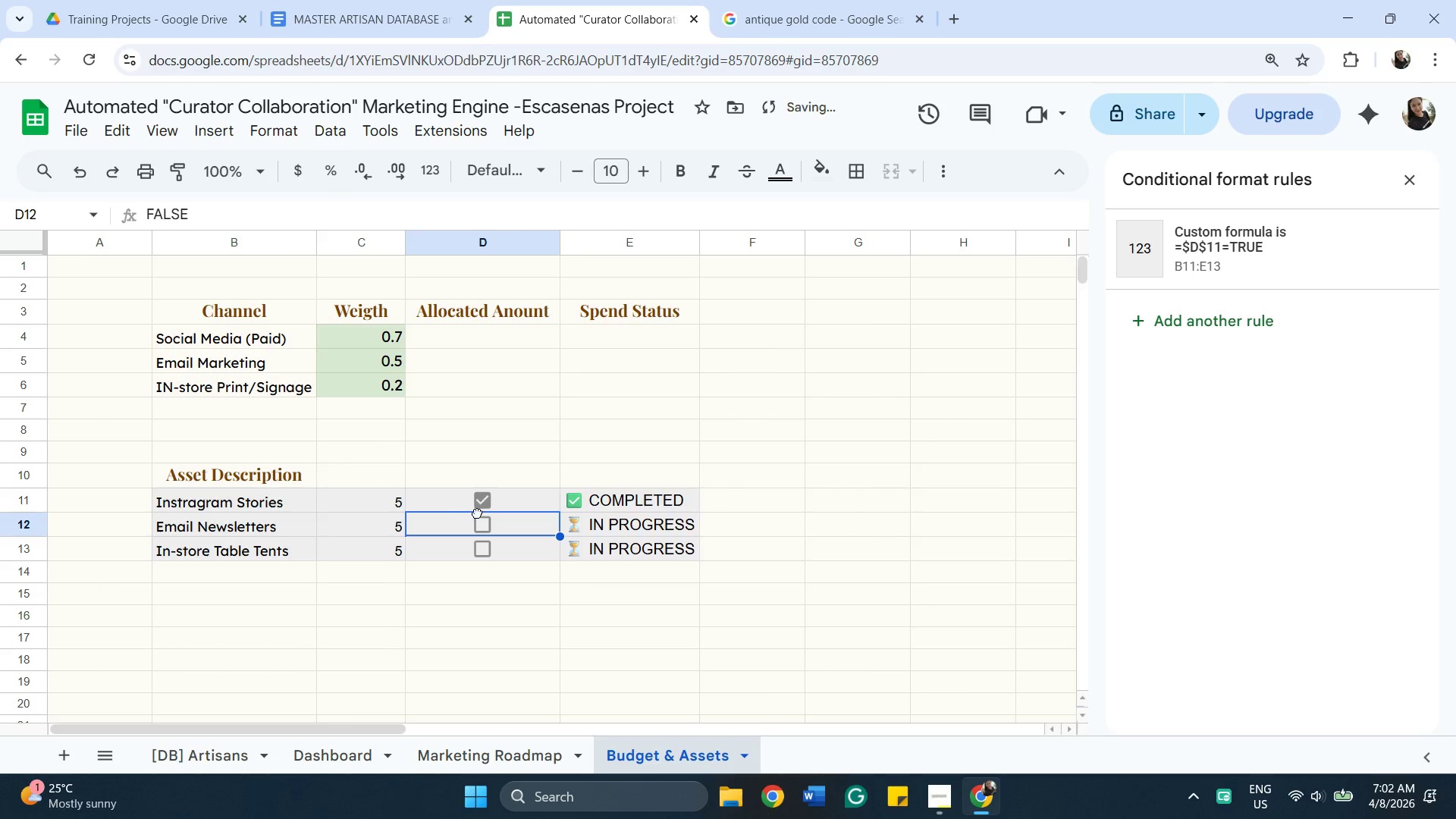 
left_click([477, 513])
 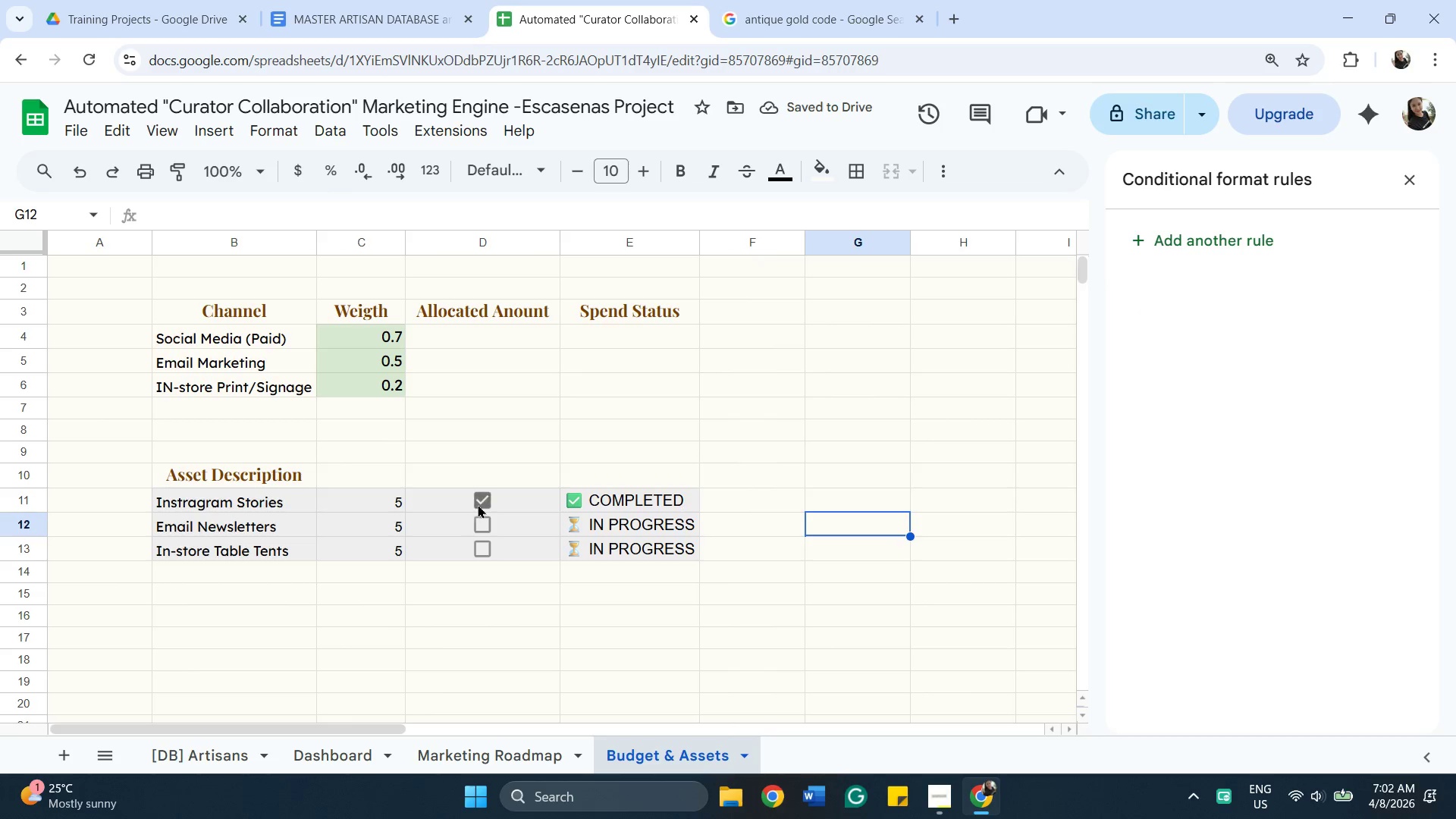 
left_click([488, 496])
 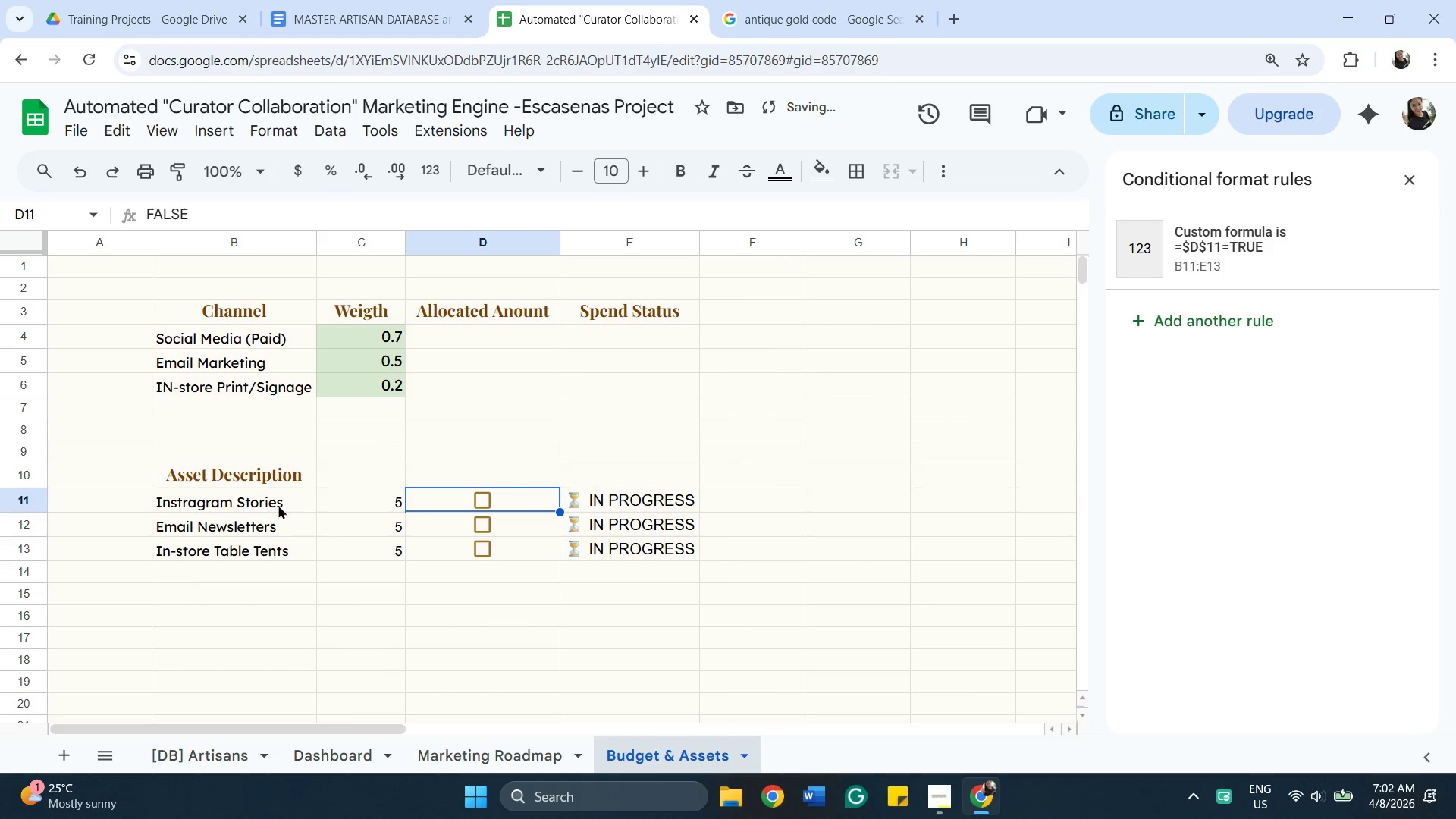 
left_click([246, 493])
 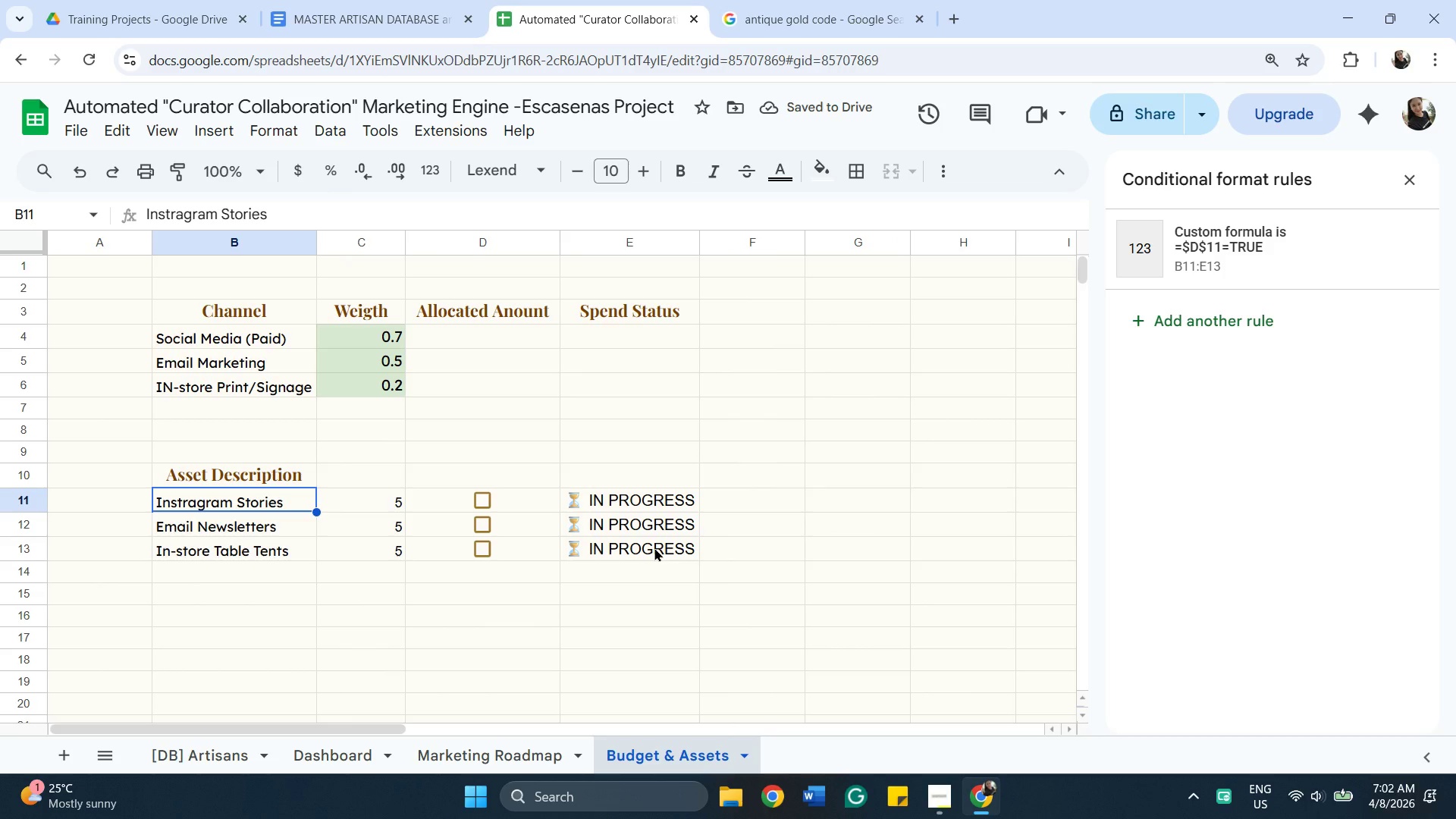 
key(Shift+ShiftLeft)
 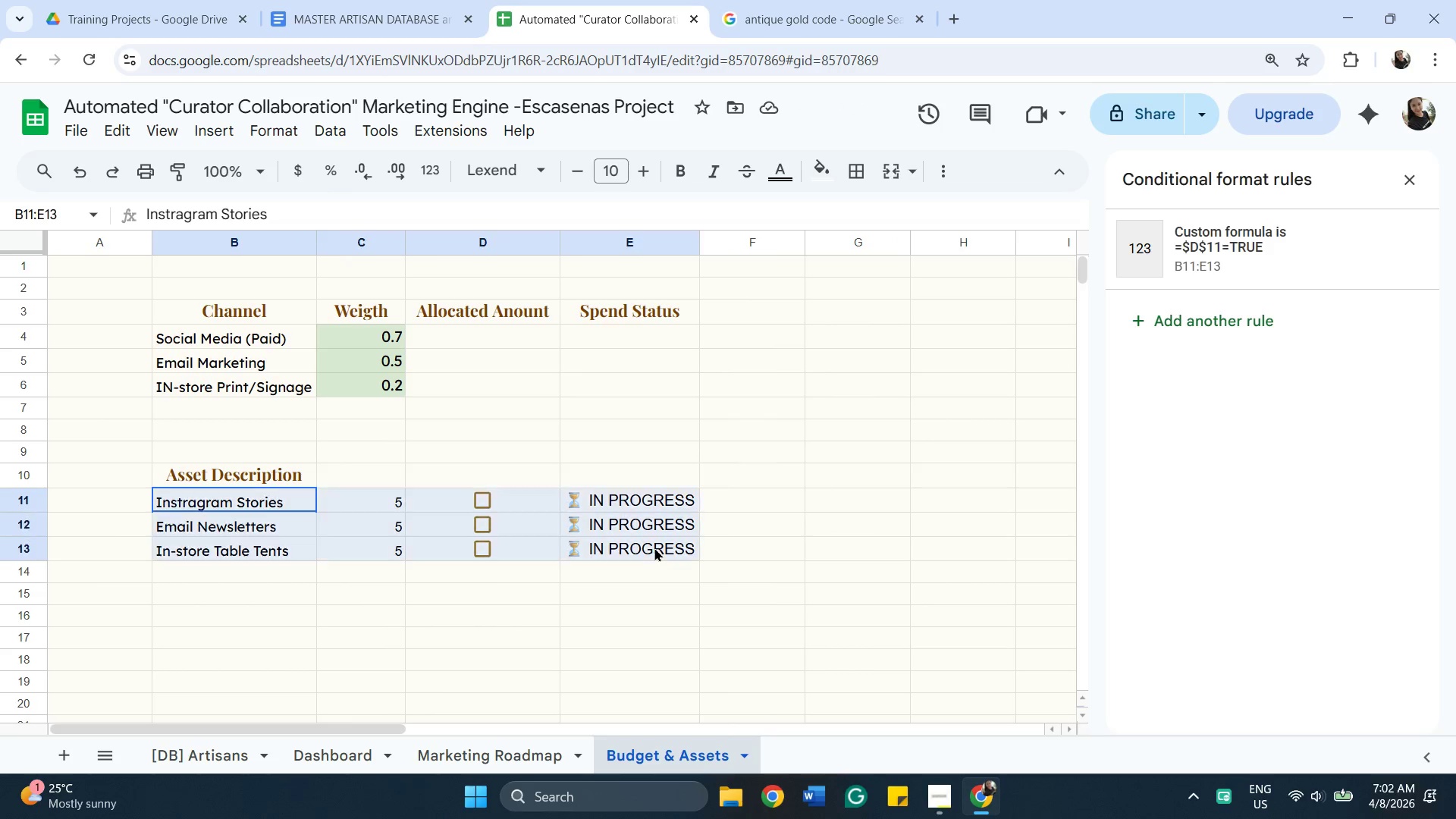 
left_click([654, 548])
 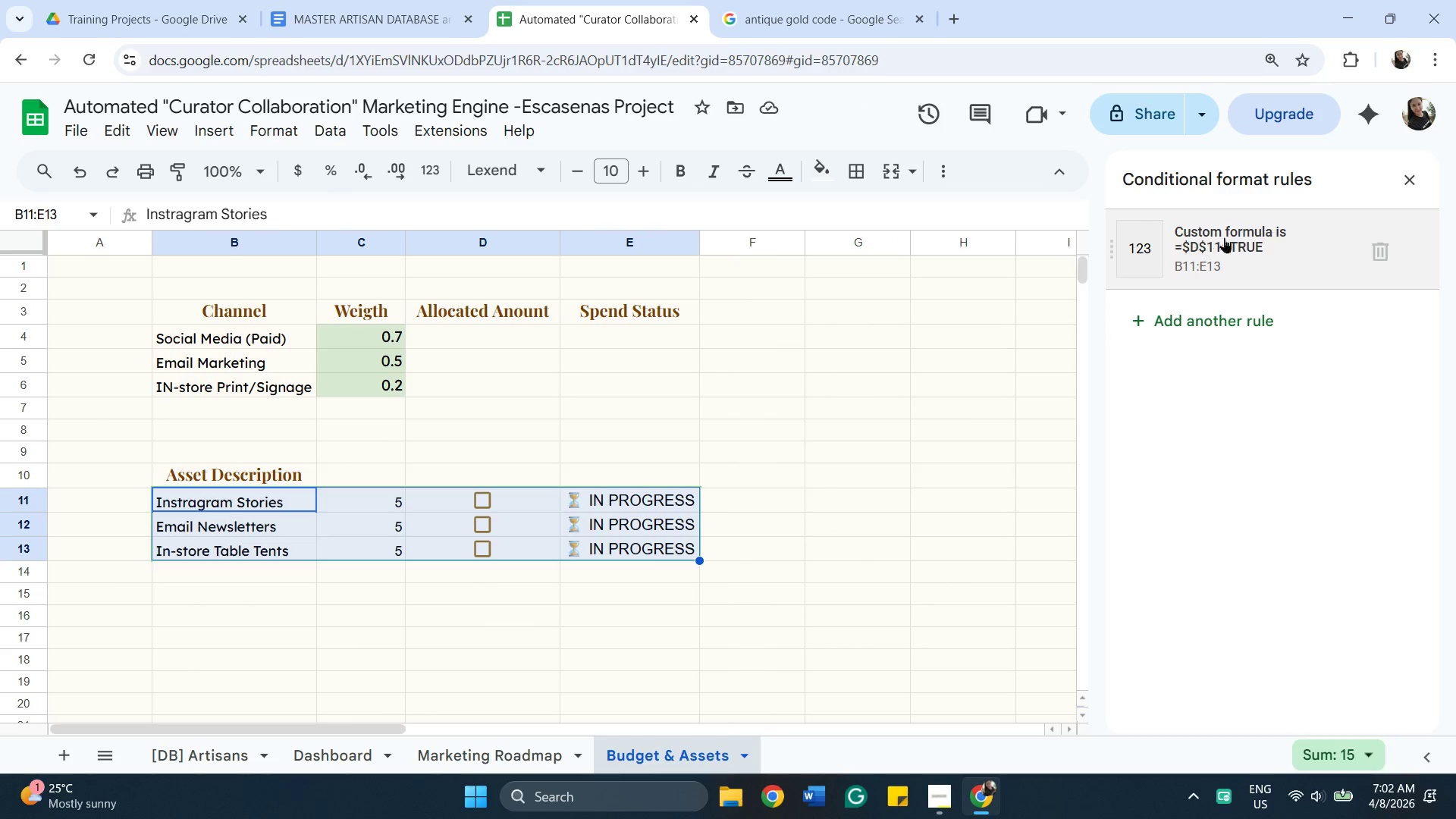 
left_click_drag(start_coordinate=[1234, 234], to_coordinate=[1238, 235])
 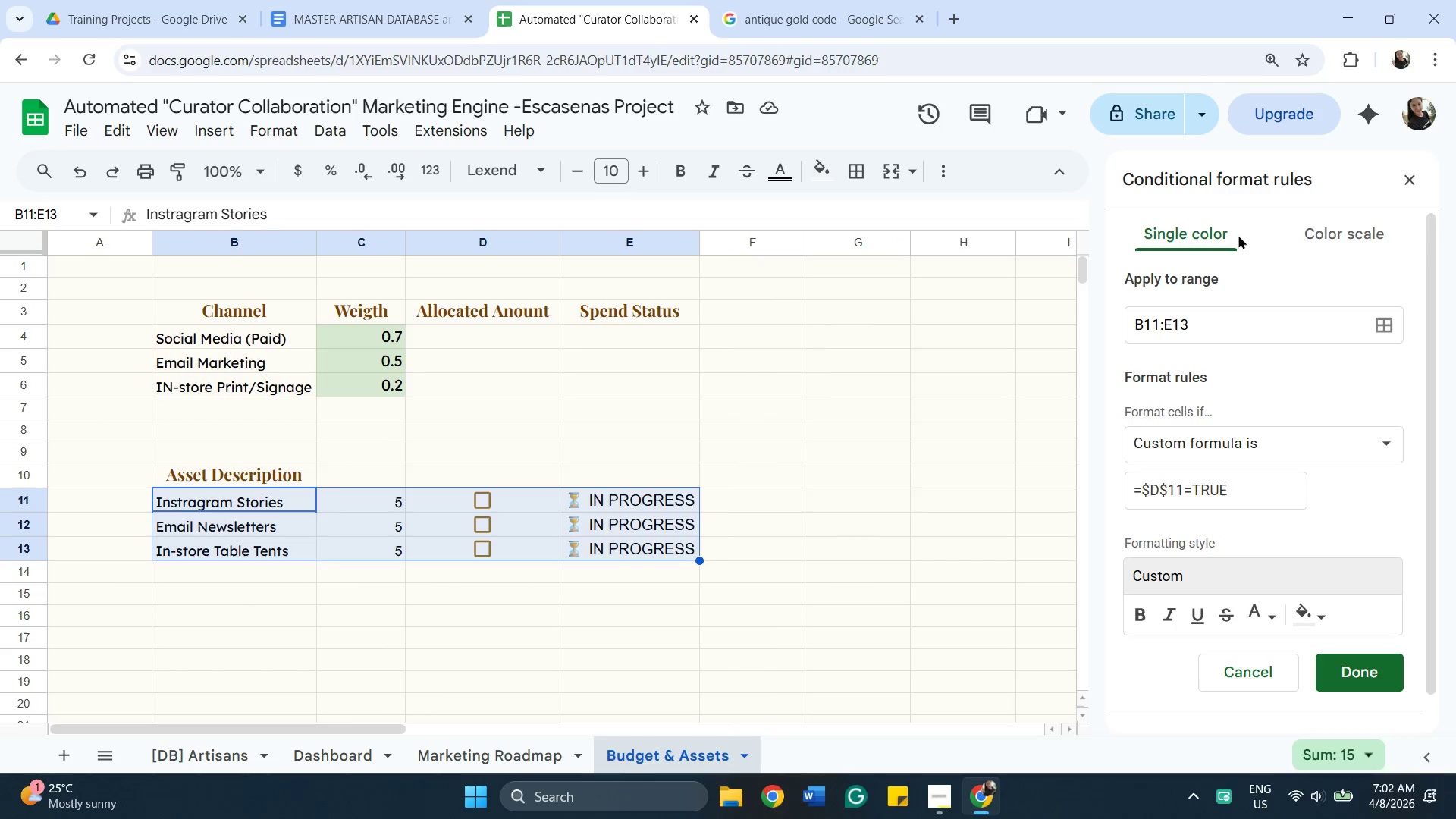 
double_click([1238, 235])
 